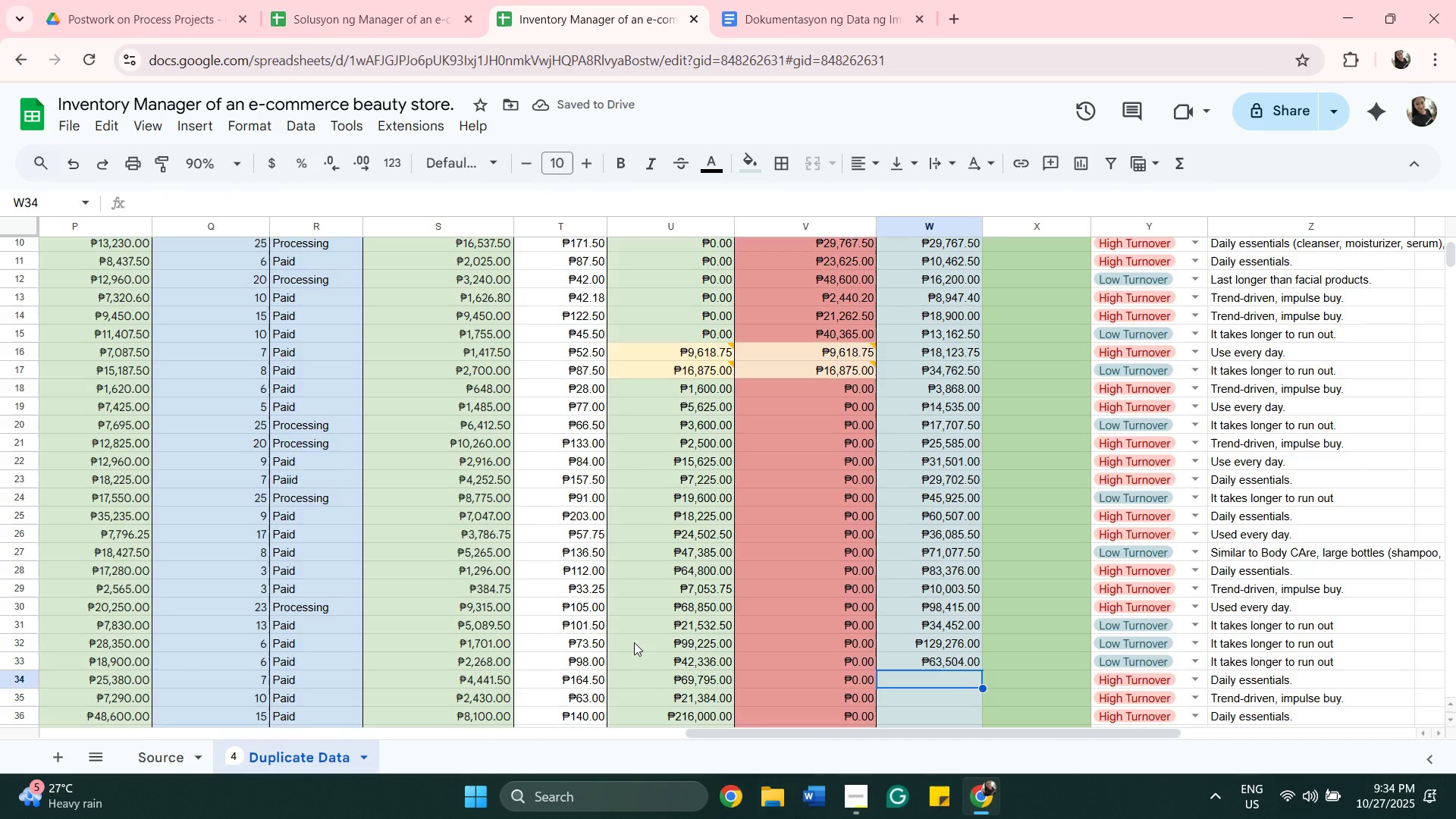 
scroll: coordinate [724, 530], scroll_direction: down, amount: 3.0
 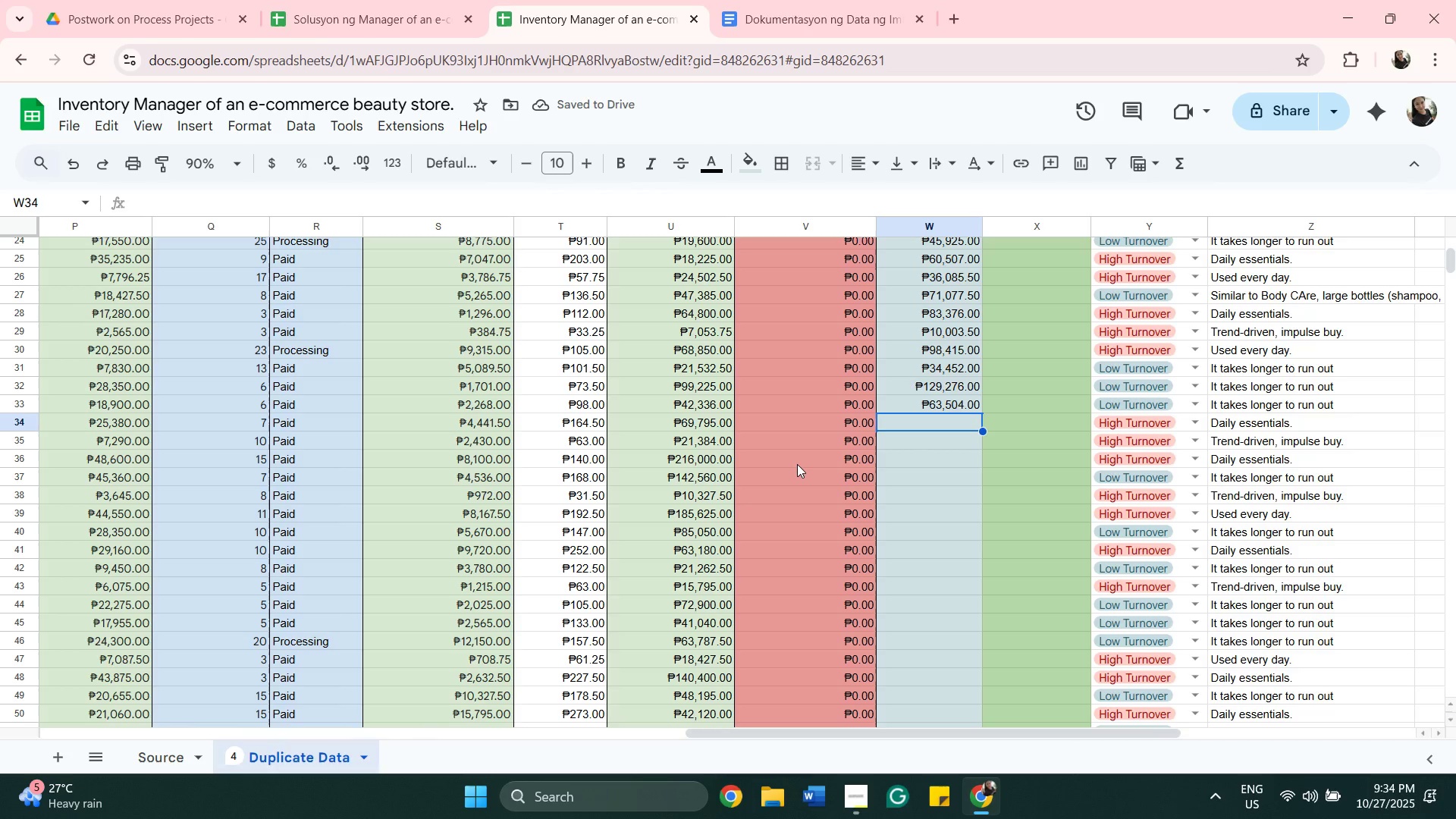 
type(=sum)
 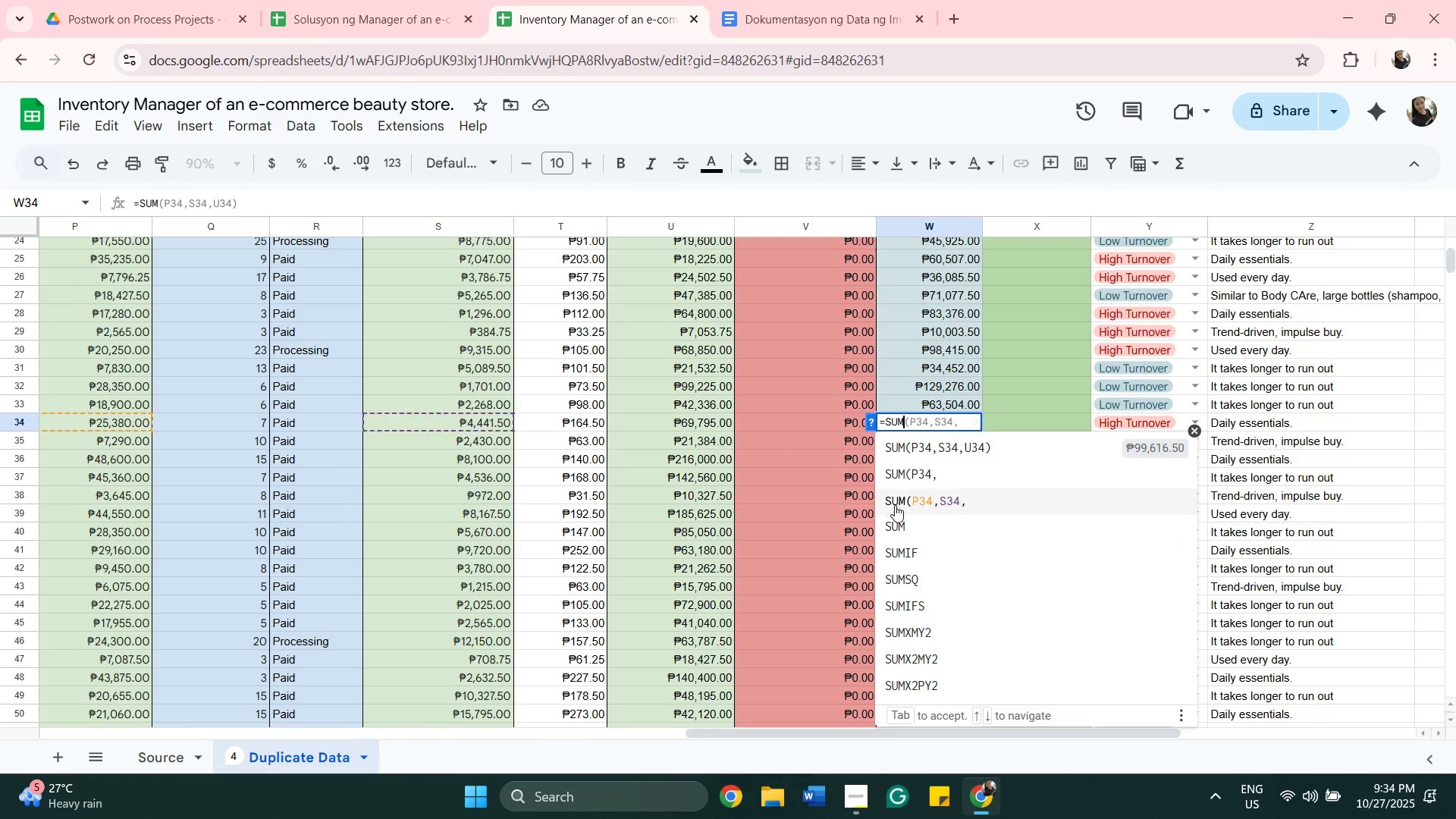 
left_click([901, 521])
 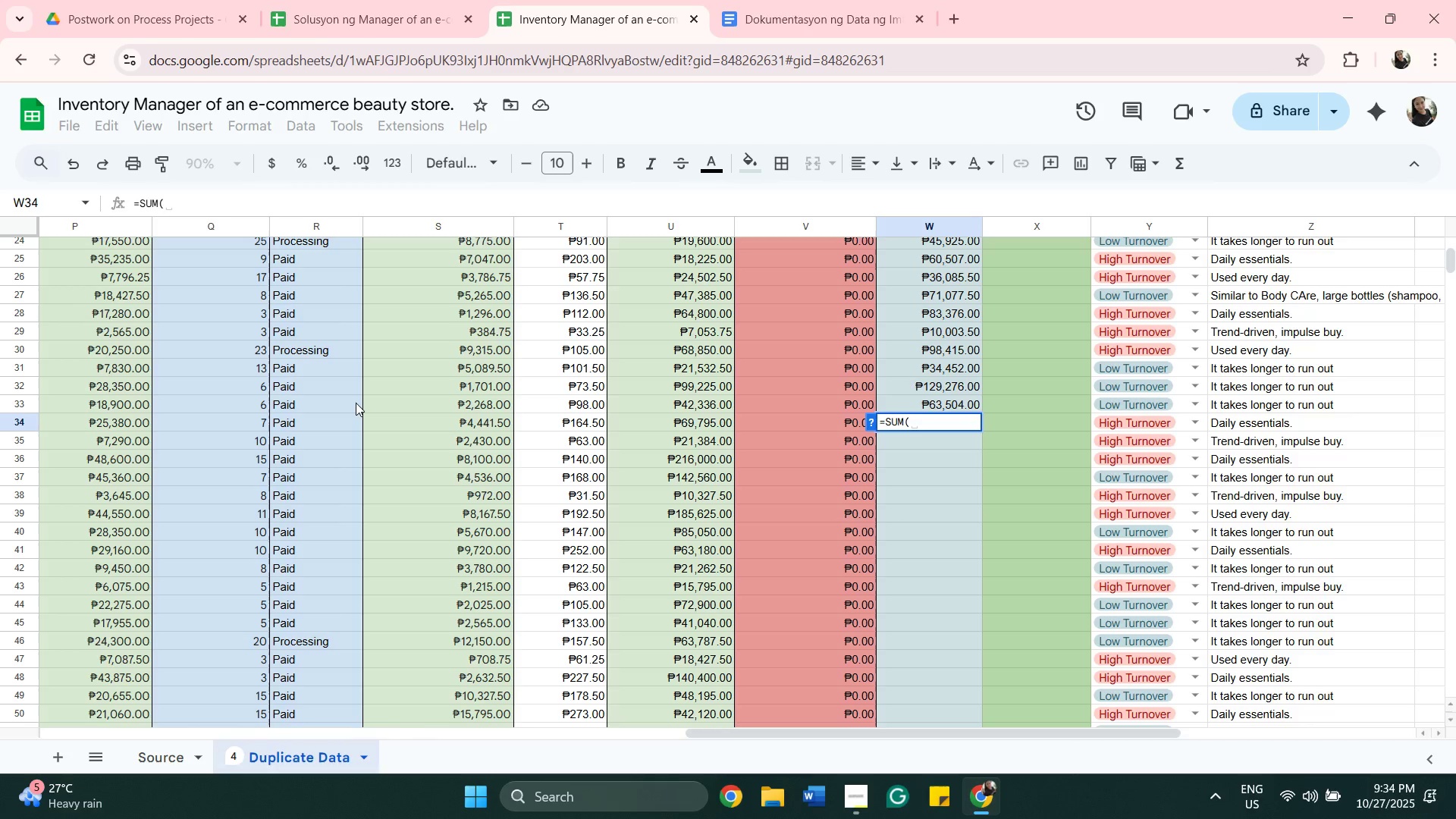 
wait(6.58)
 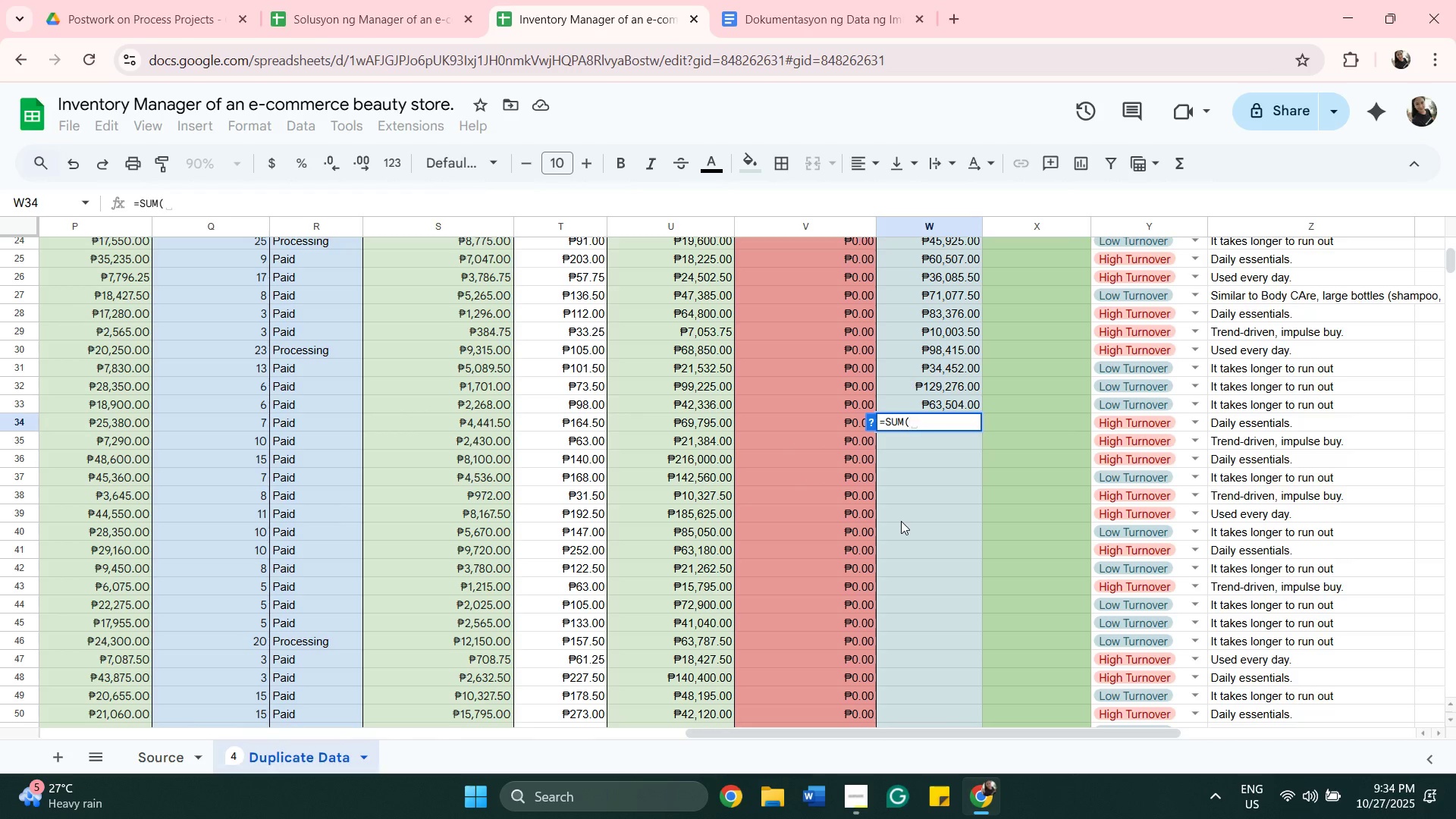 
left_click([71, 428])
 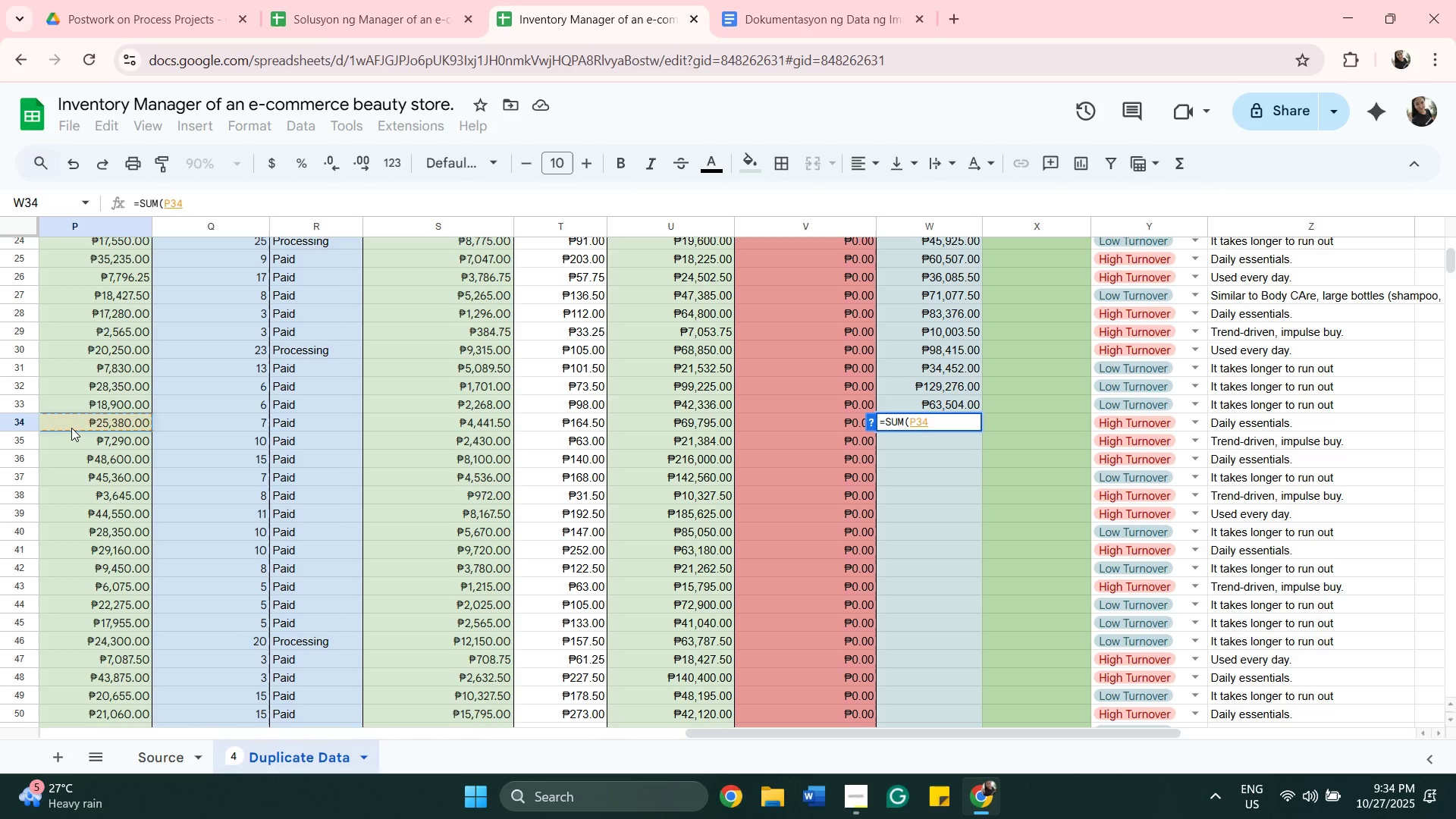 
key(Comma)
 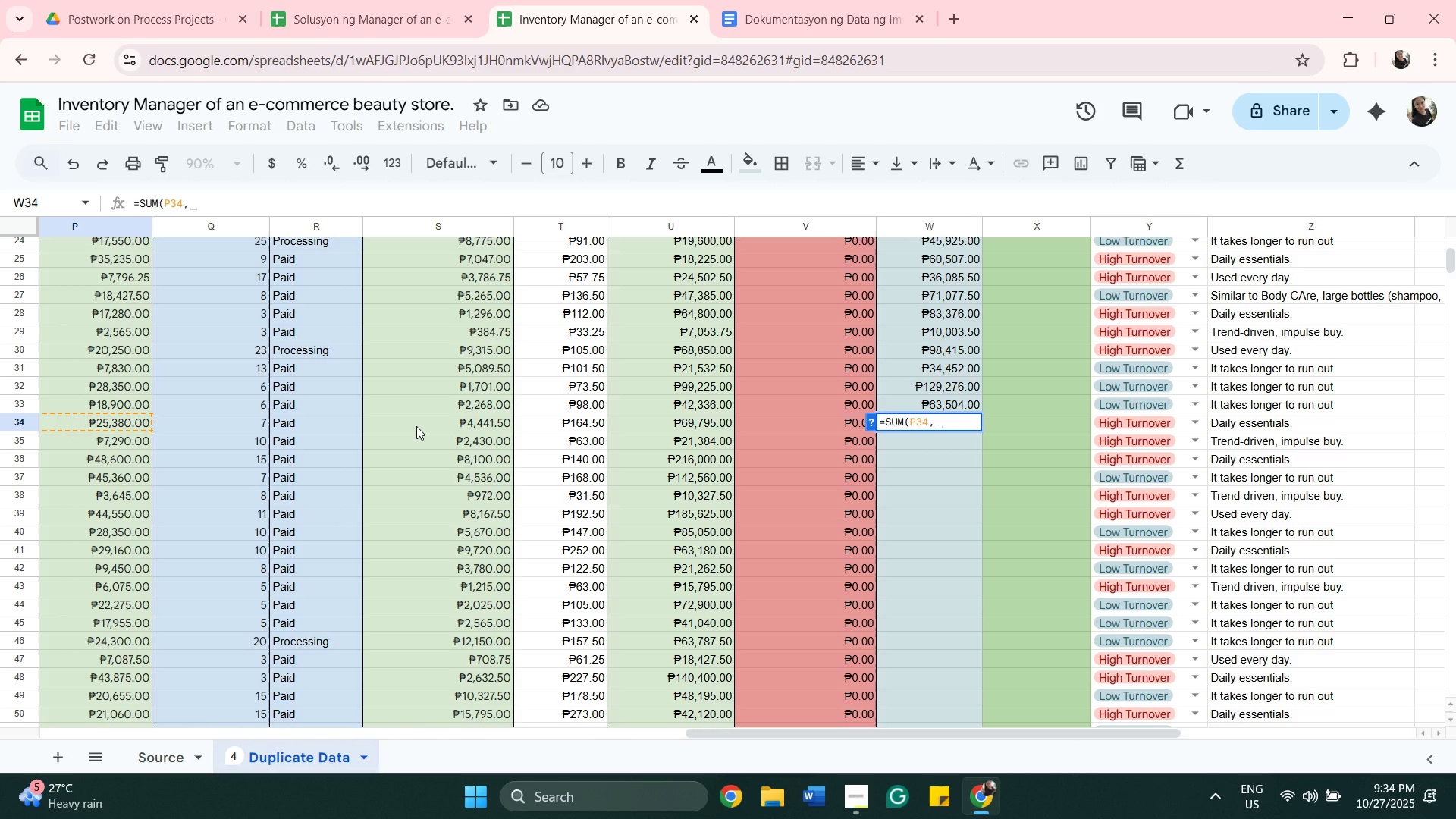 
left_click([416, 426])
 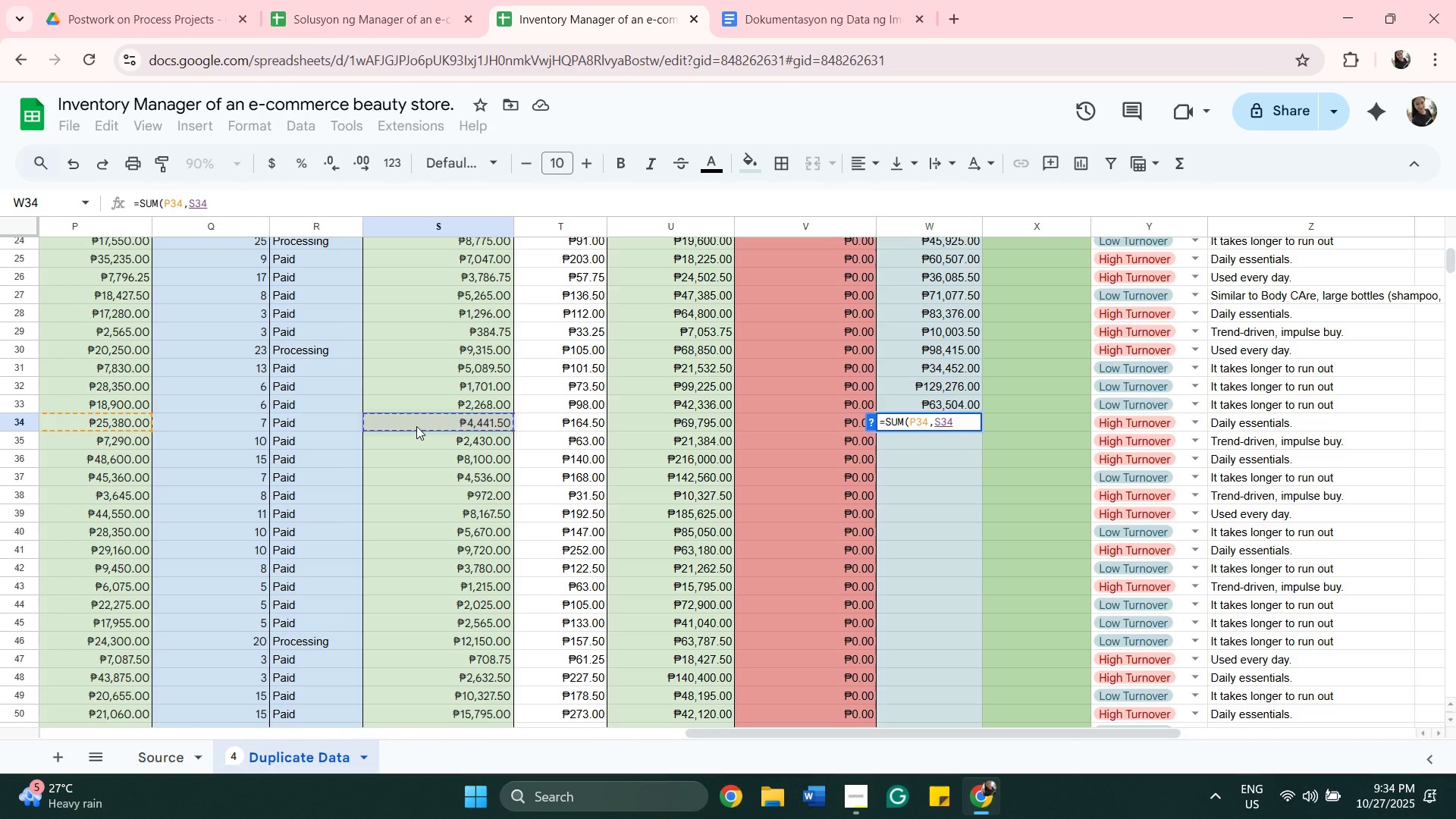 
key(Comma)
 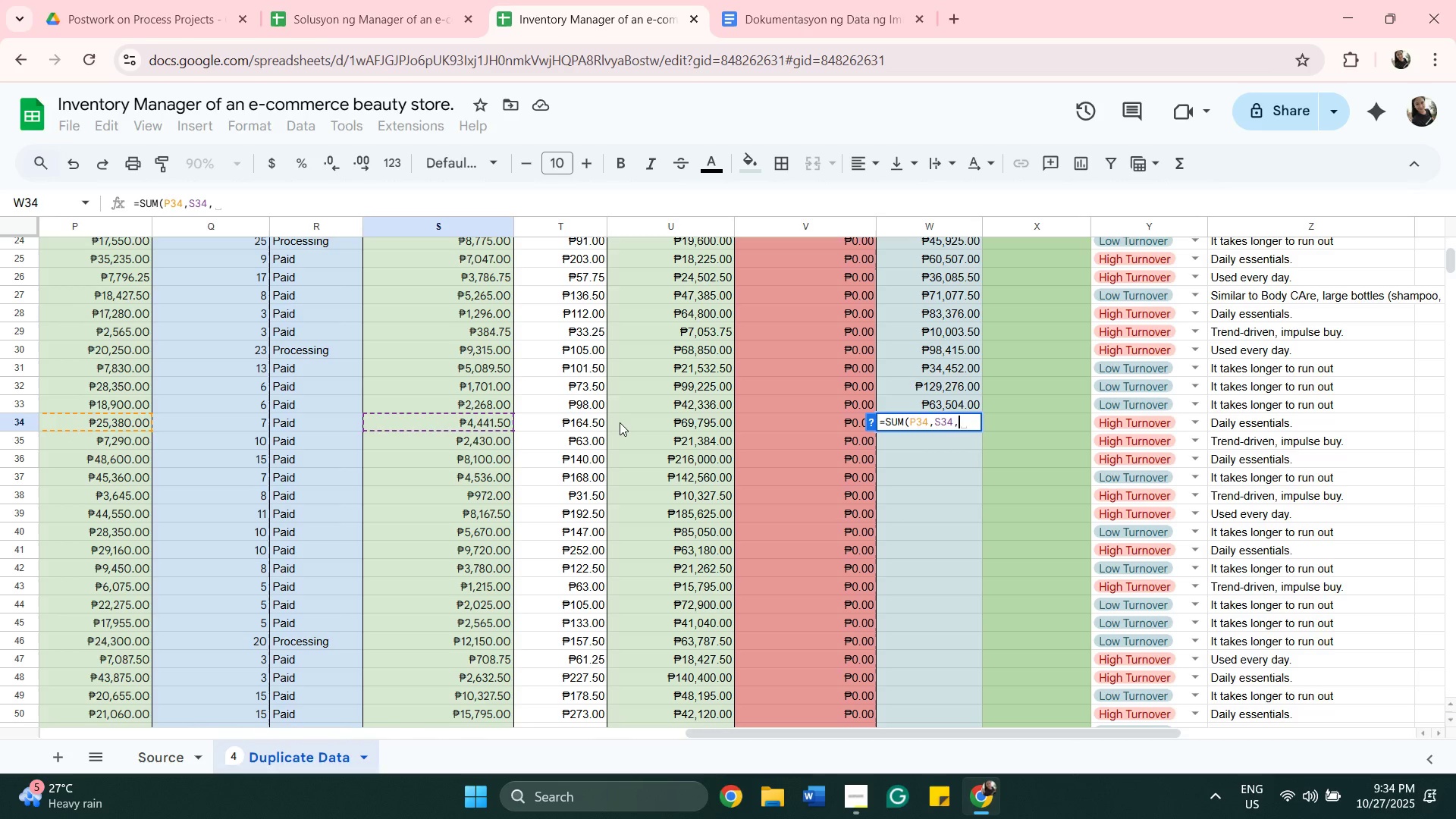 
left_click([620, 422])
 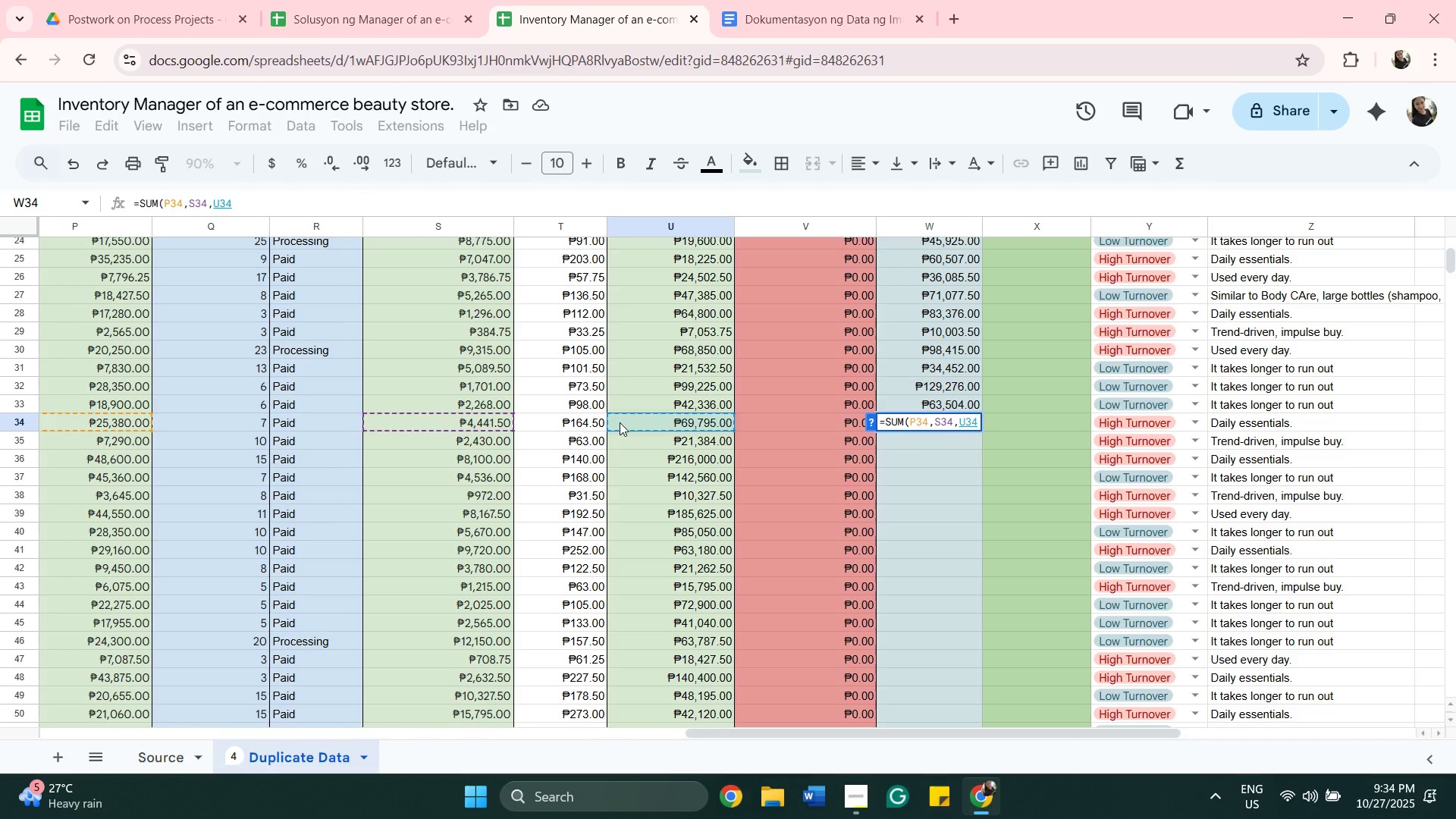 
key(Shift+0)
 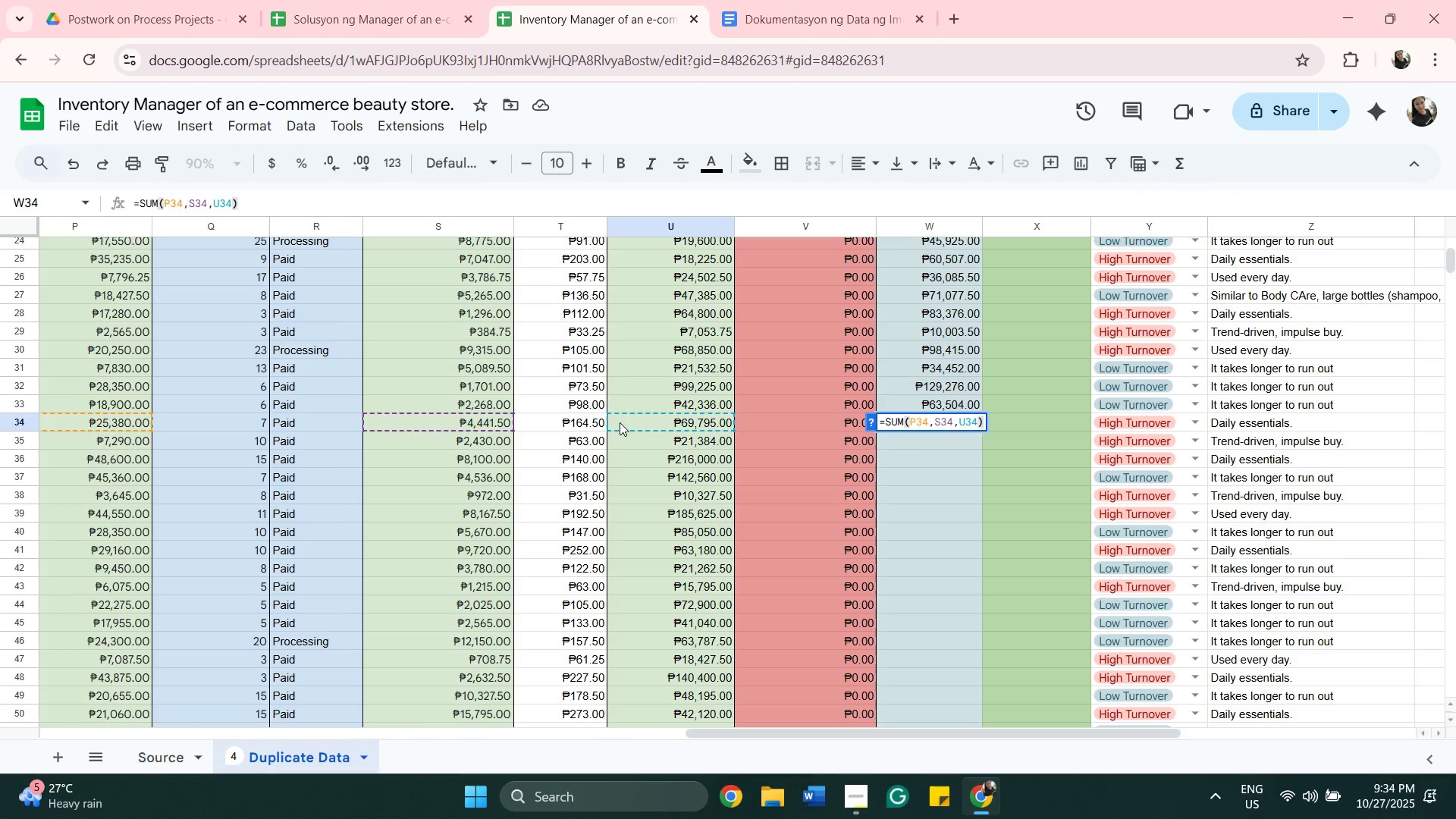 
key(Enter)
 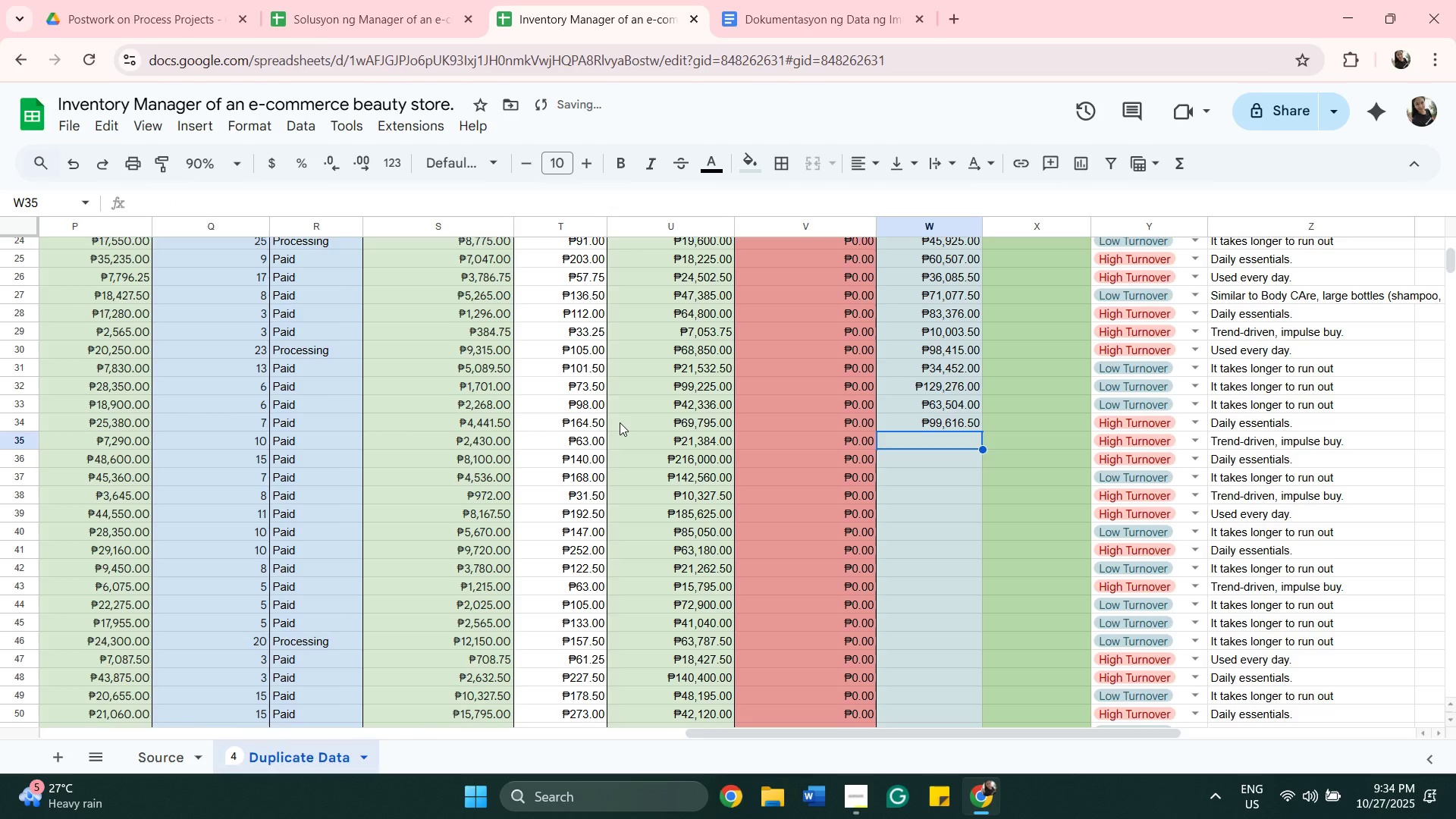 
type(=sum()
 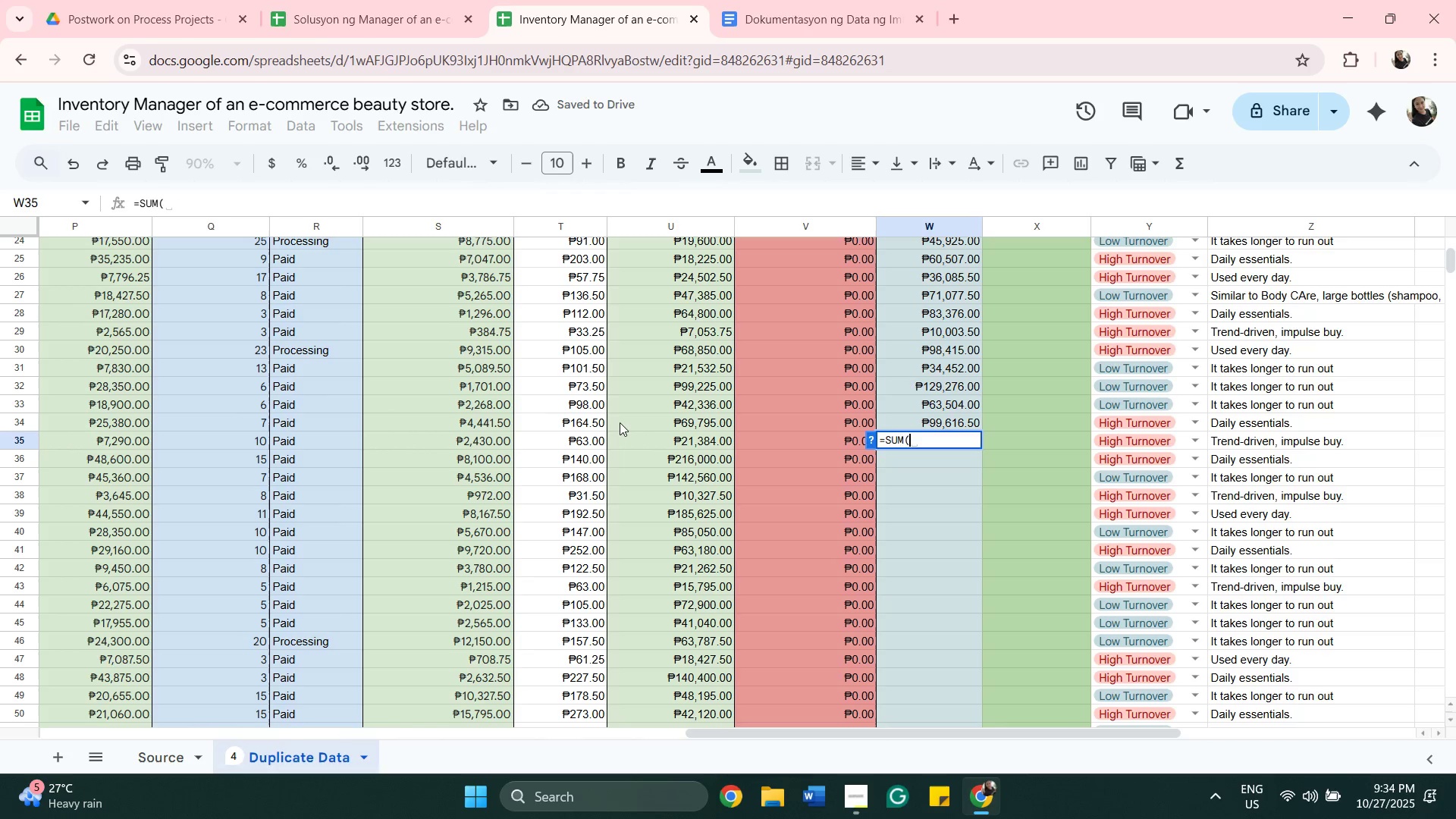 
left_click([140, 440])
 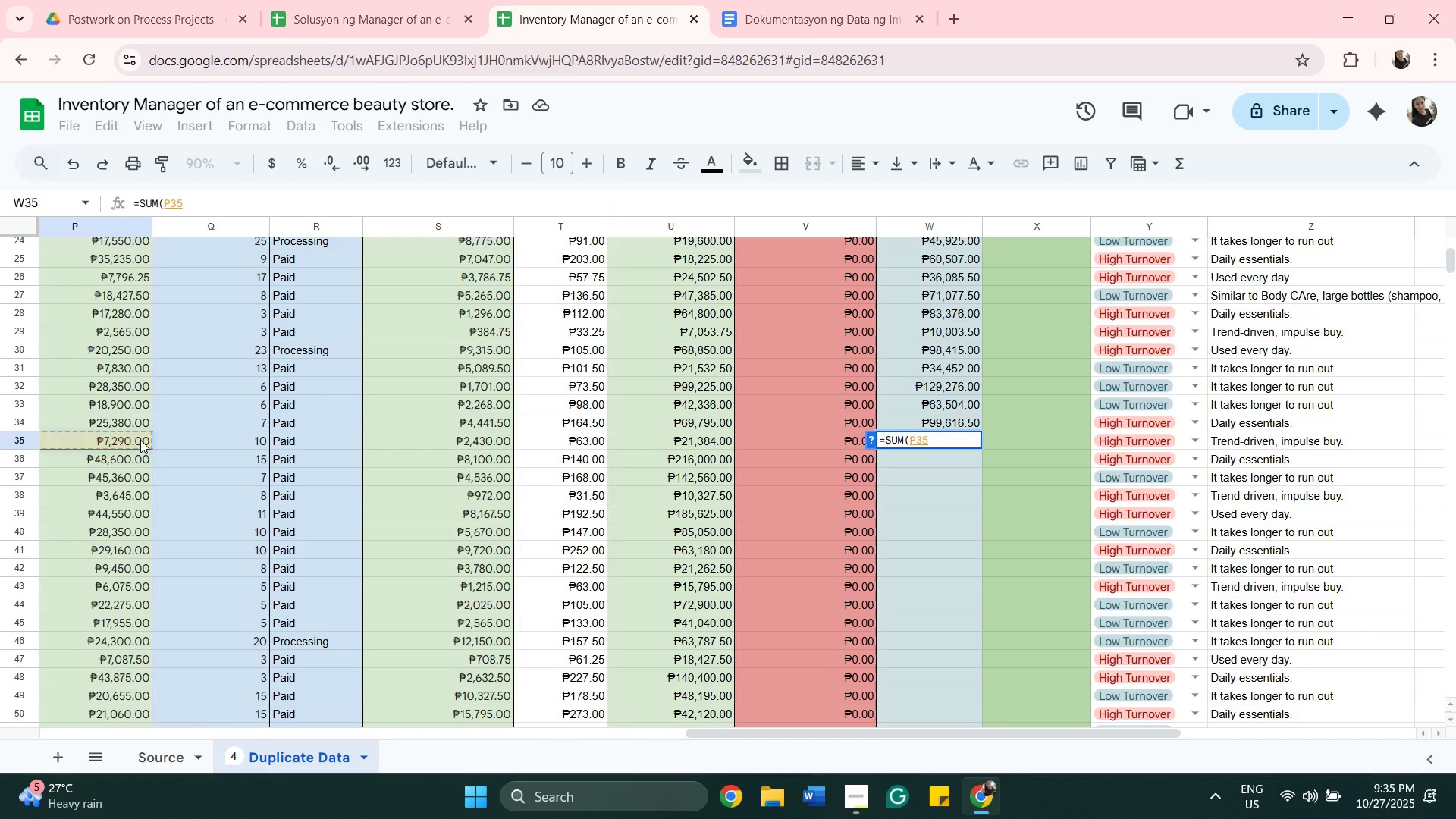 
key(Comma)
 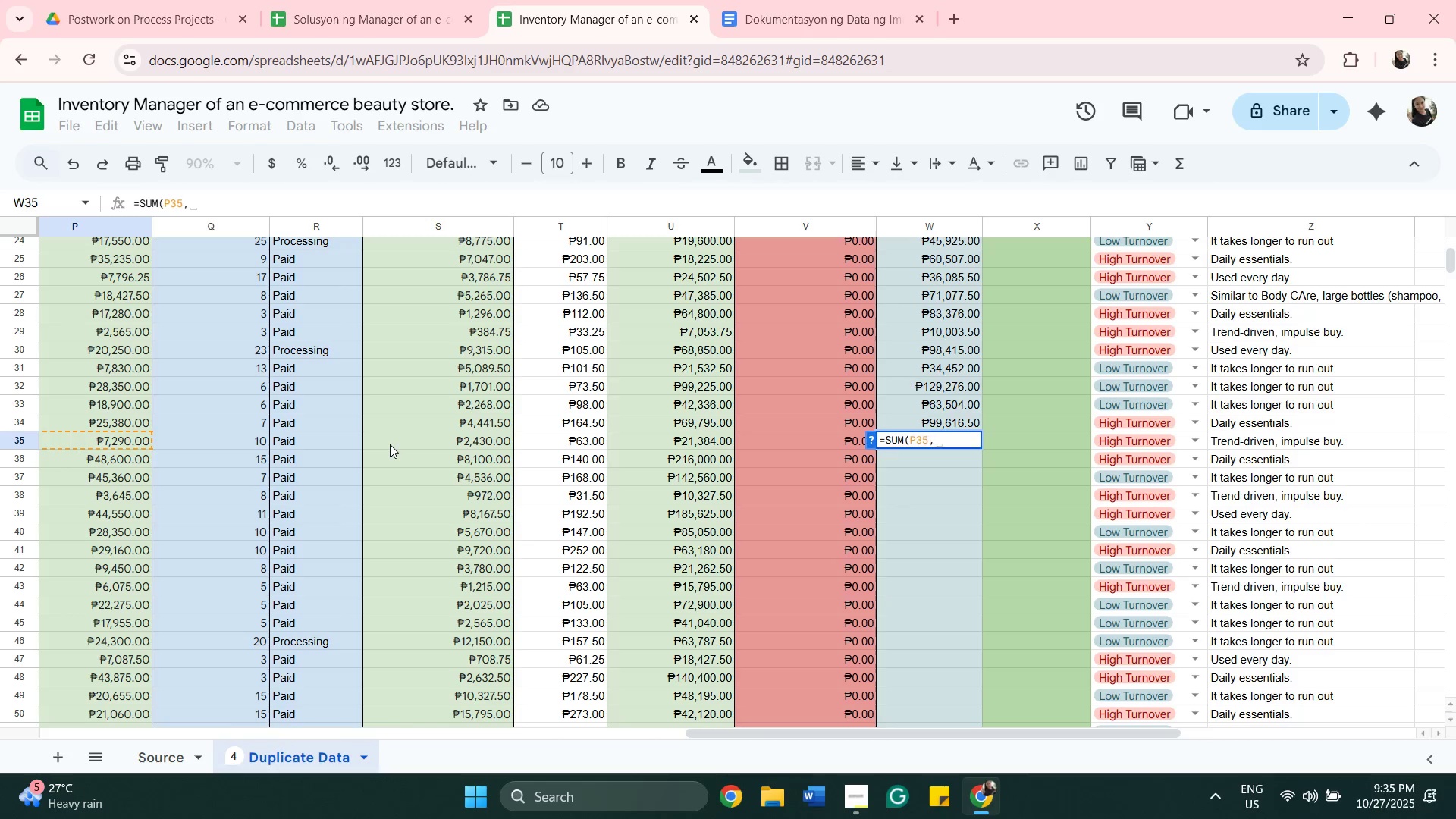 
left_click([390, 444])
 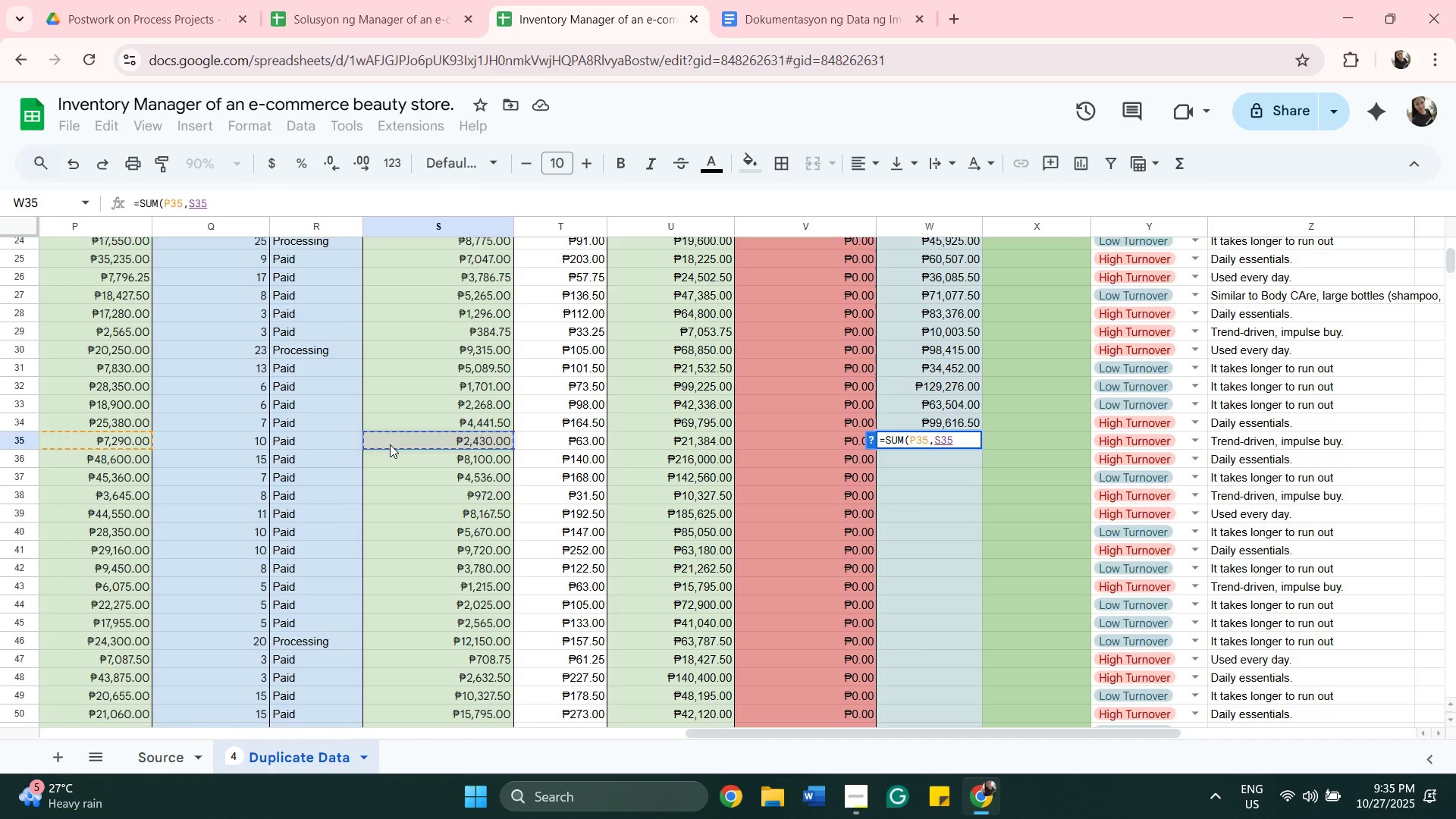 
key(Comma)
 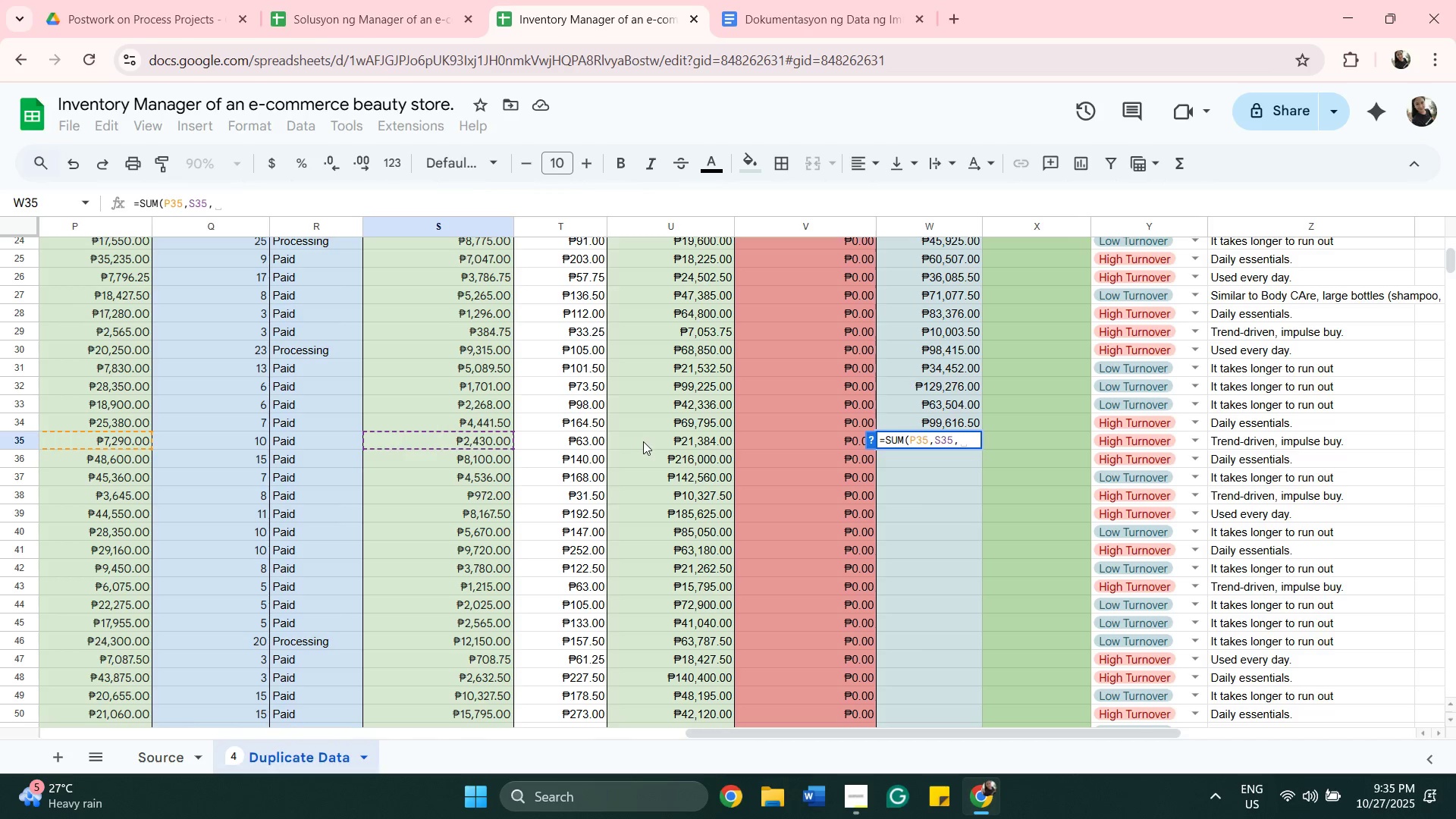 
left_click([644, 441])
 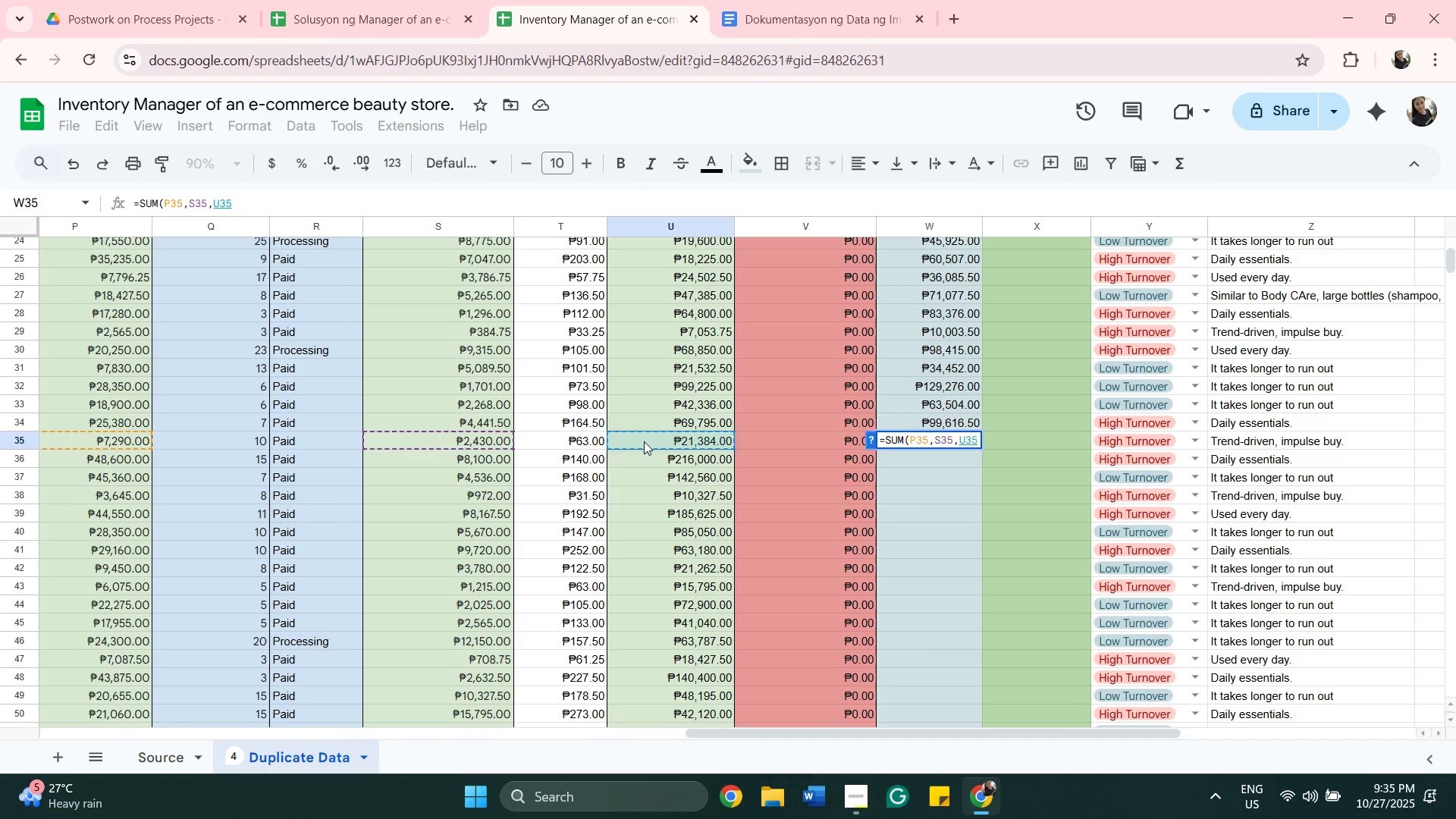 
key(Shift+0)
 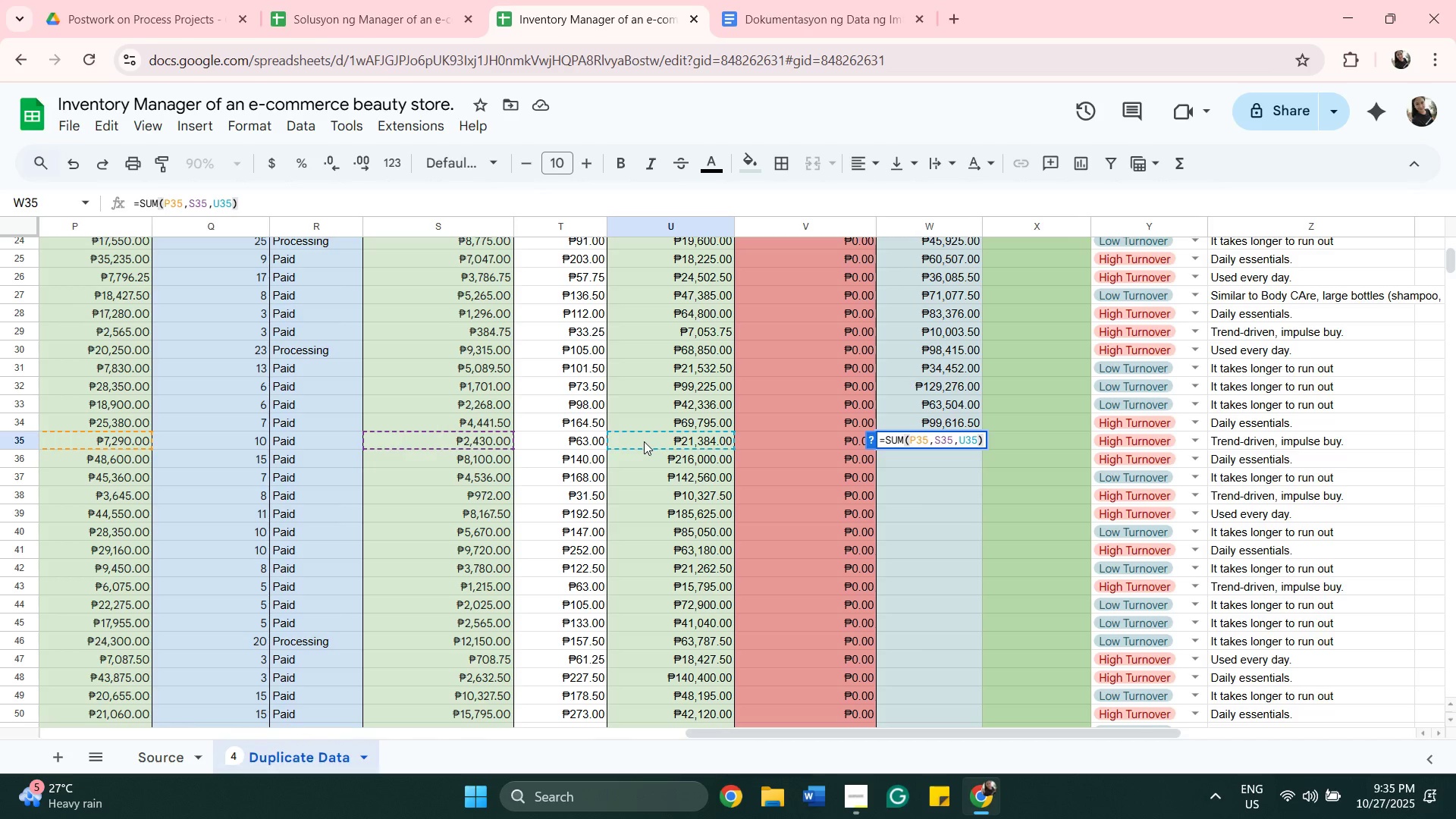 
key(Enter)
 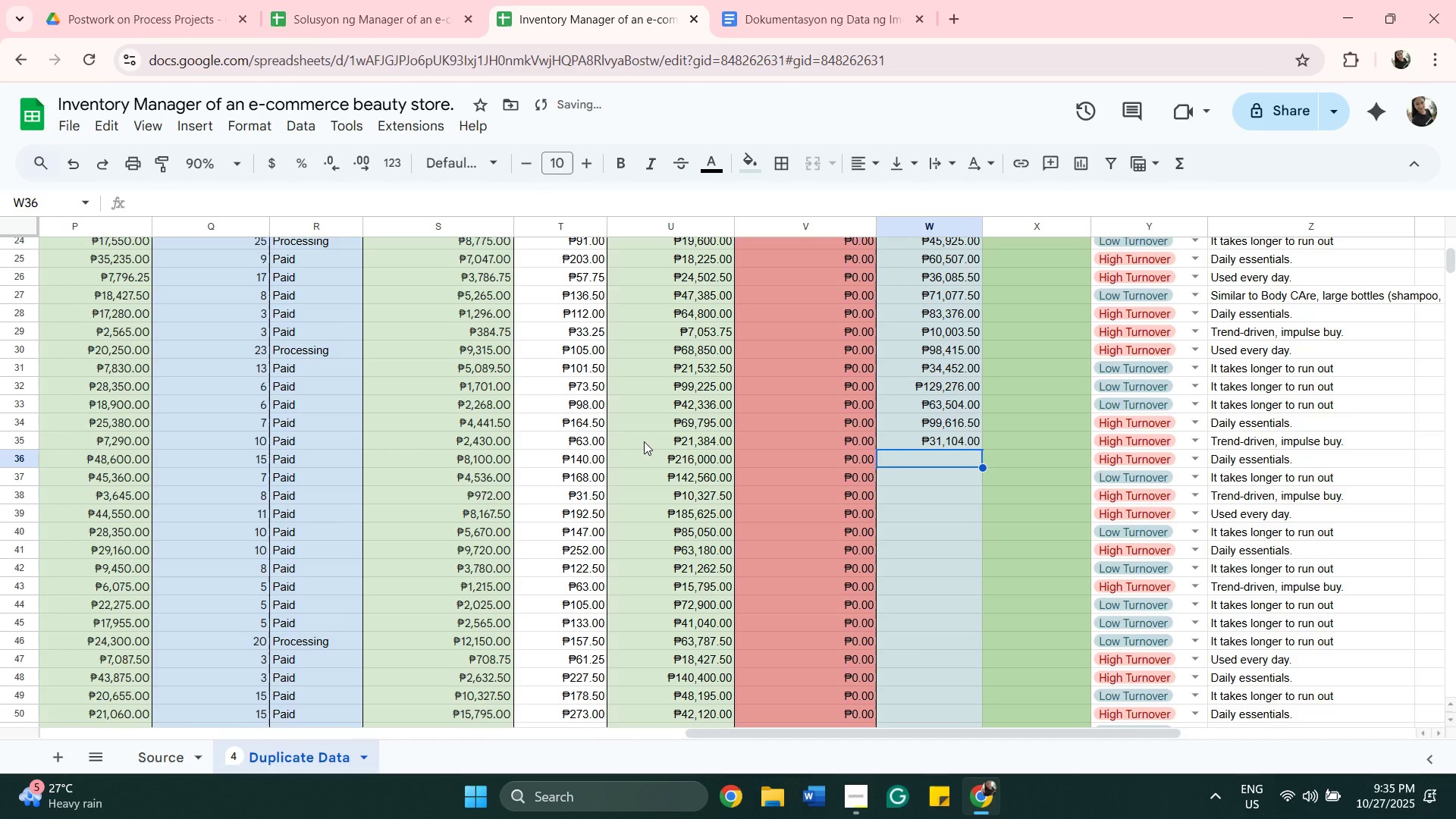 
type(=sum)
 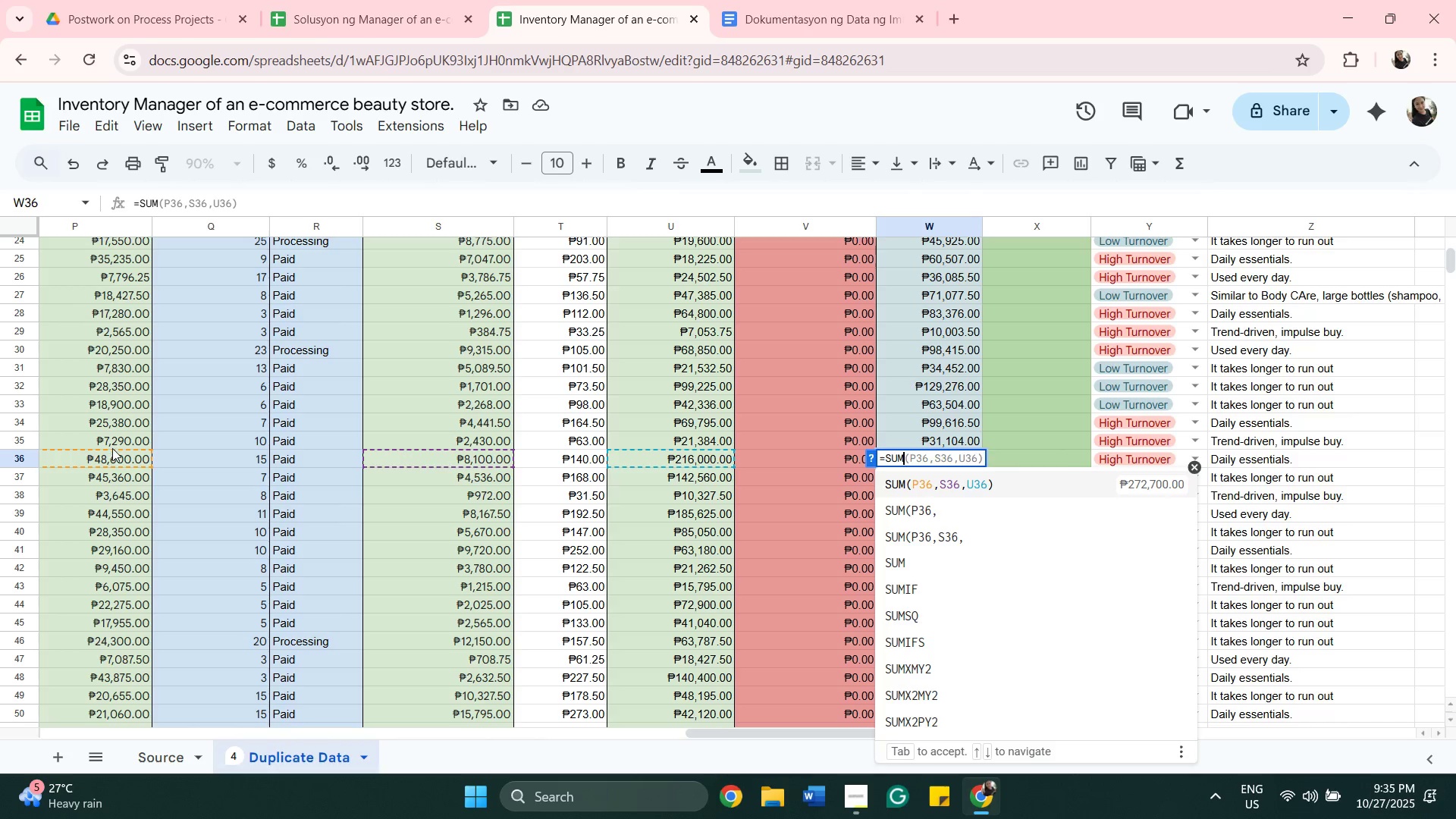 
left_click([113, 454])
 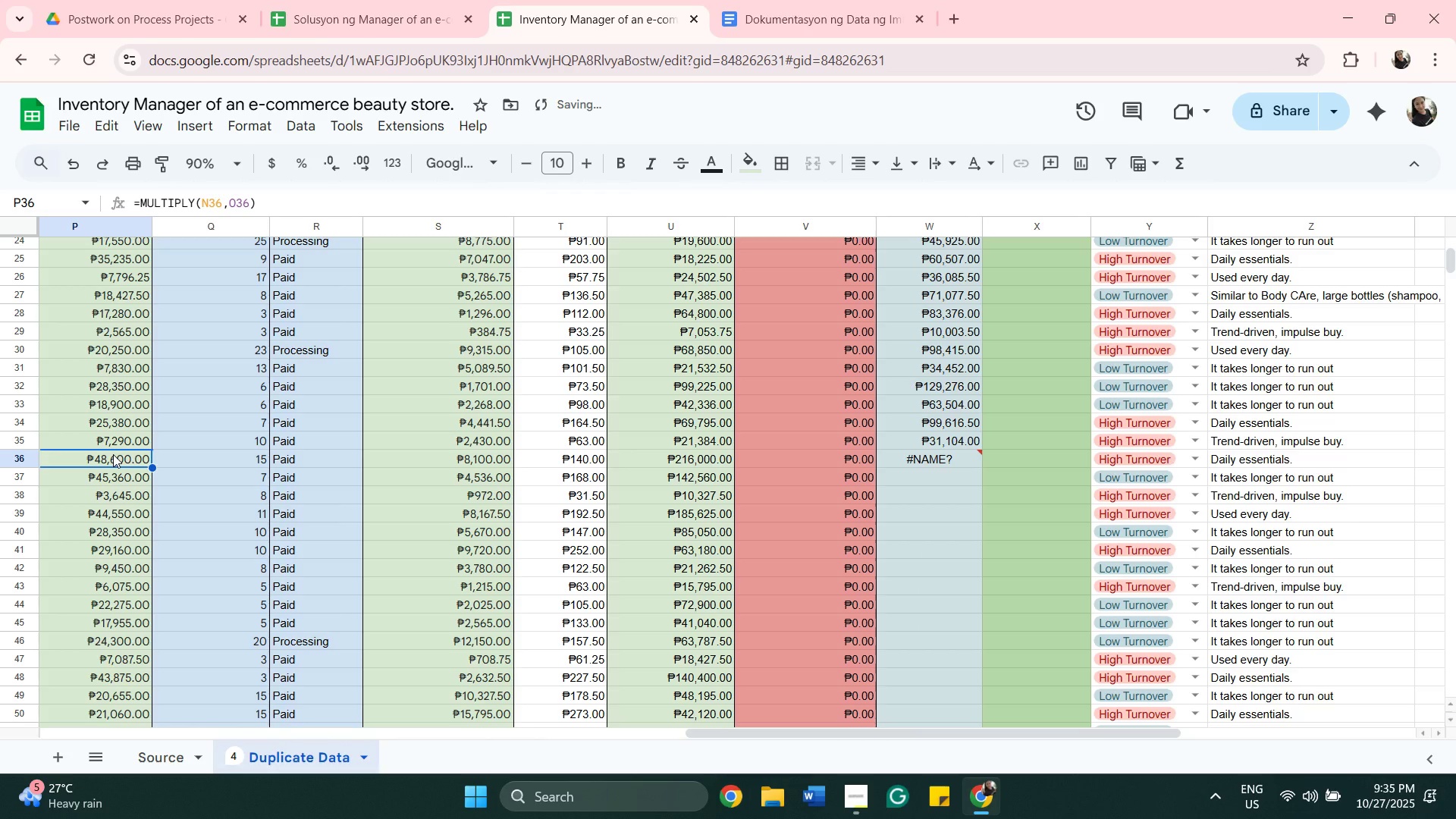 
key(Comma)
 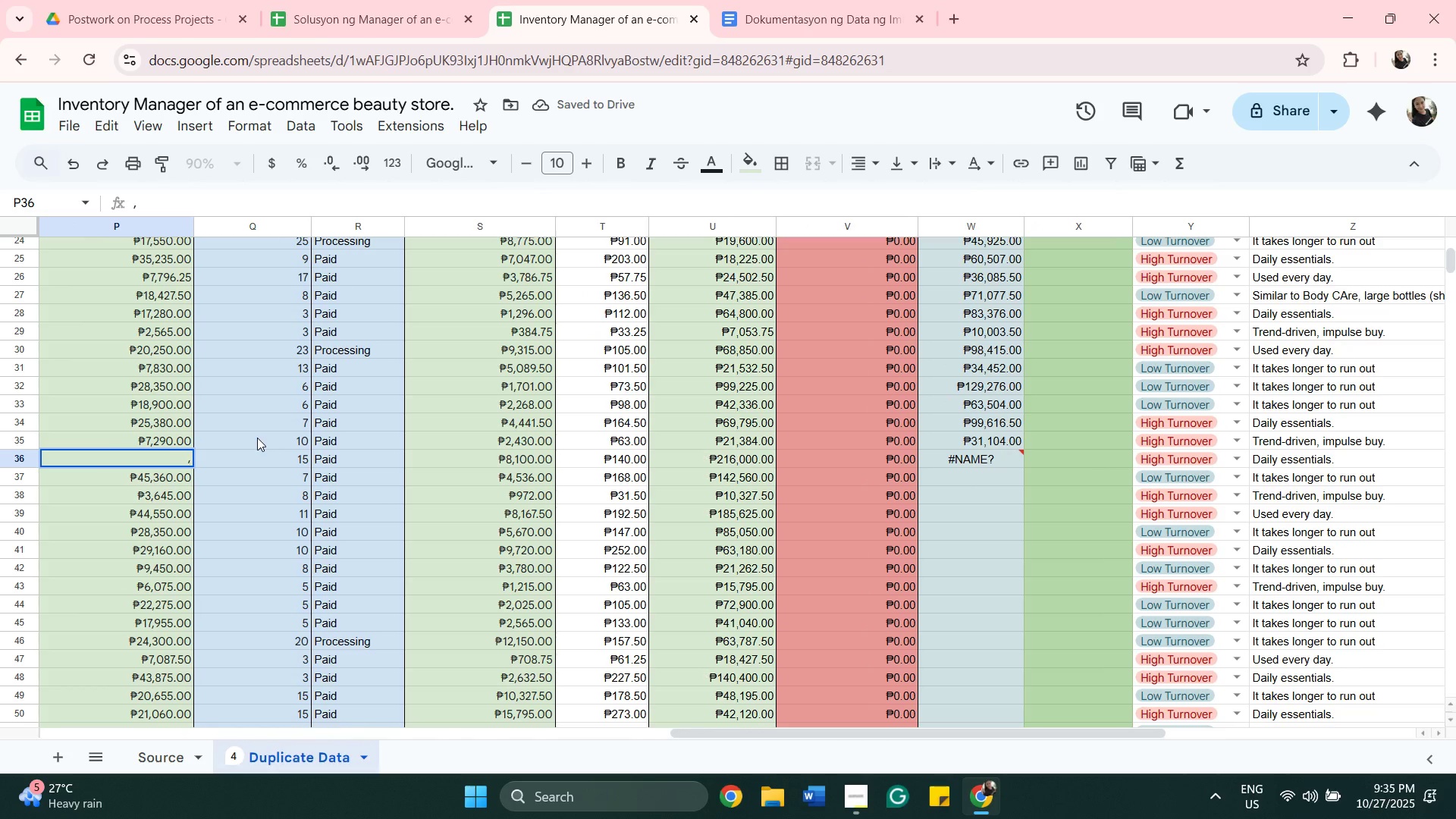 
double_click([257, 438])
 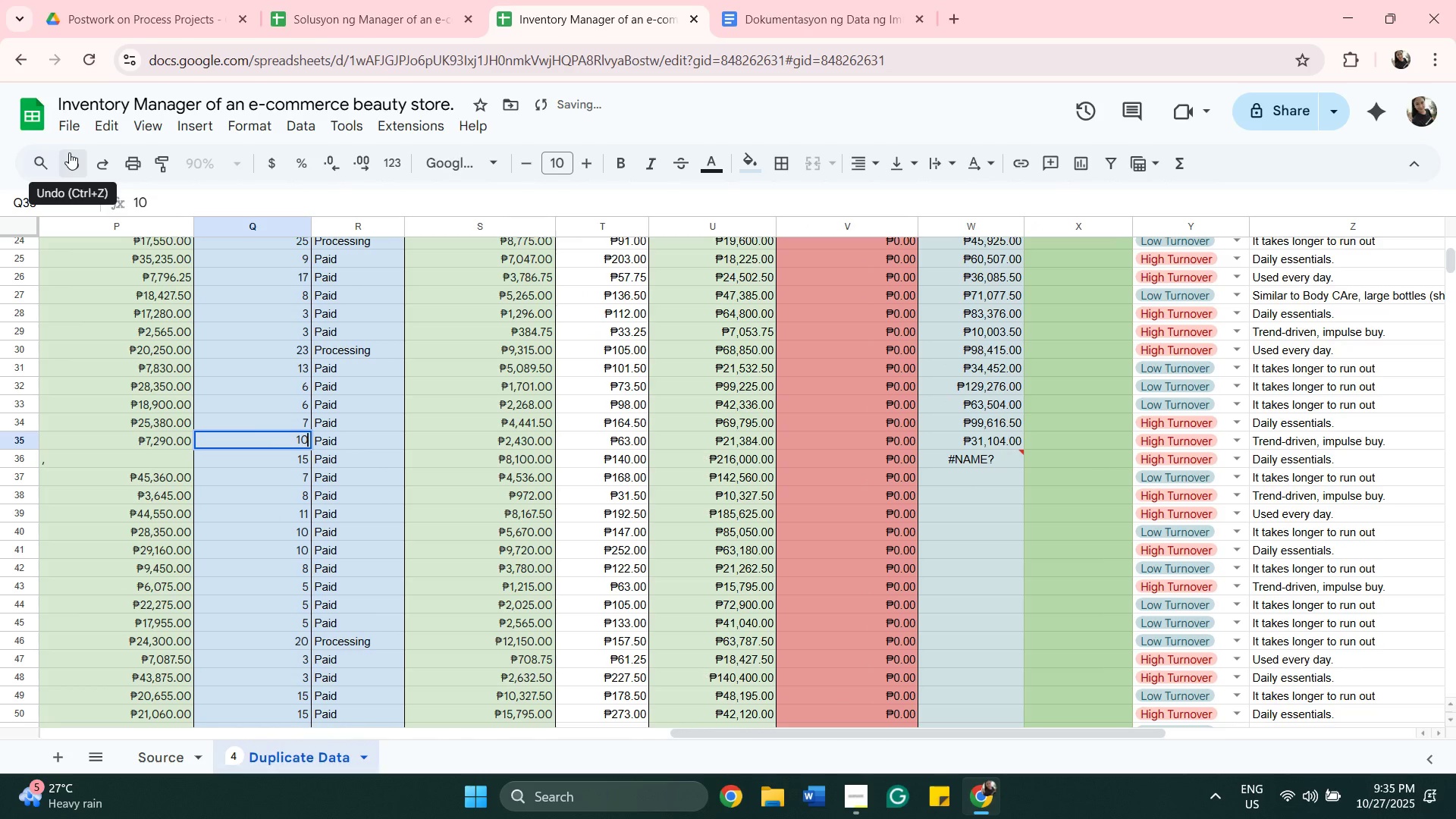 
left_click([69, 152])
 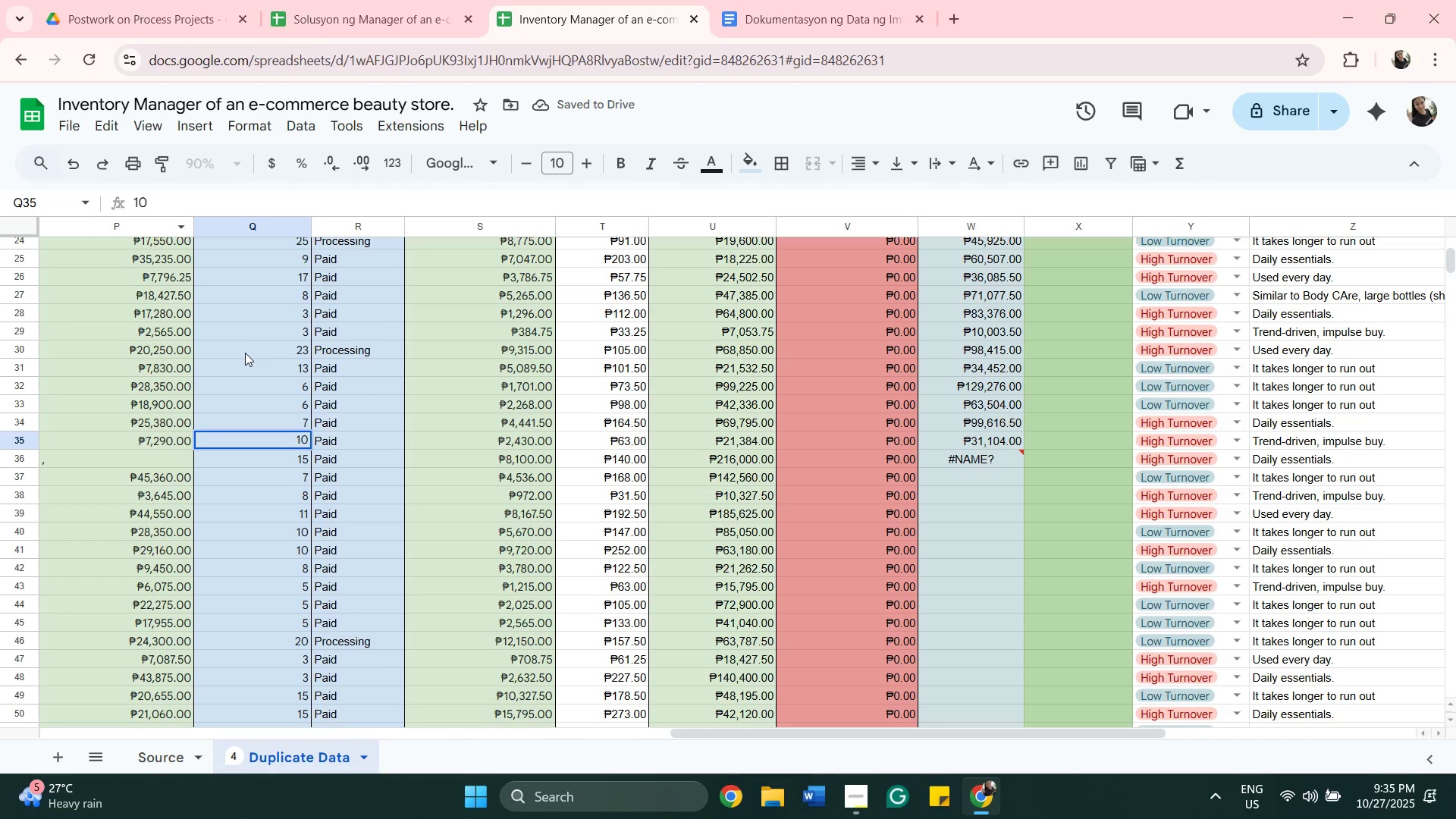 
left_click([245, 353])
 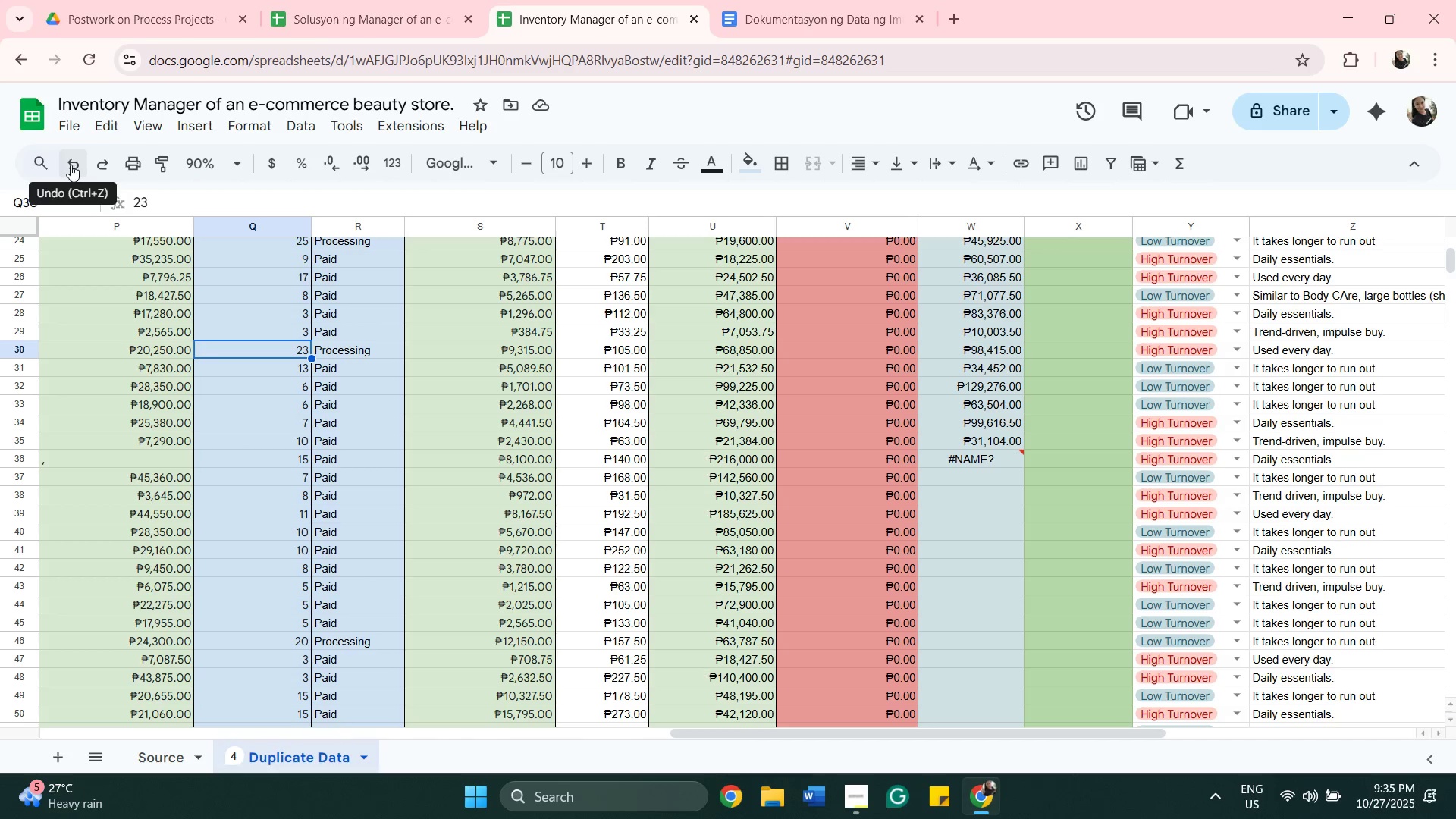 
left_click([71, 164])
 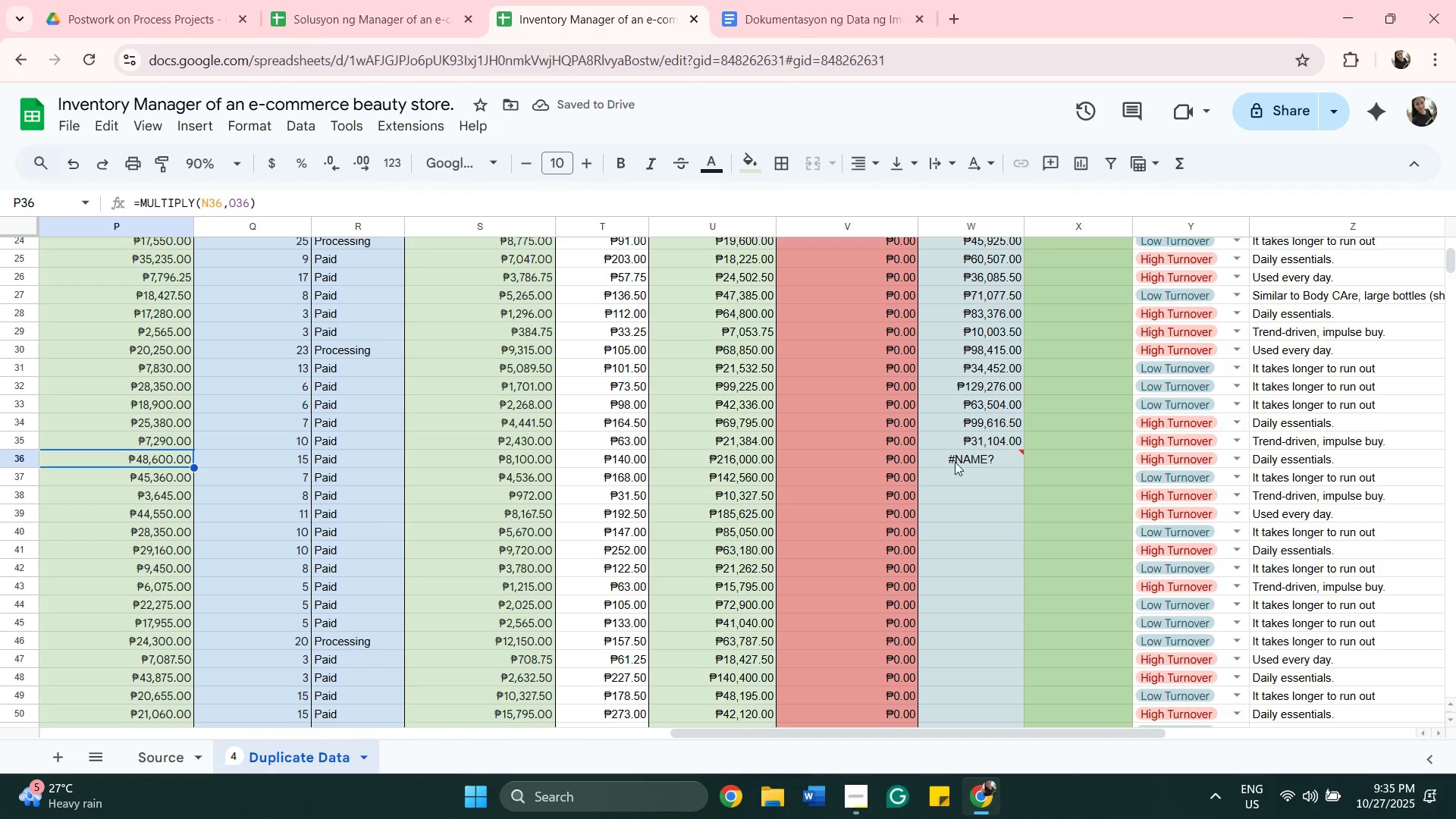 
double_click([955, 453])
 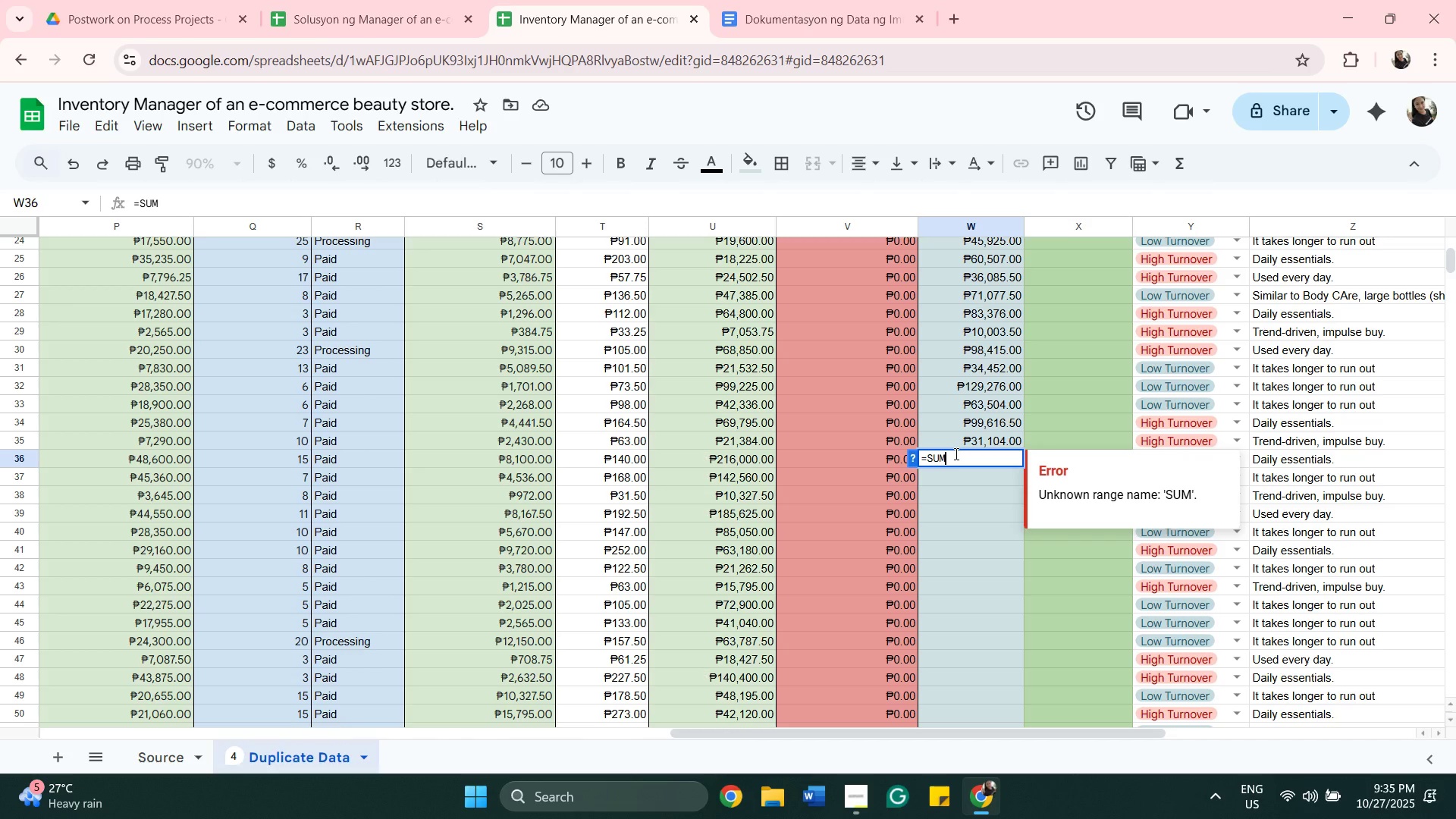 
key(Backspace)
 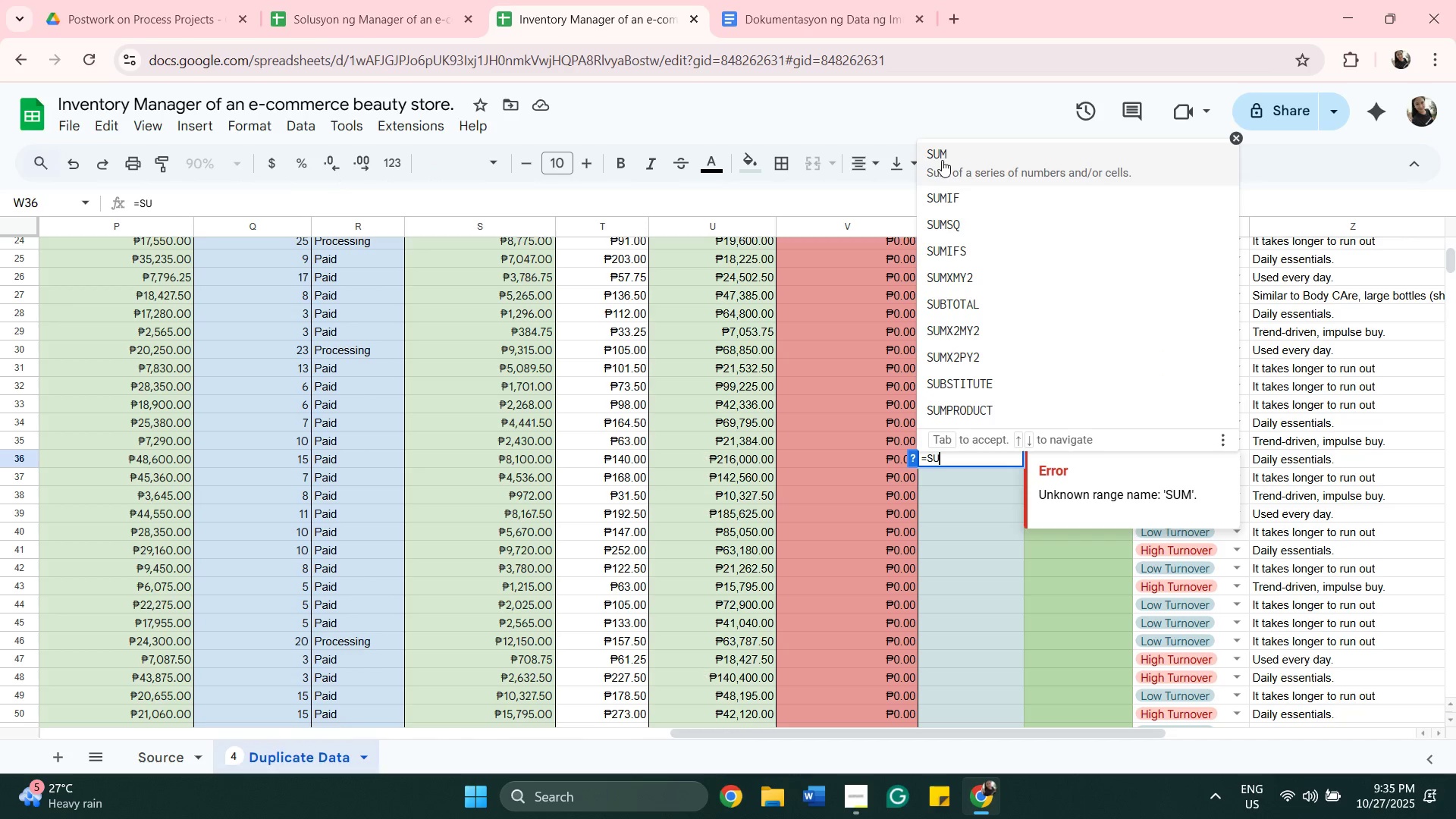 
left_click([942, 160])
 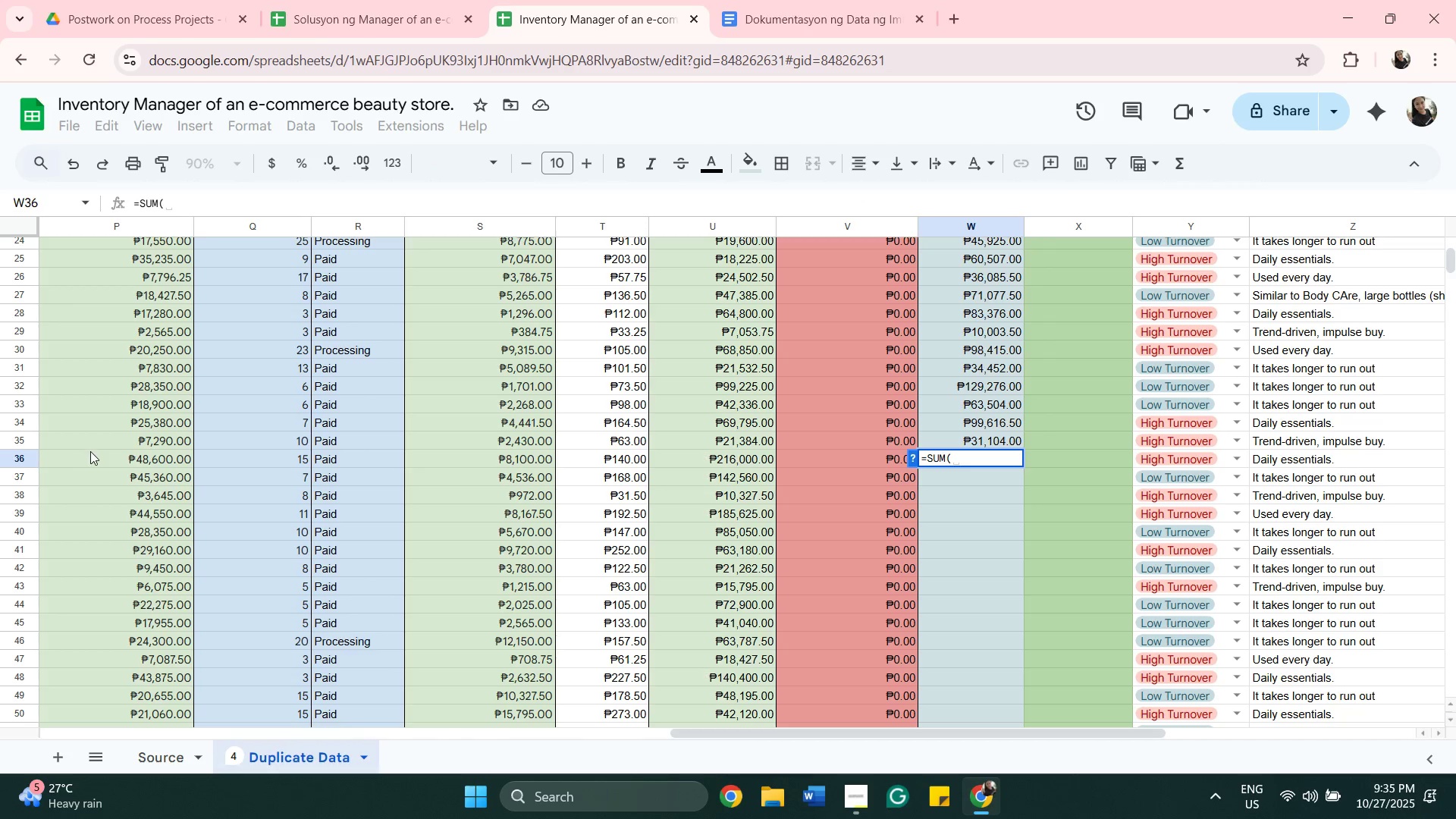 
left_click([93, 461])
 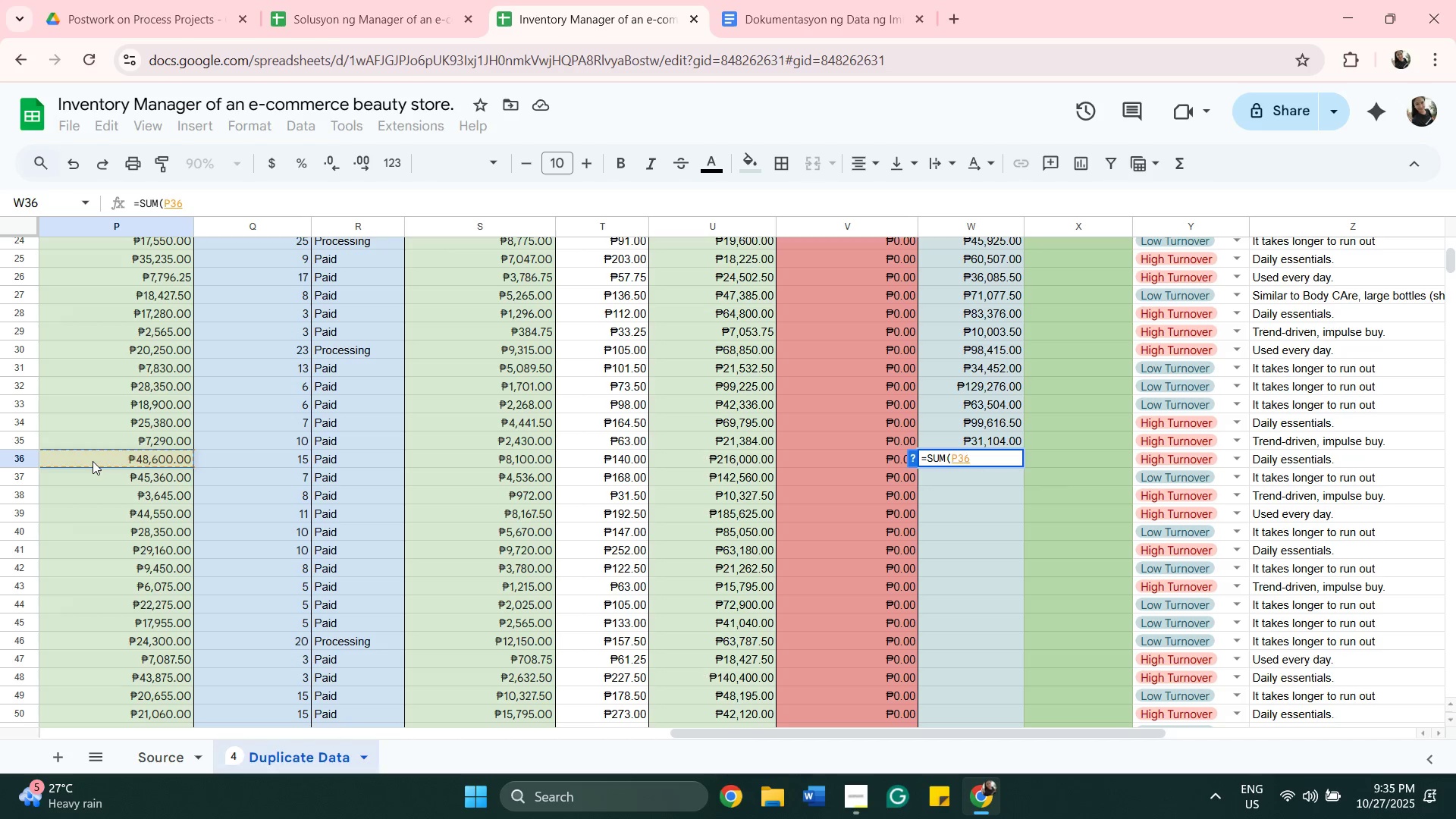 
key(Comma)
 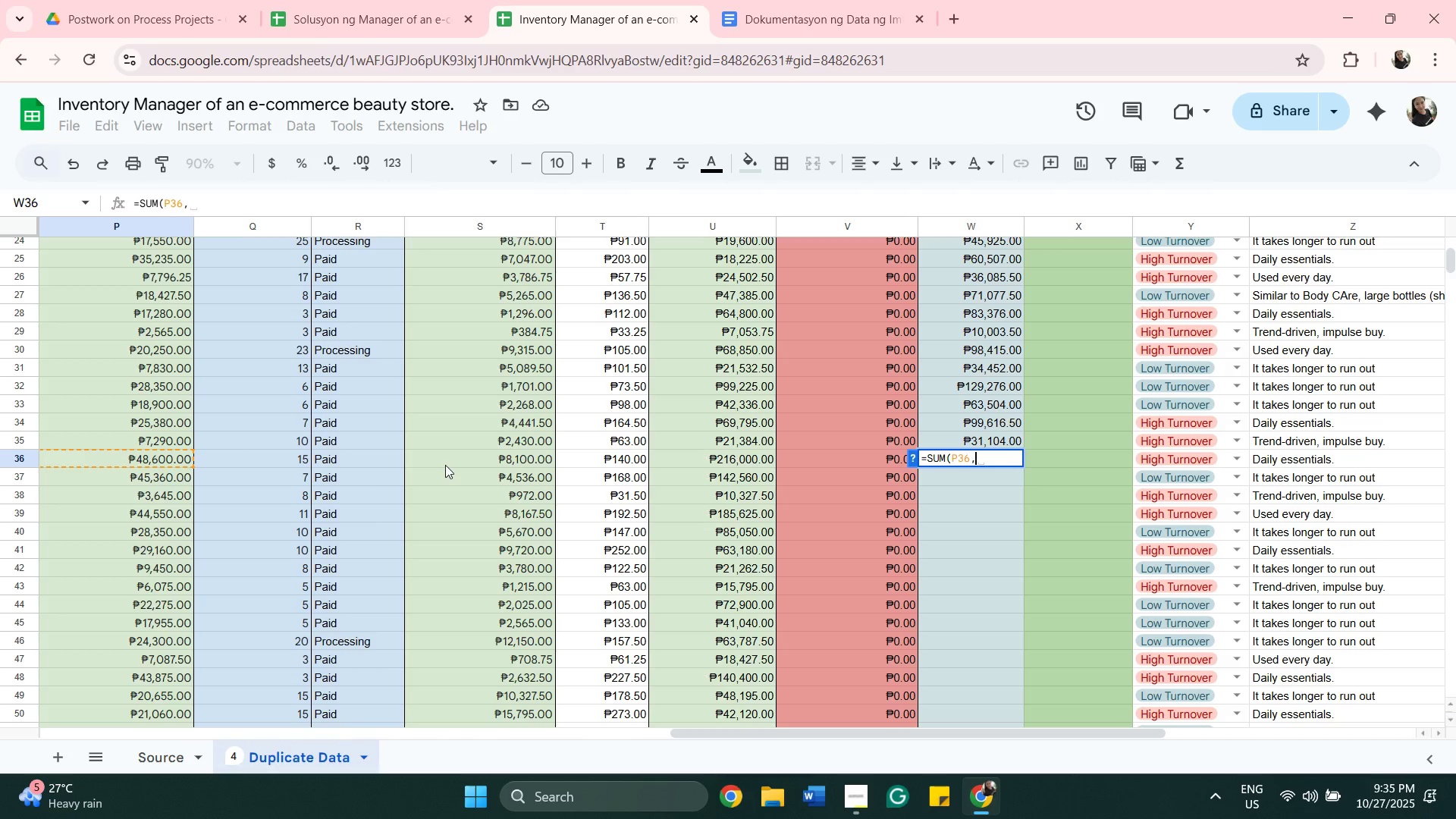 
left_click([445, 465])
 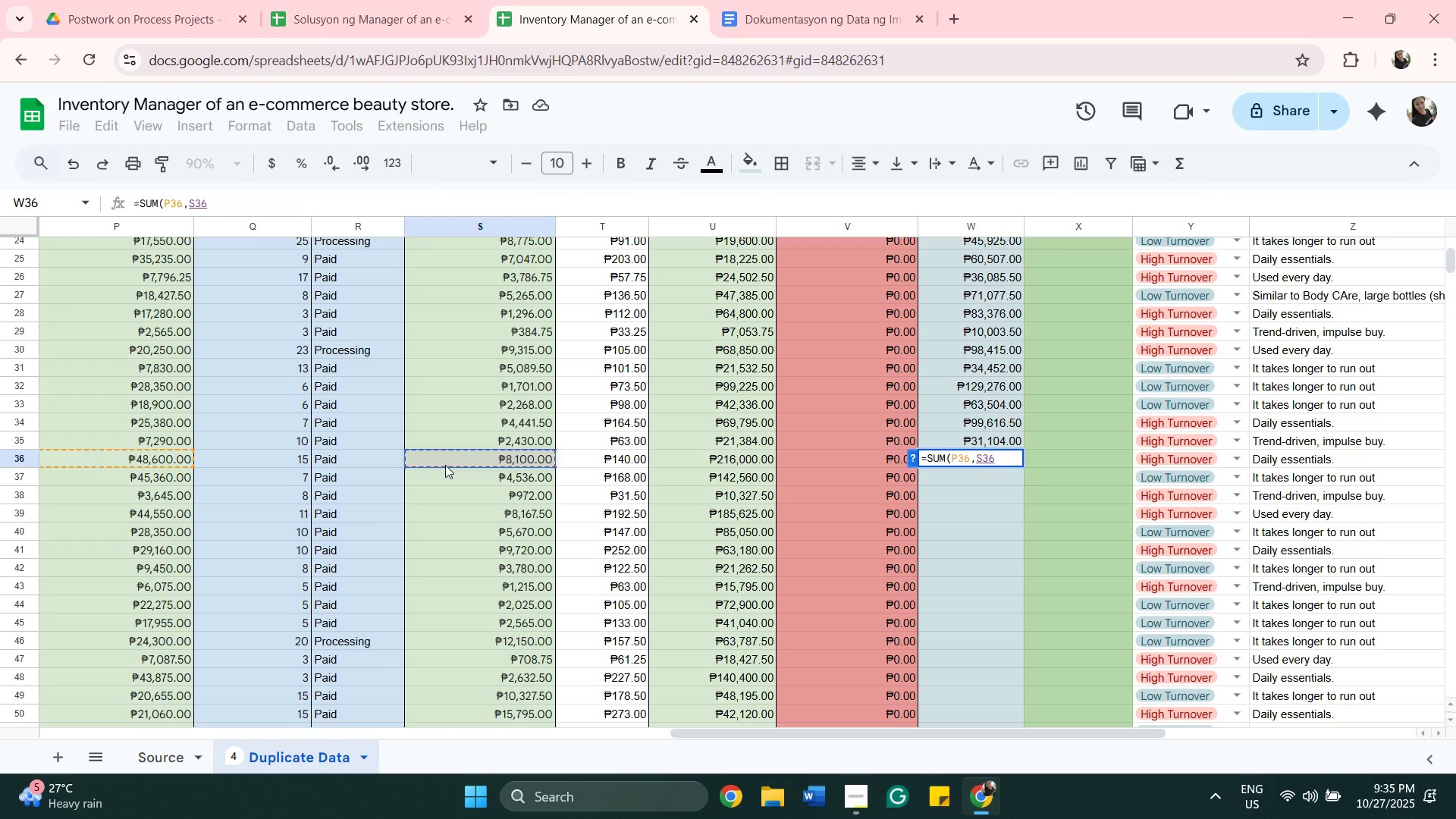 
key(Comma)
 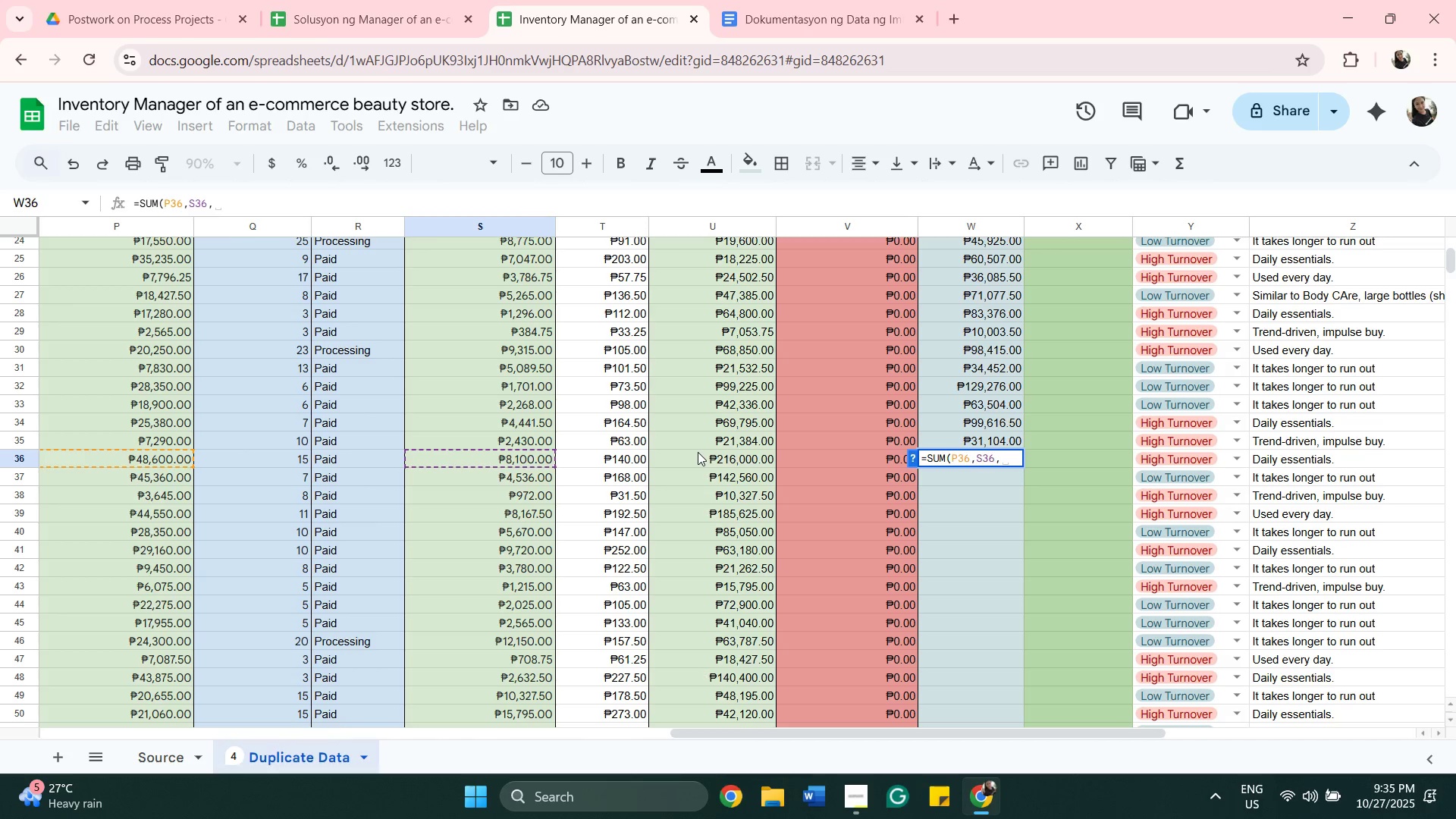 
left_click([698, 452])
 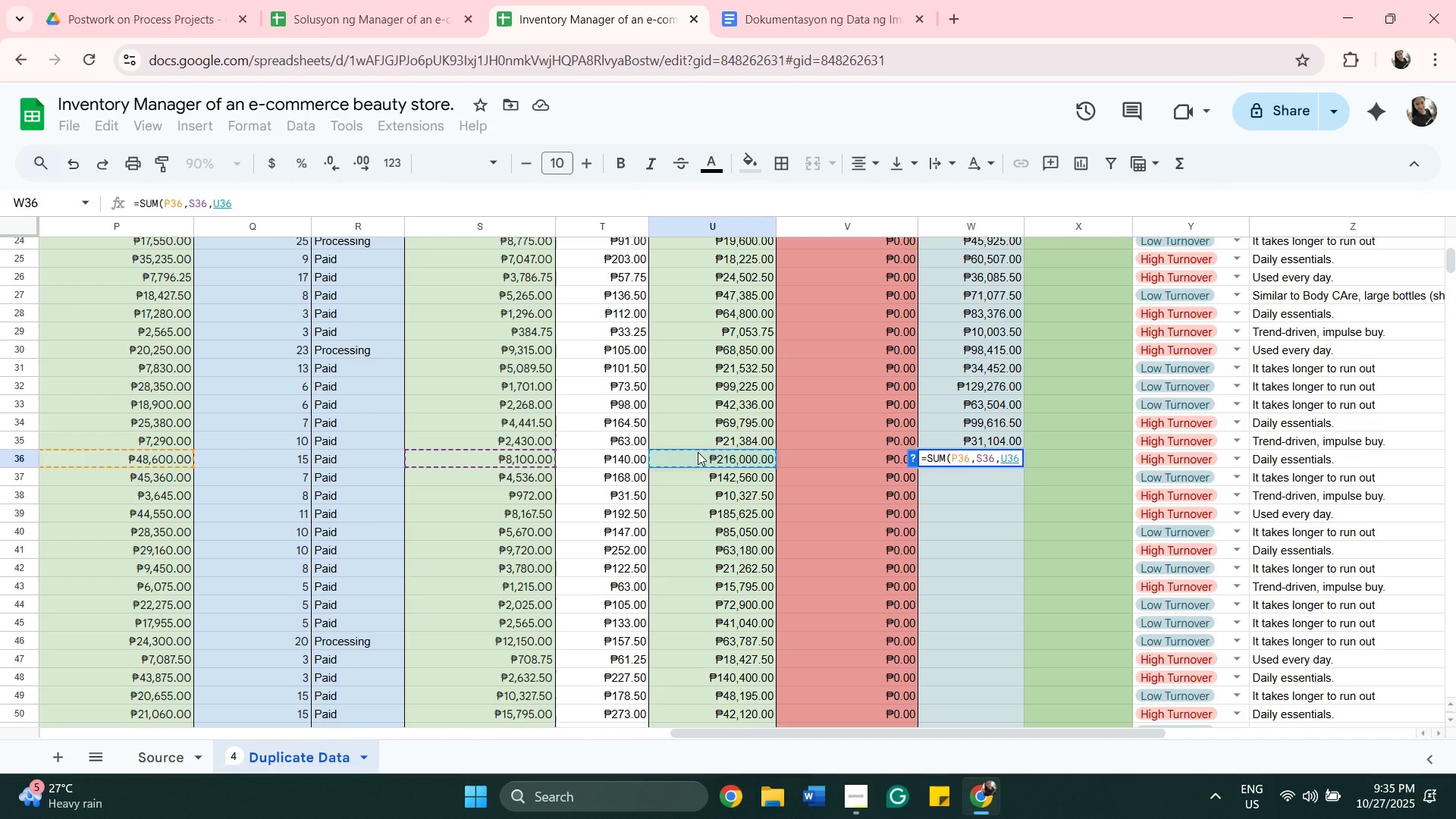 
key(Shift+0)
 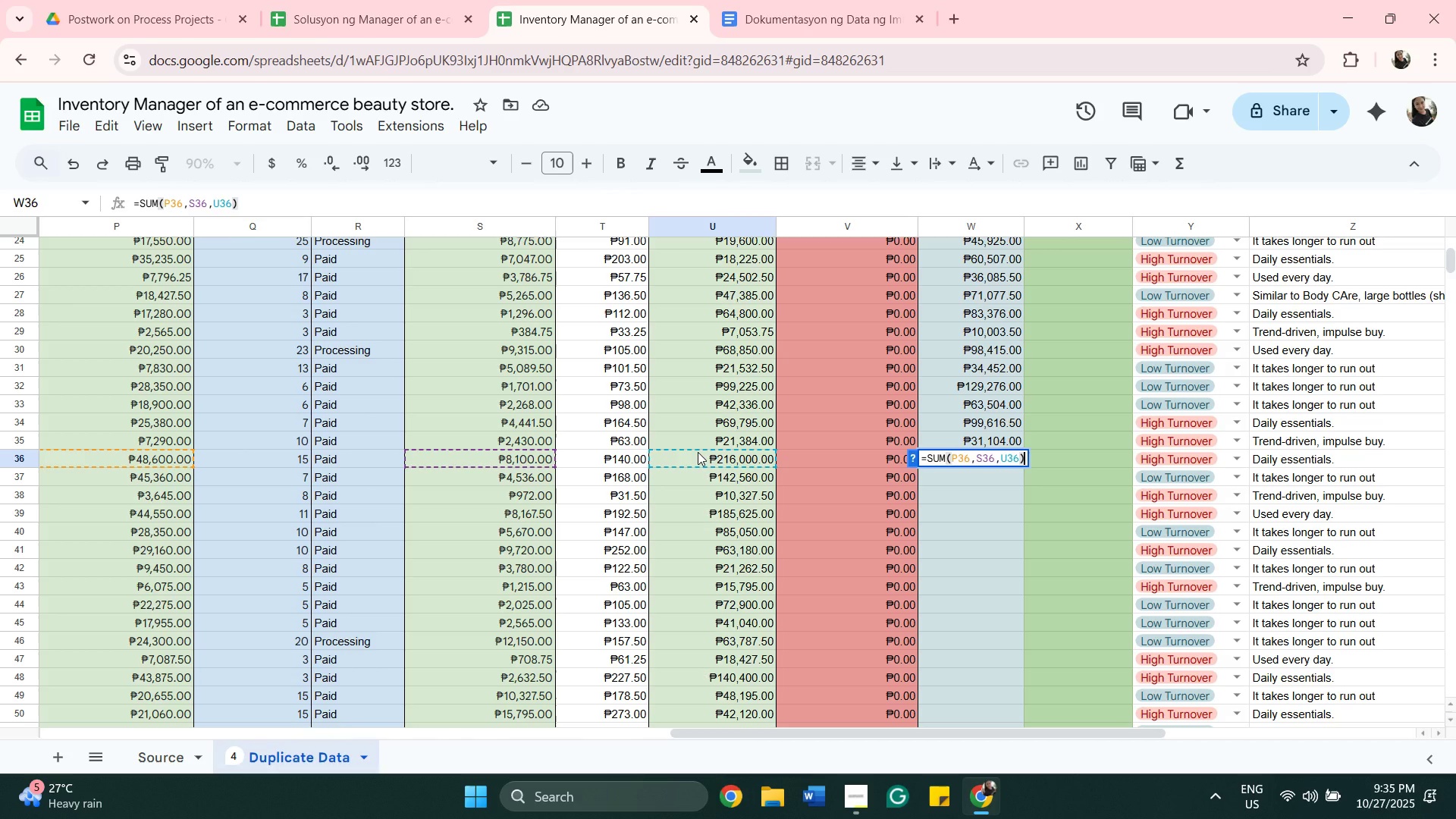 
key(Enter)
 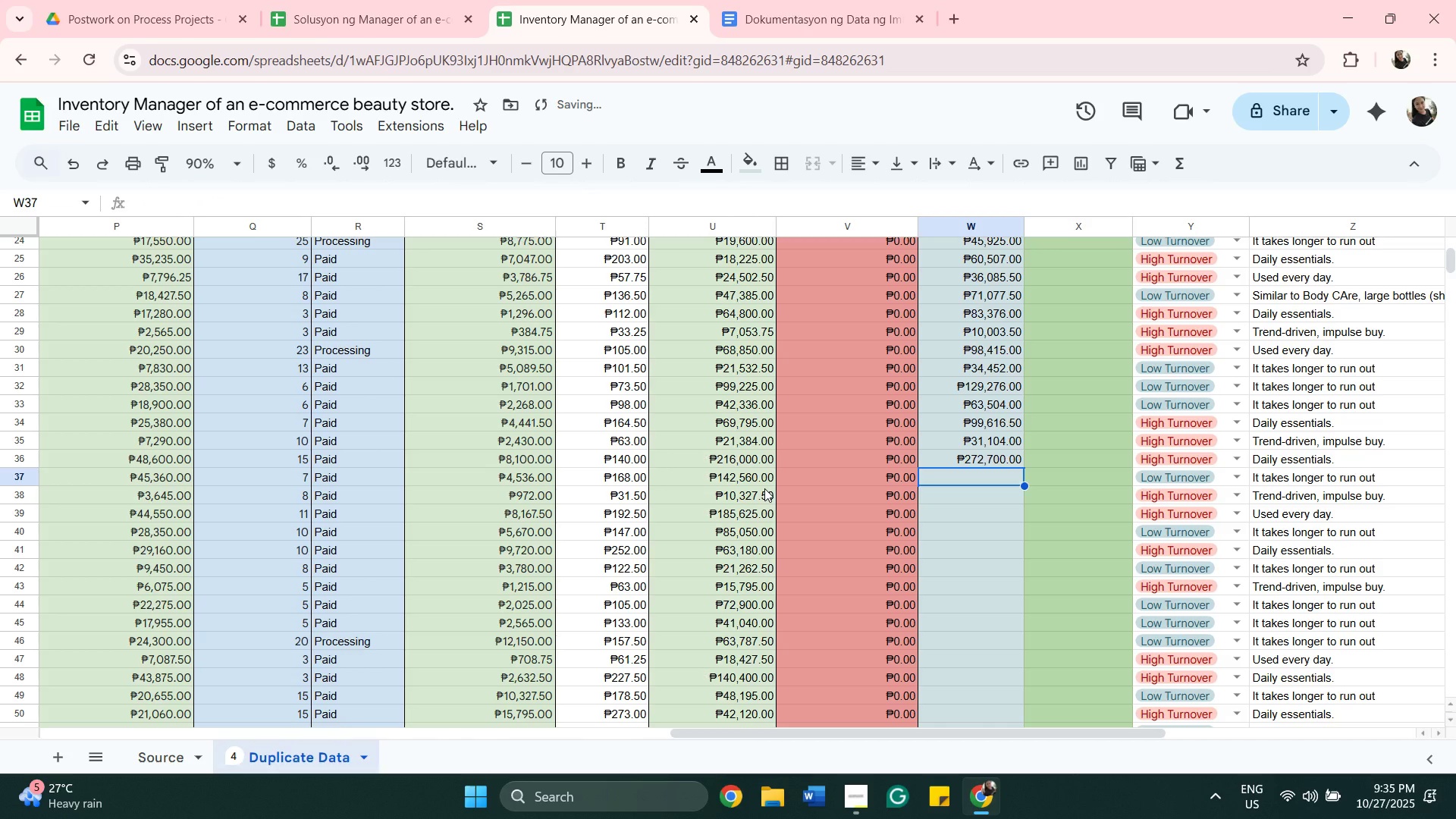 
type(=sum)
 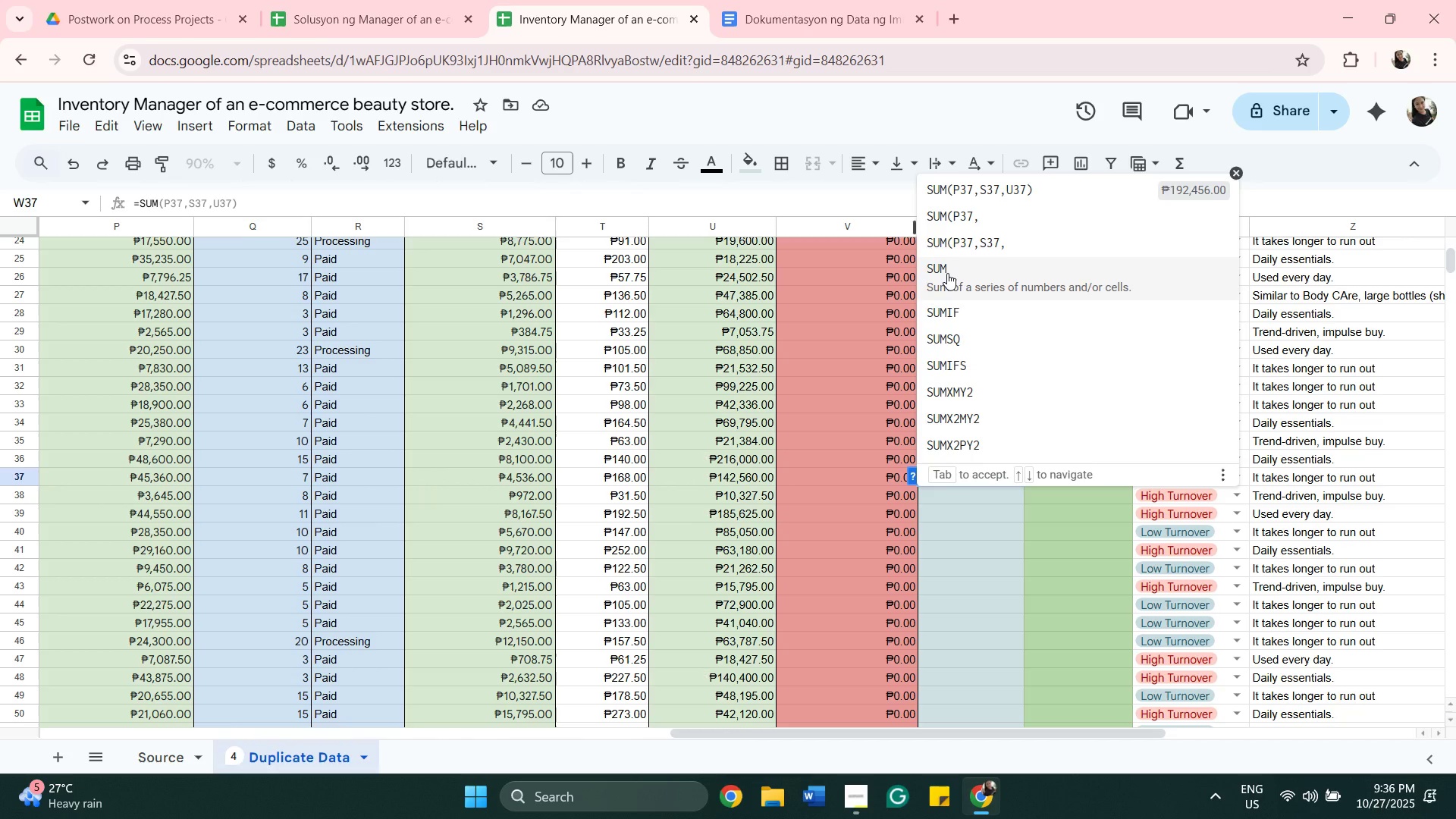 
left_click([947, 273])
 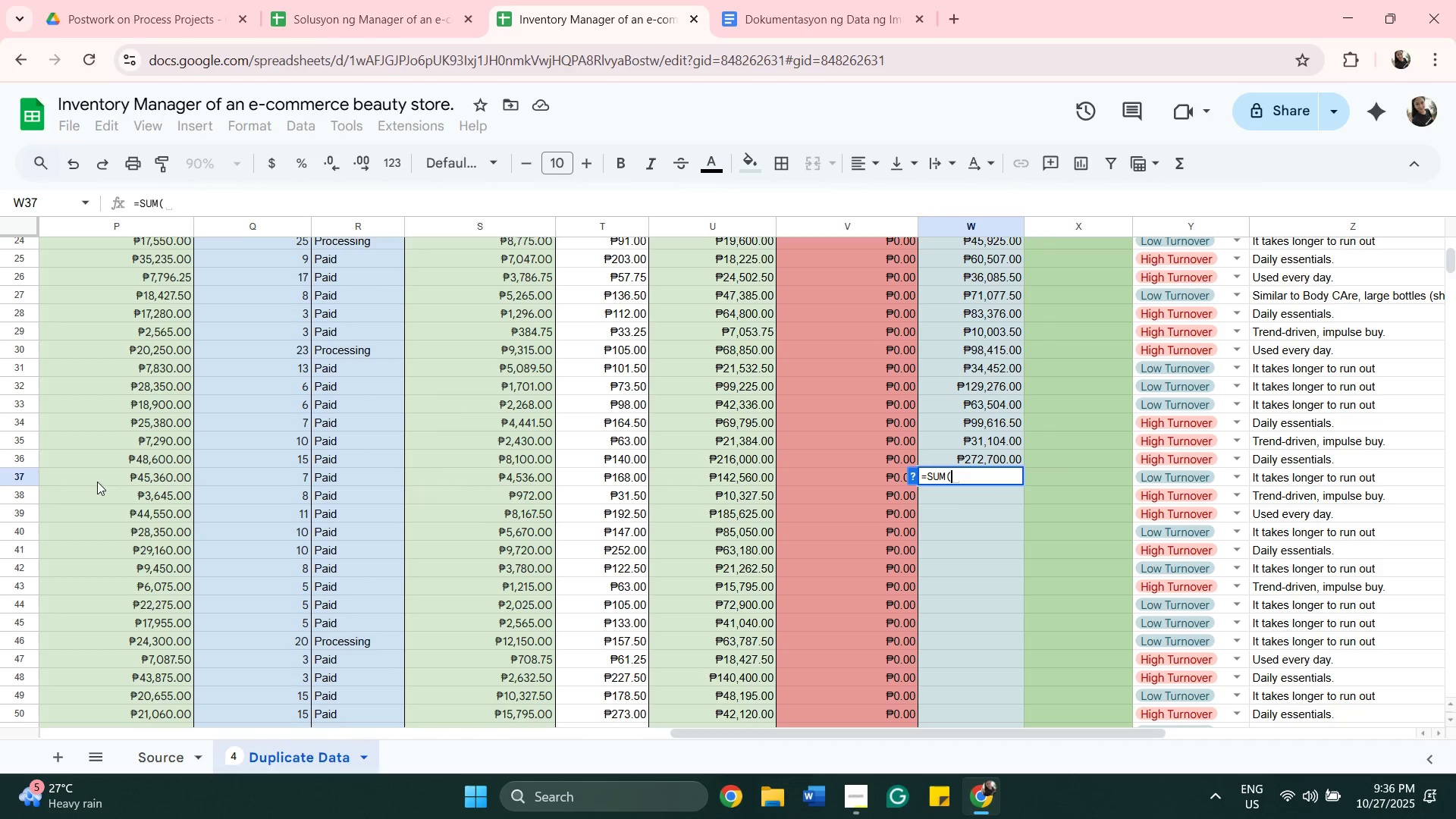 
left_click([97, 482])
 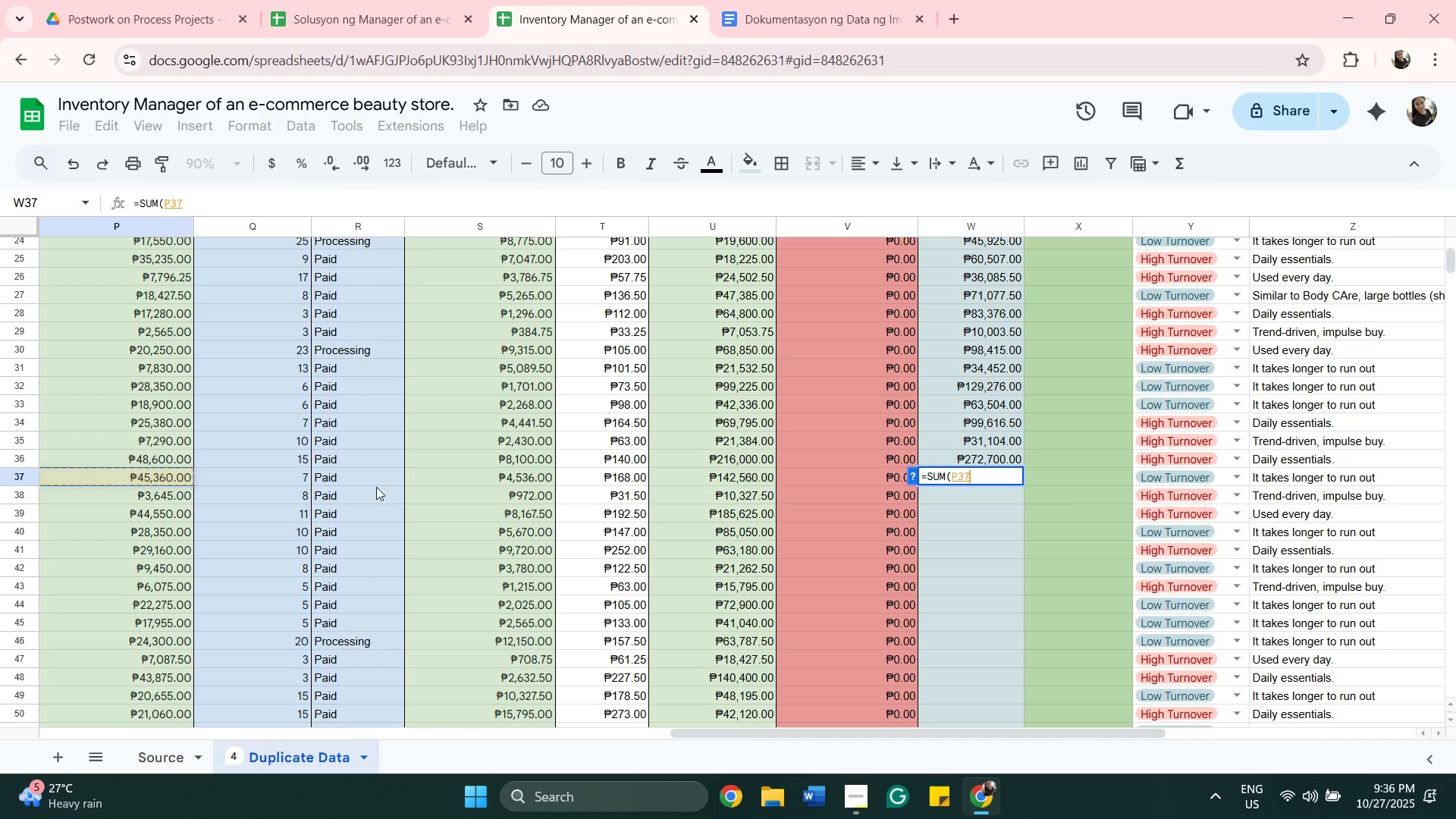 
wait(5.45)
 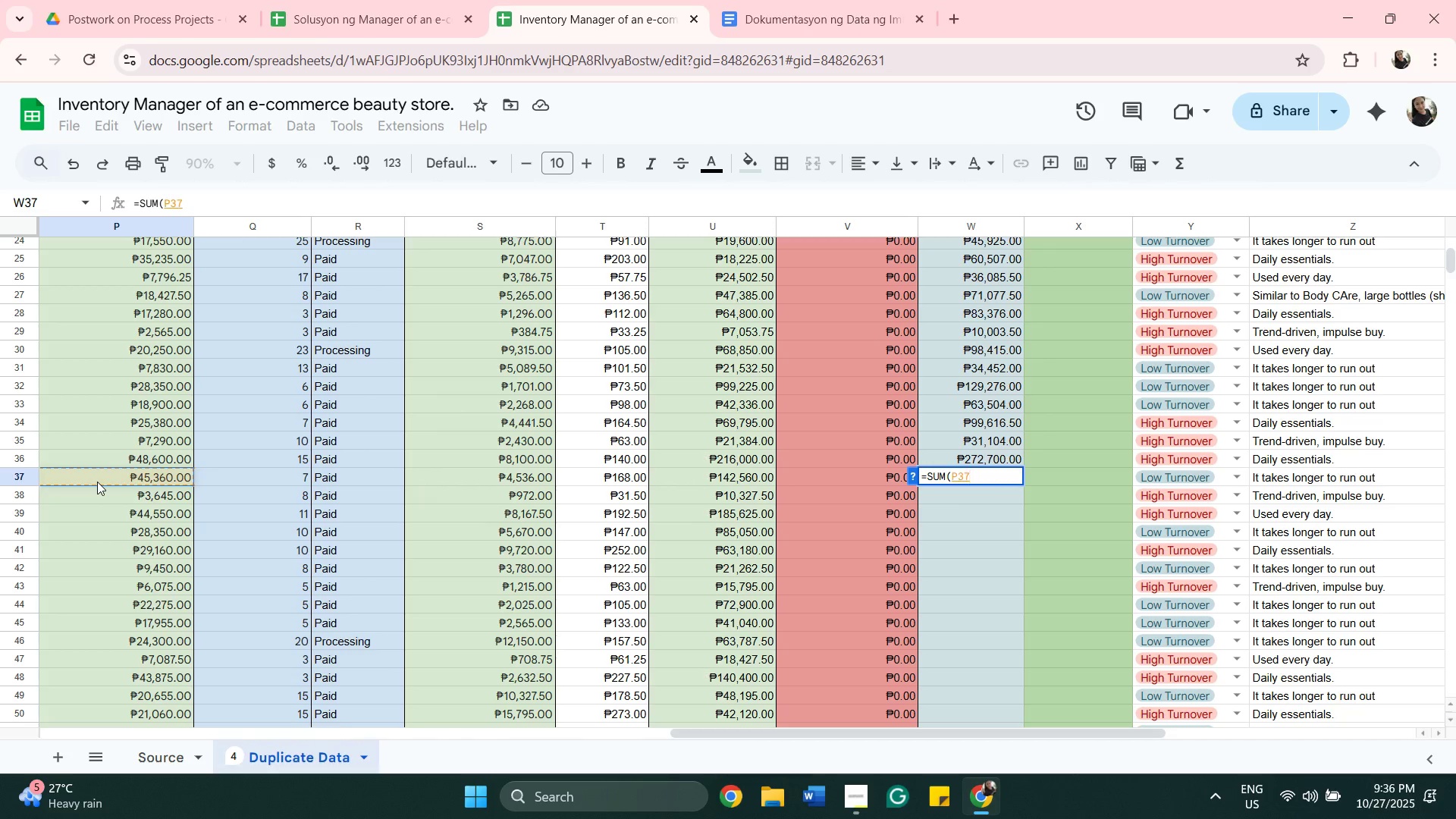 
left_click([444, 482])
 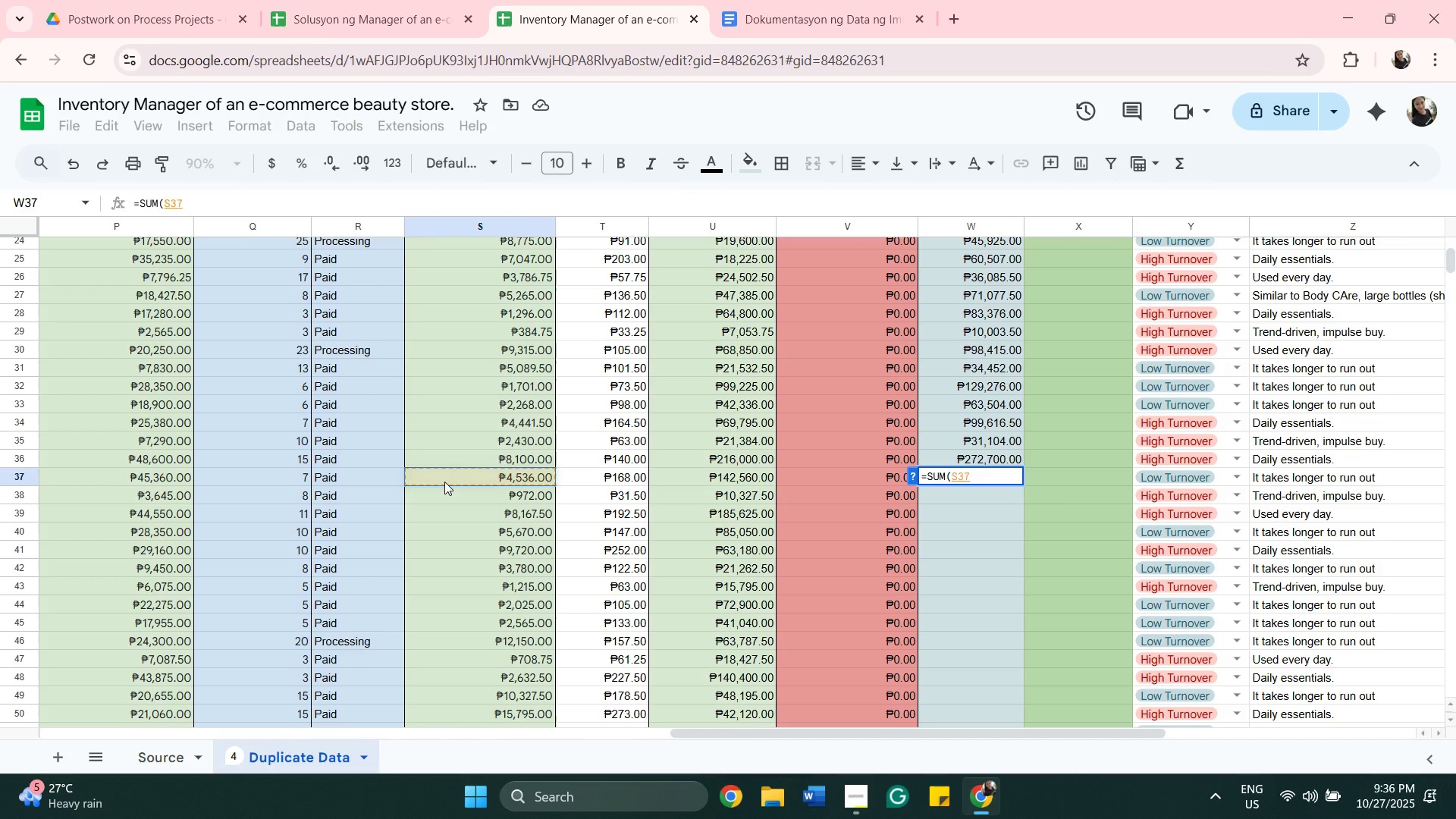 
key(Comma)
 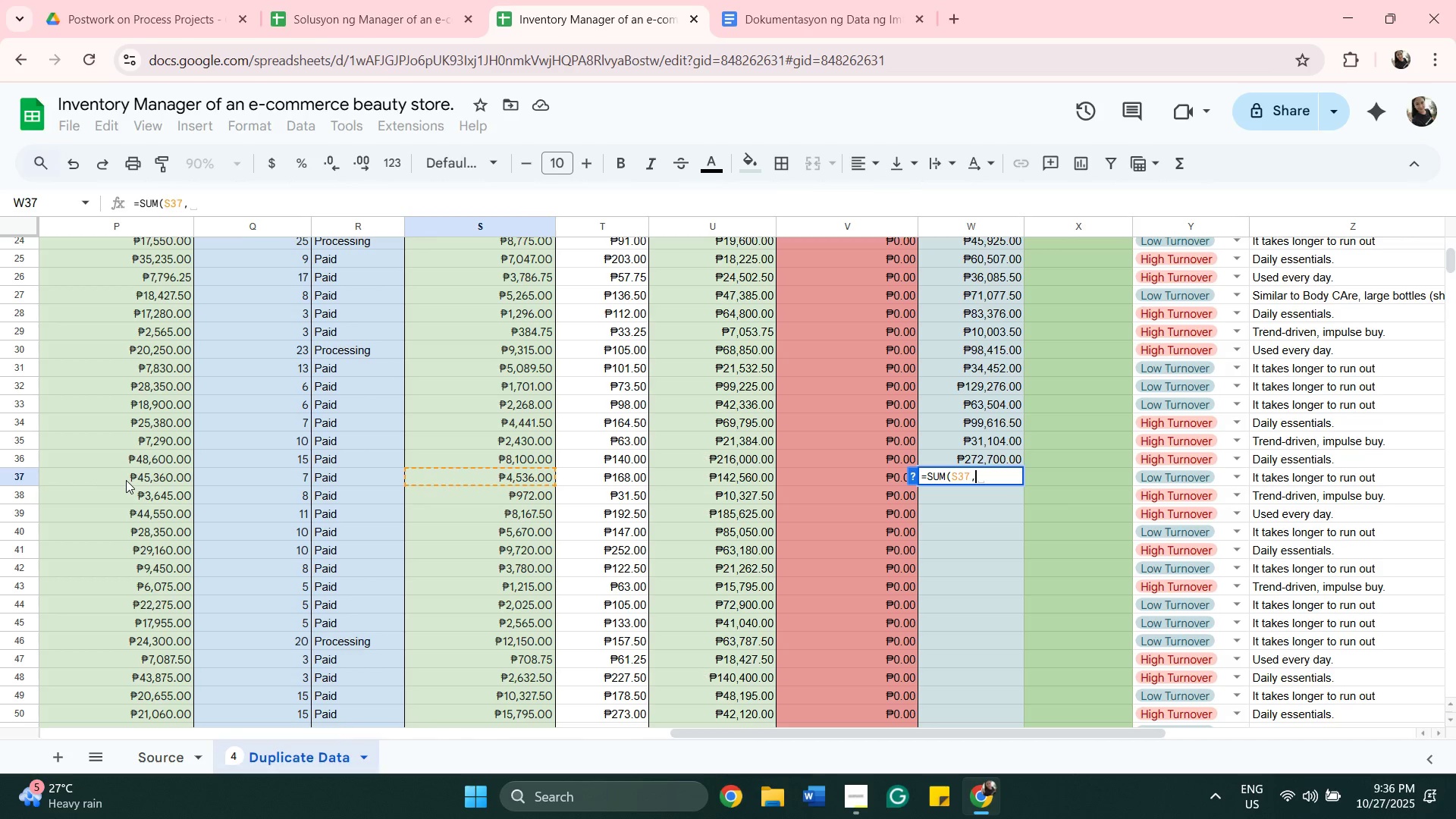 
left_click([126, 480])
 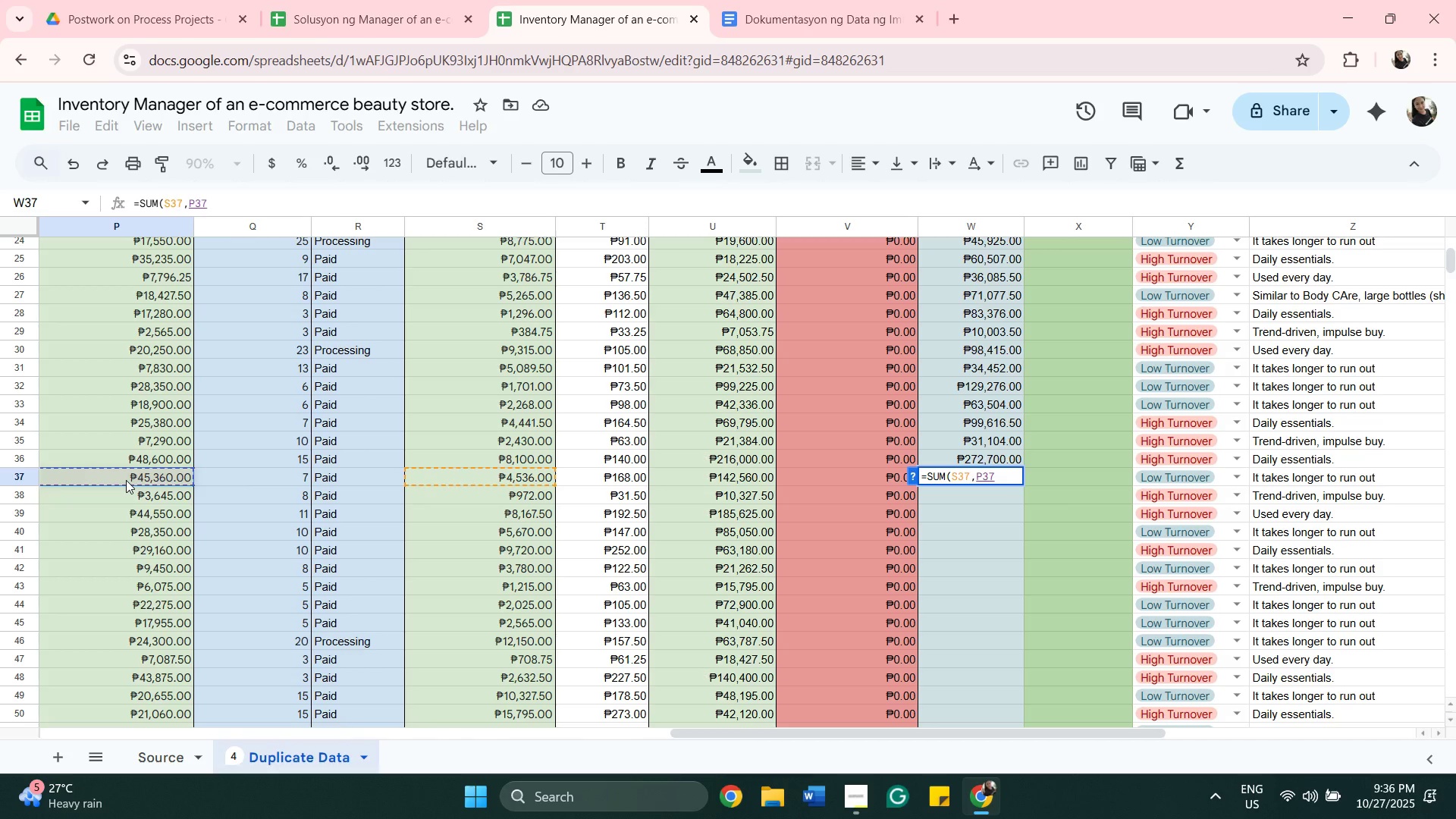 
key(Comma)
 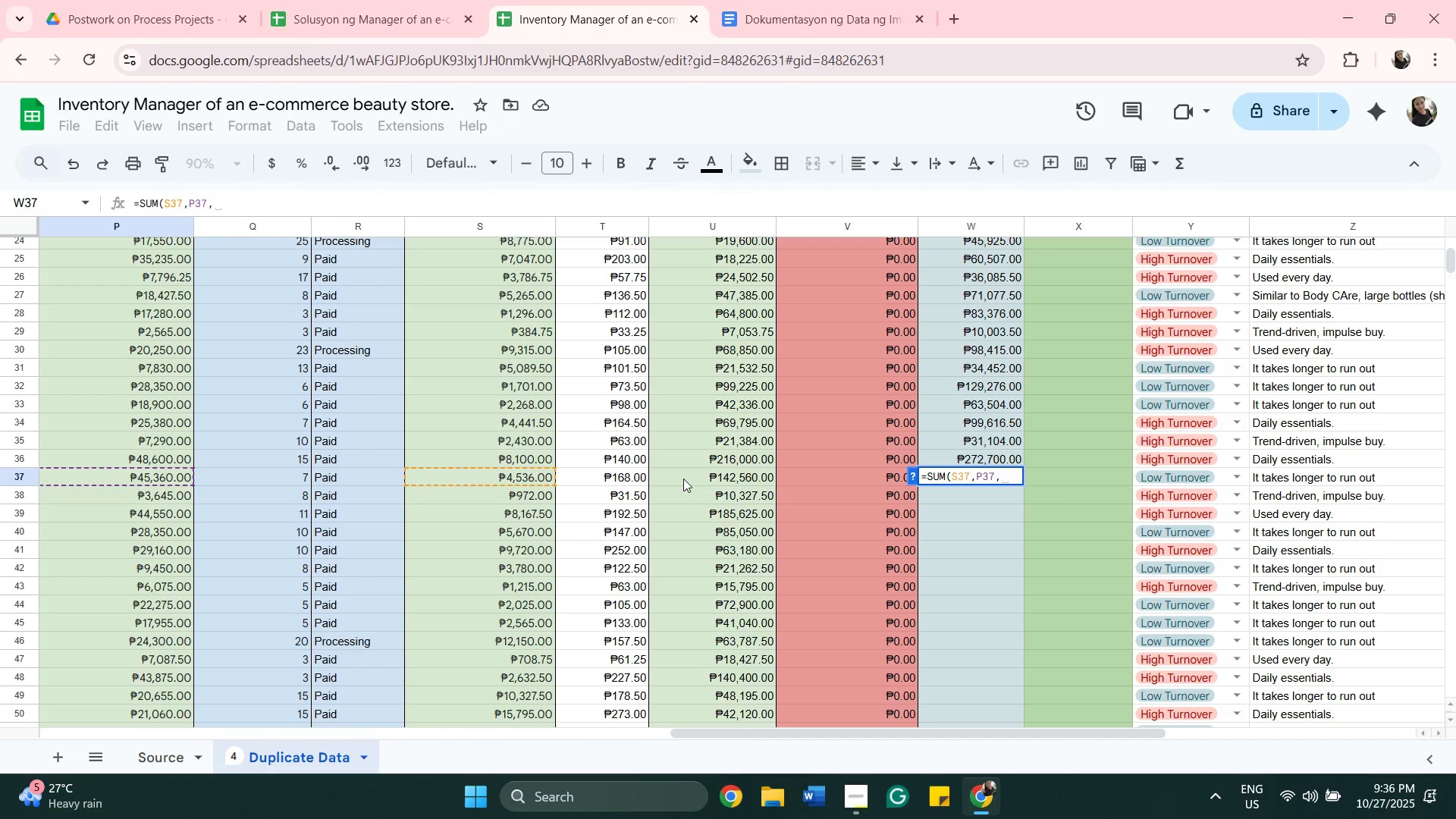 
left_click([683, 479])
 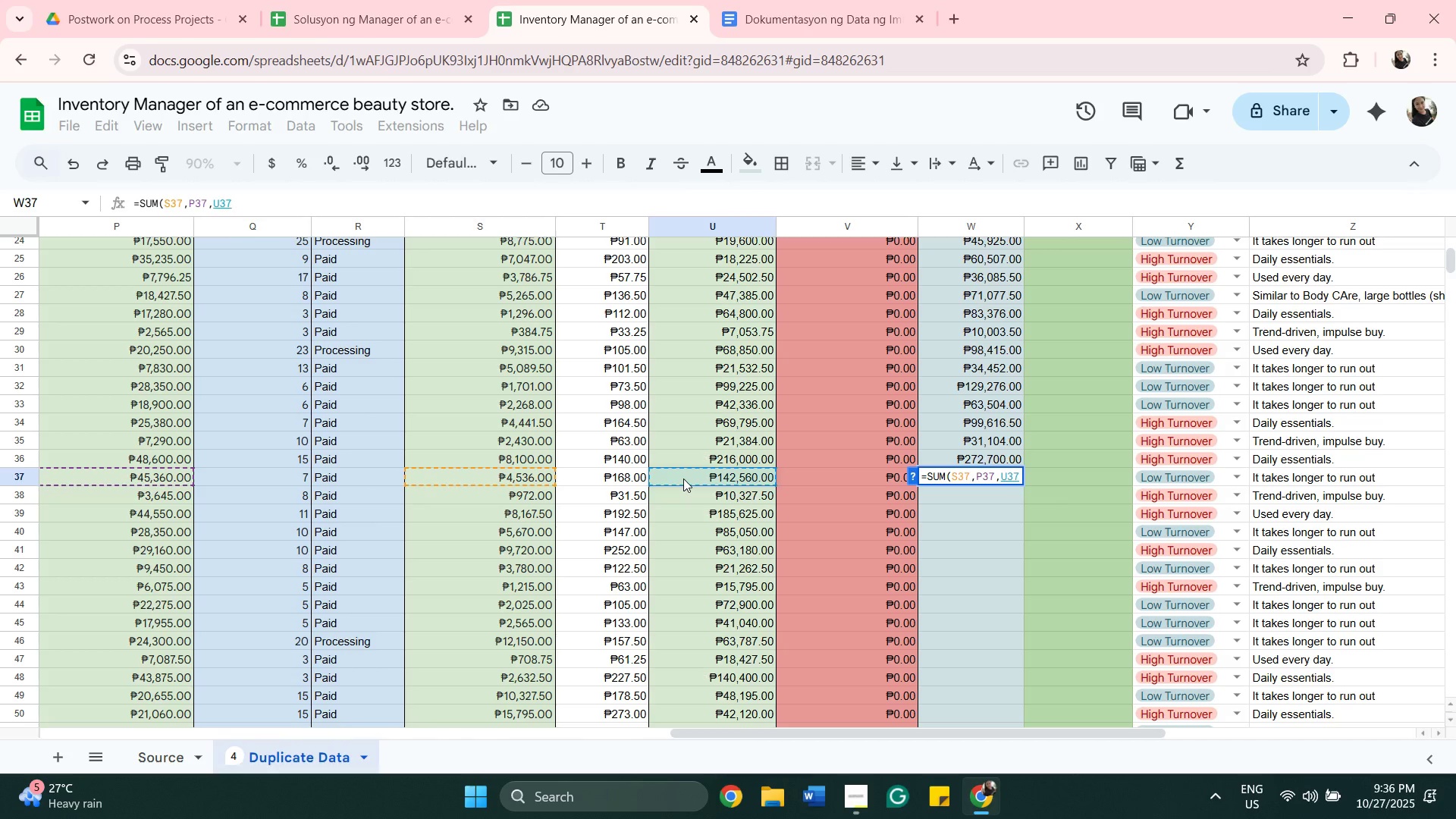 
key(Shift+0)
 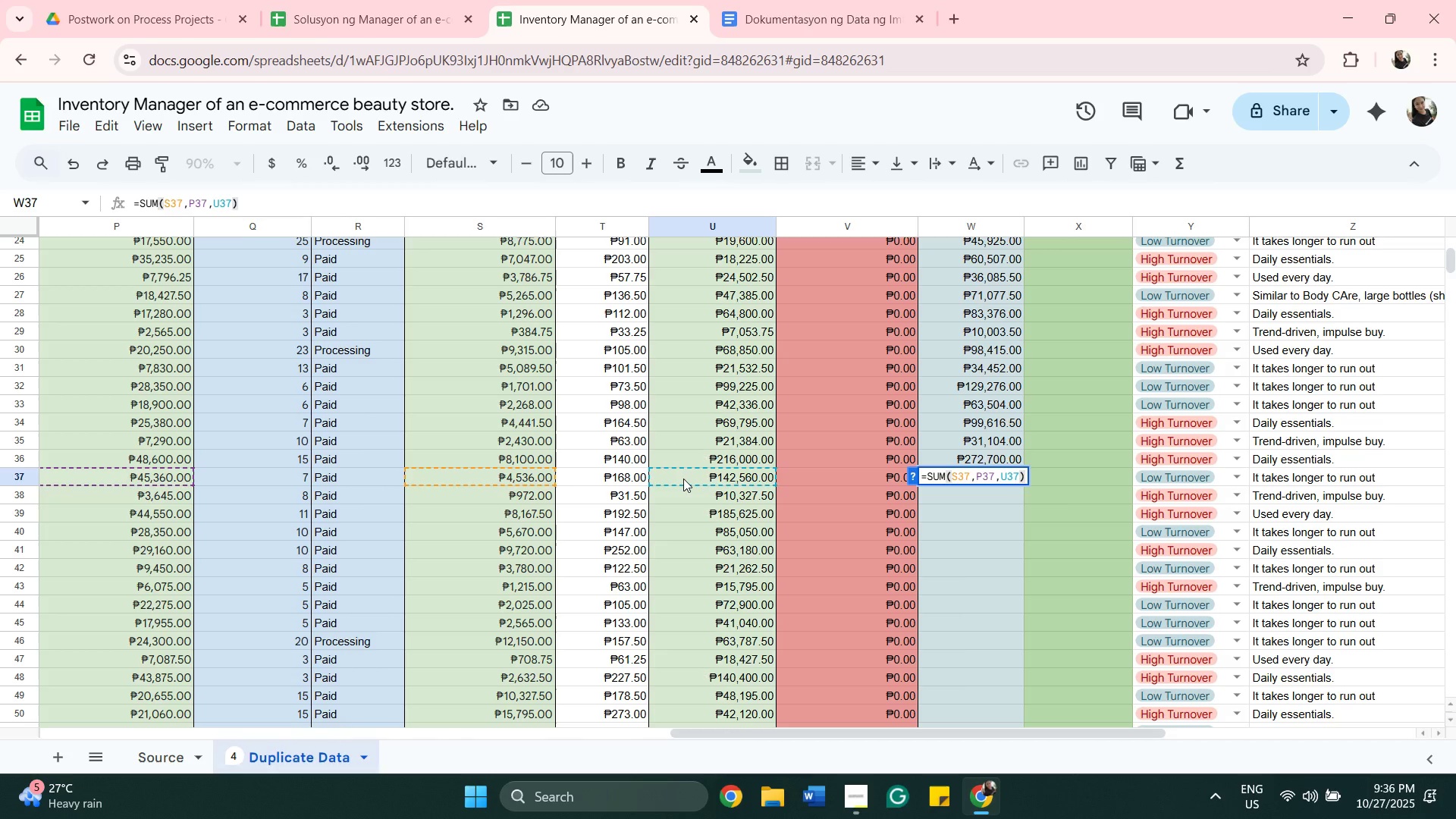 
key(Enter)
 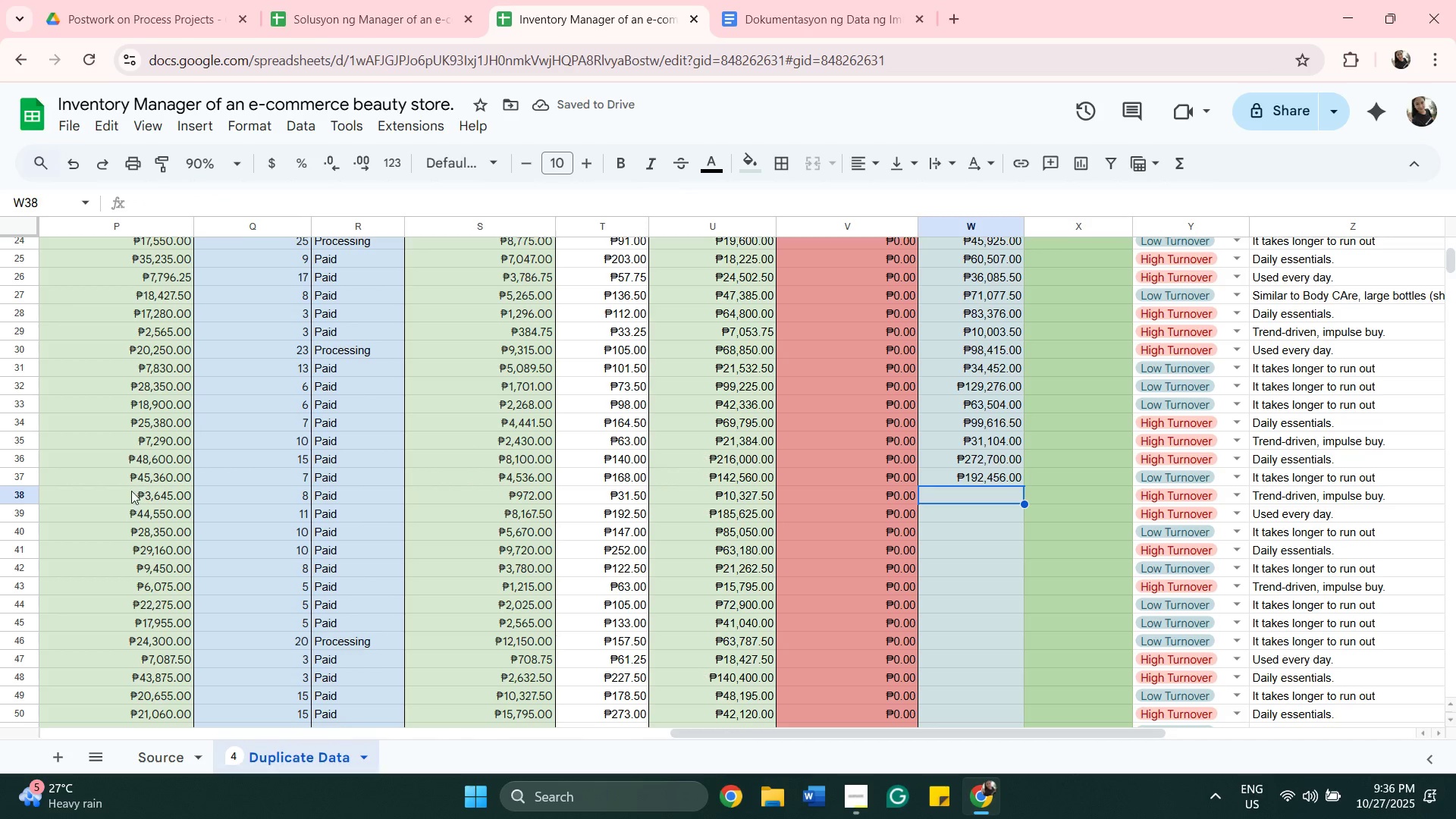 
wait(6.77)
 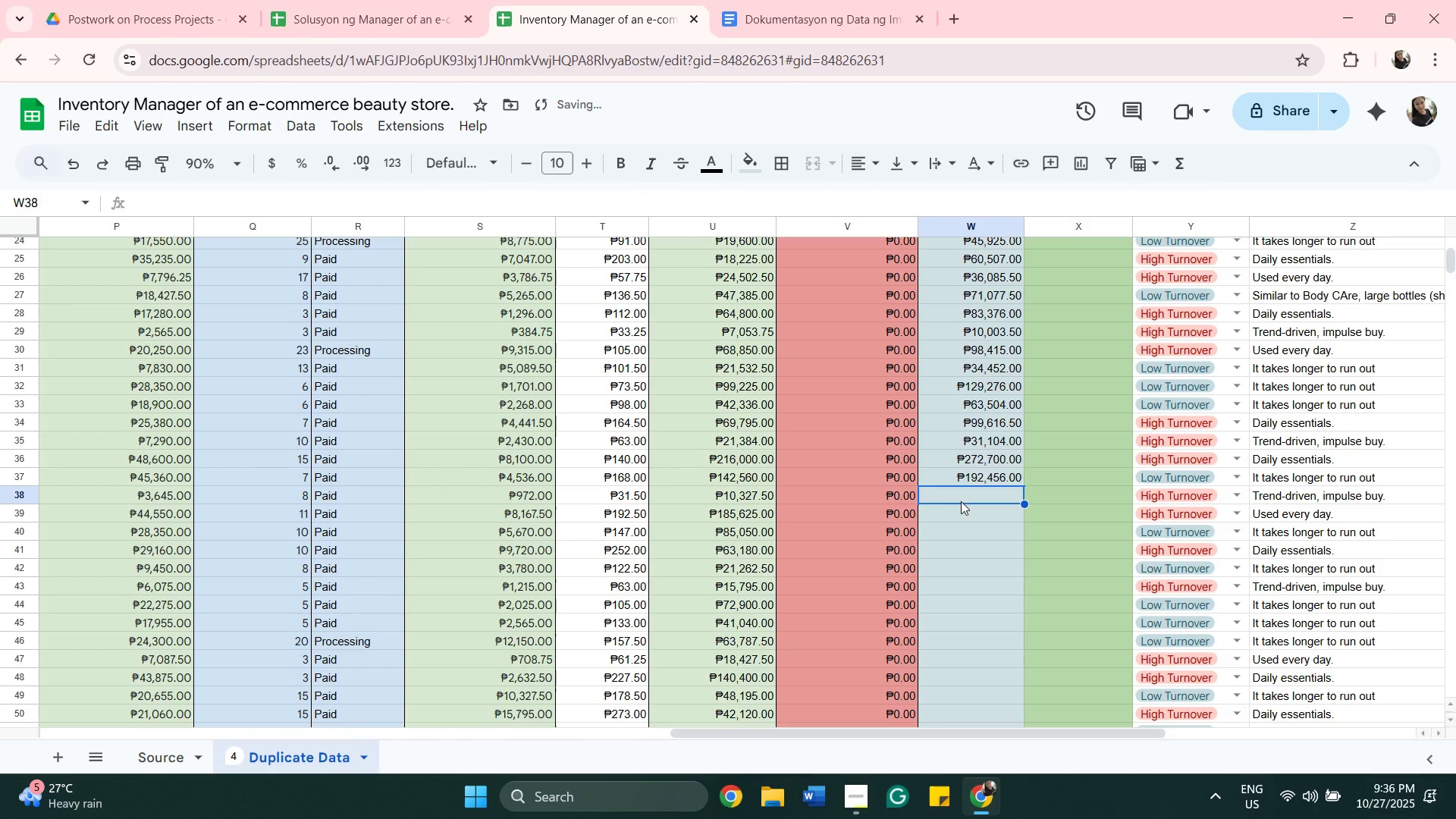 
type(=sum)
 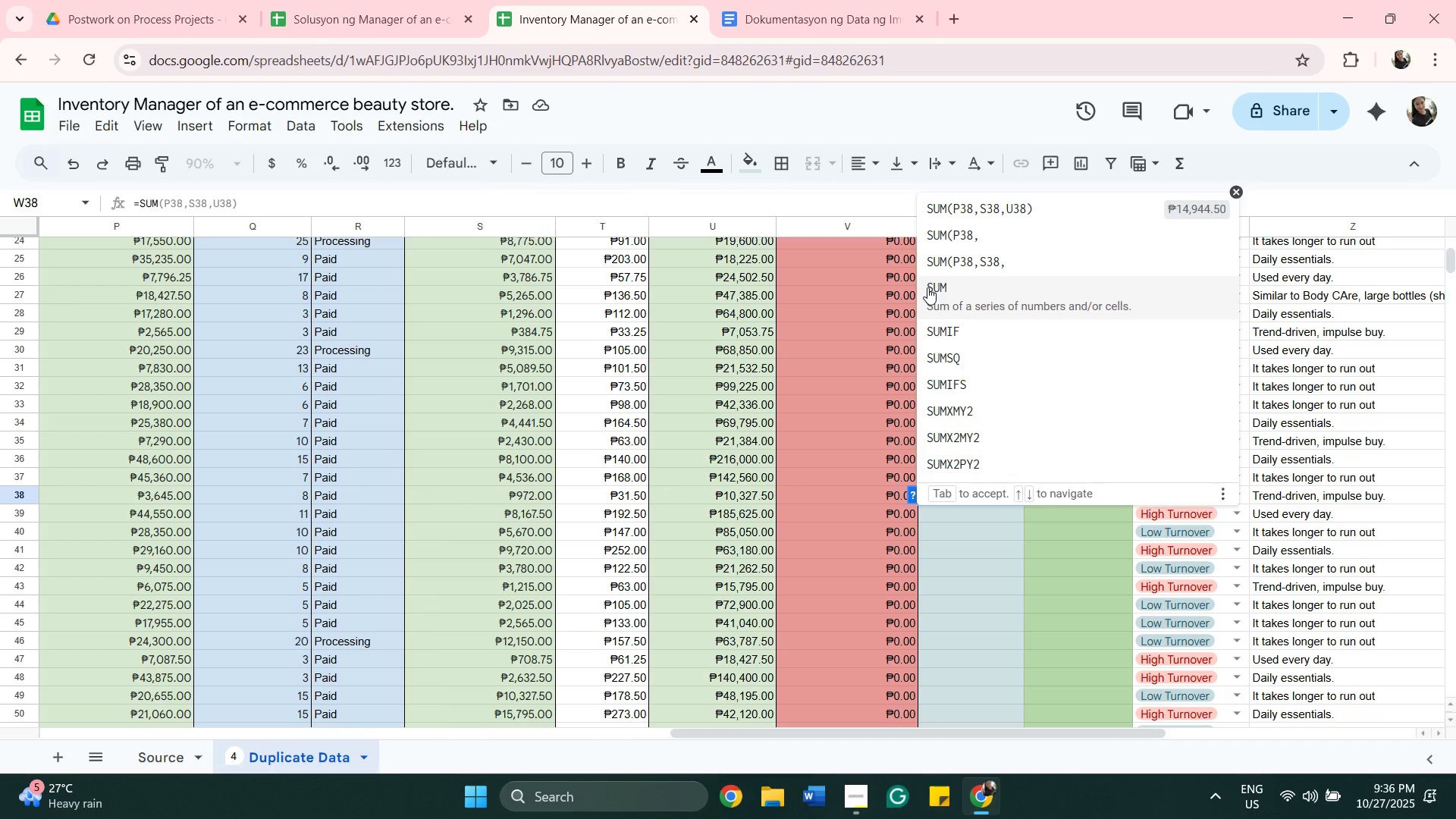 
left_click([927, 287])
 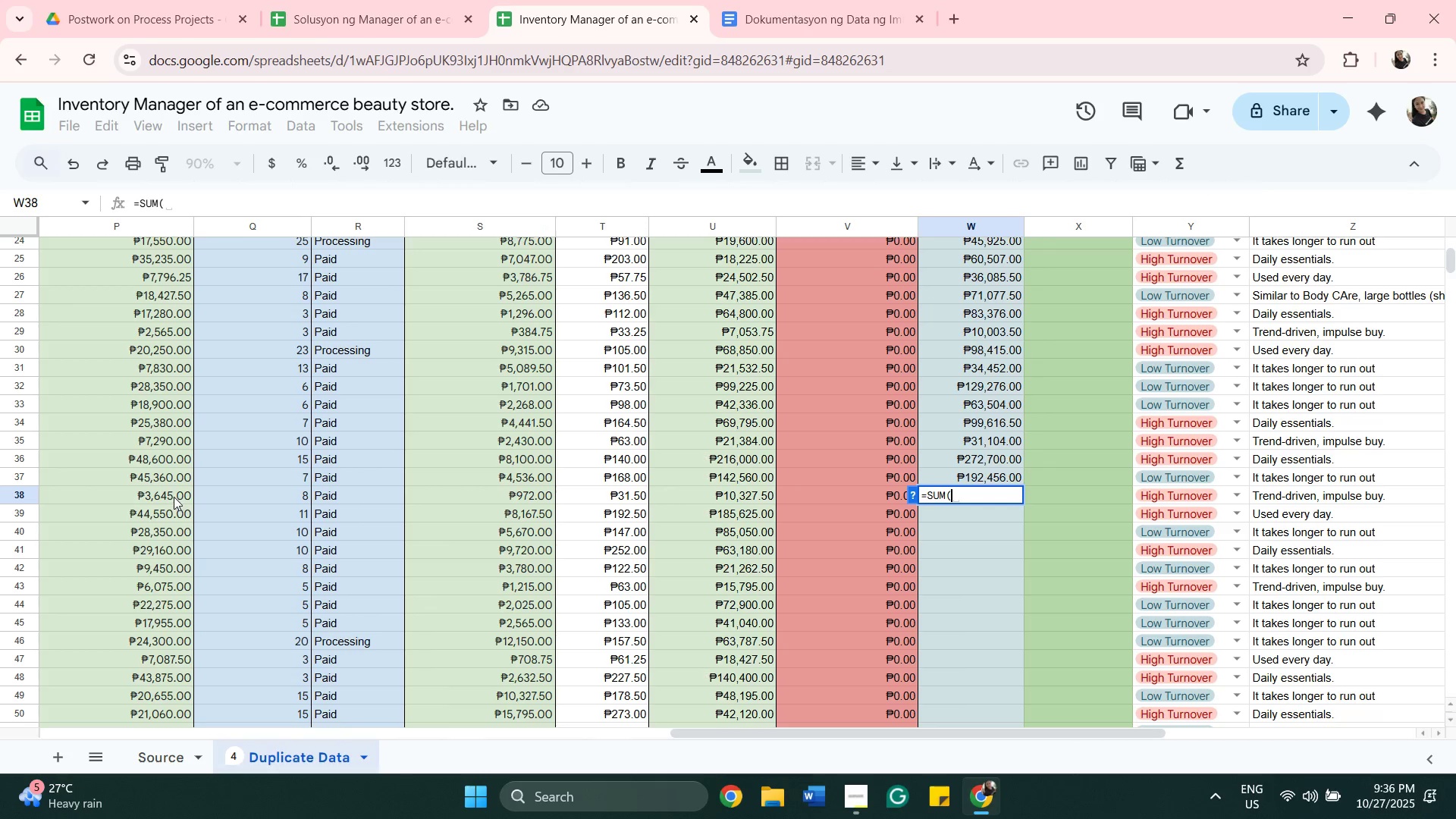 
left_click([170, 496])
 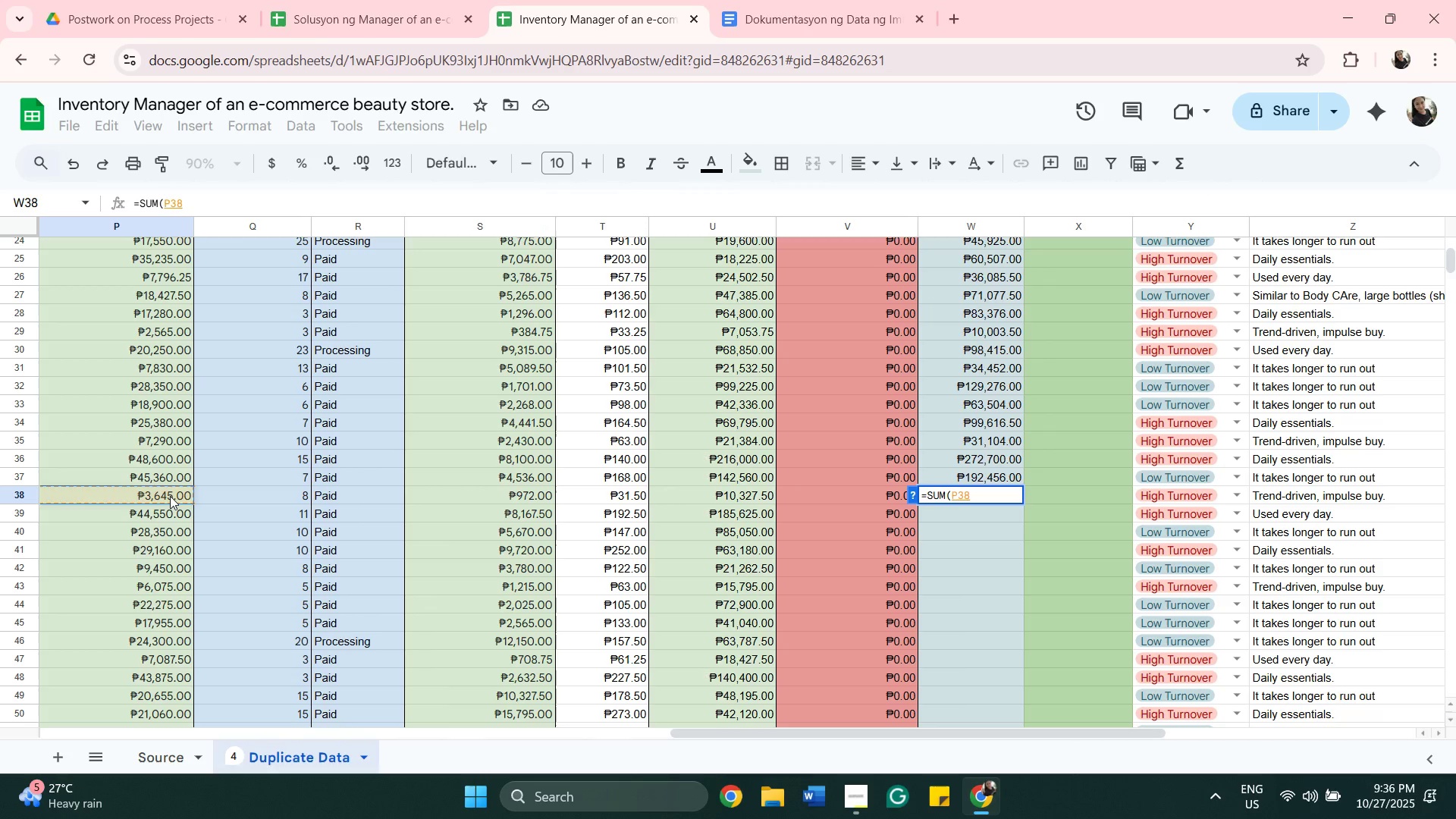 
key(Comma)
 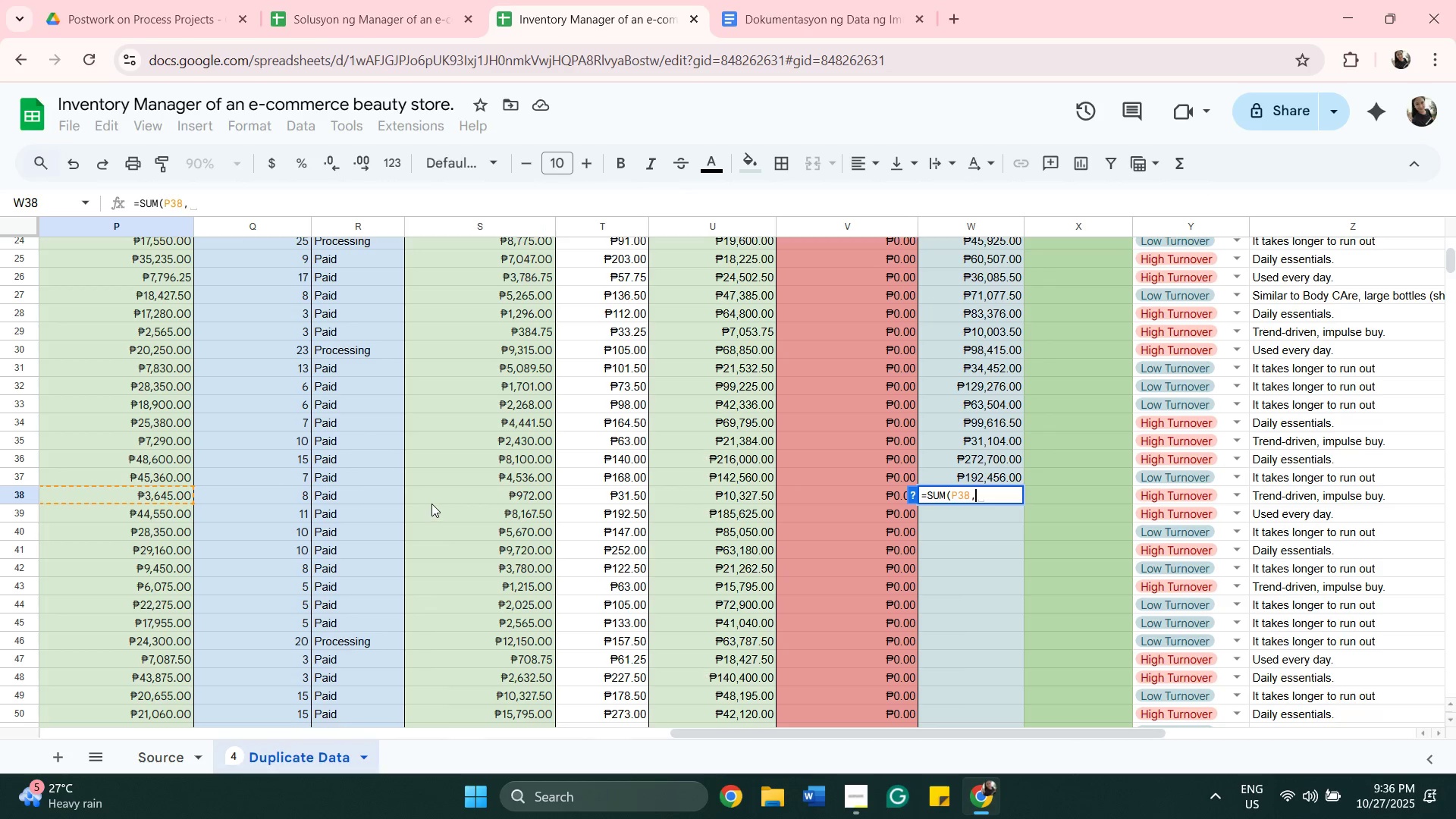 
left_click([435, 498])
 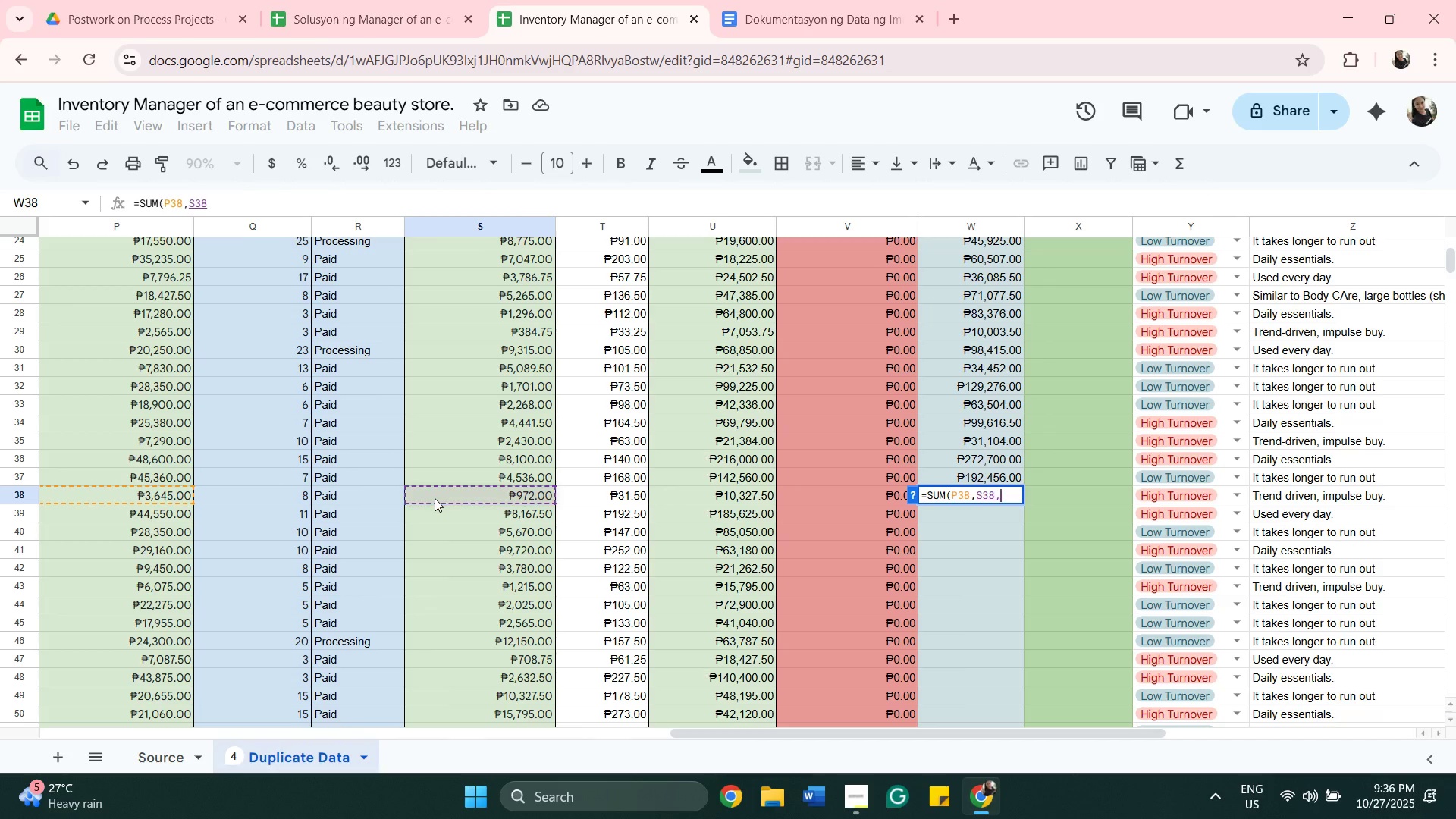 
key(Comma)
 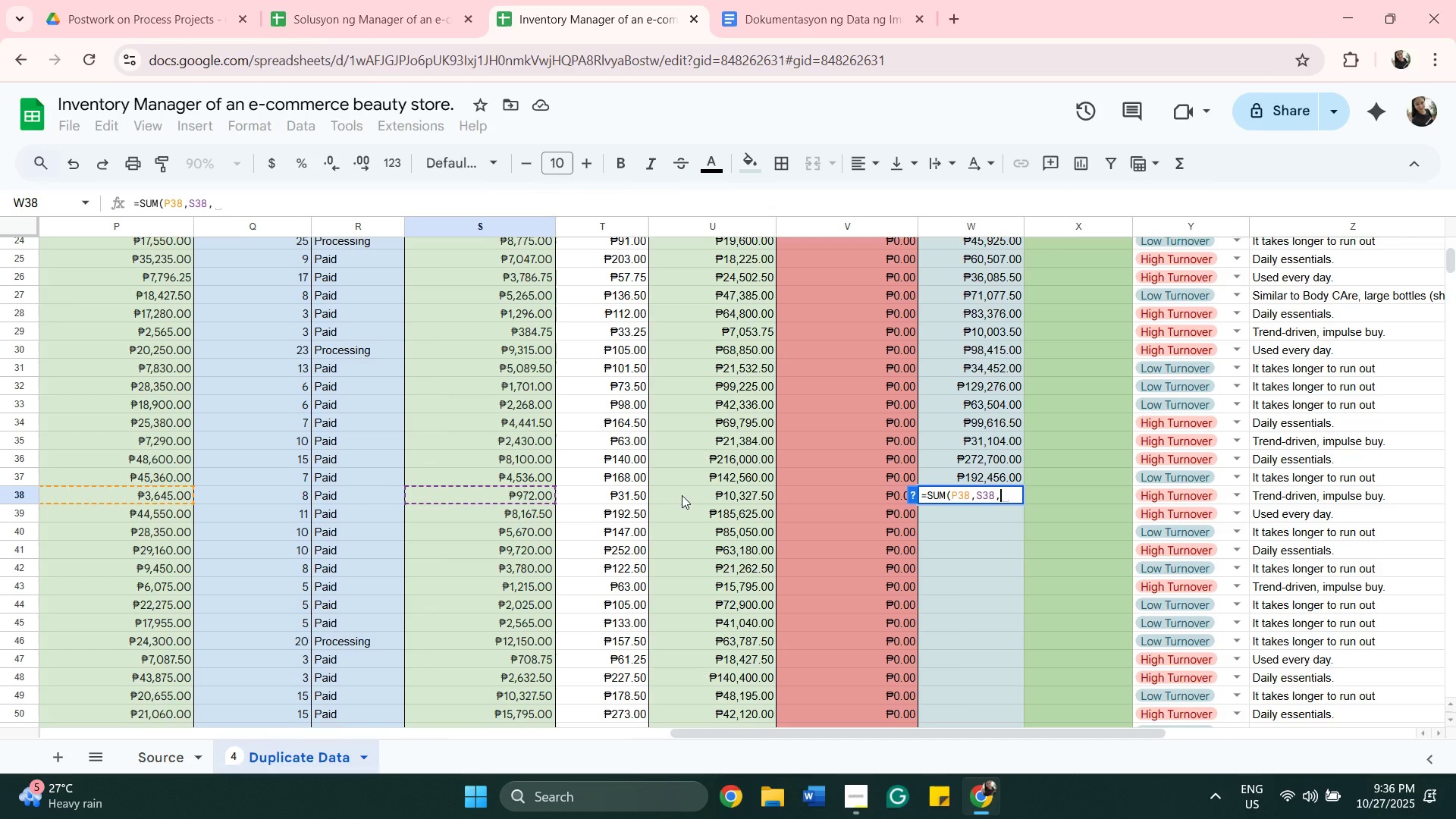 
left_click([682, 495])
 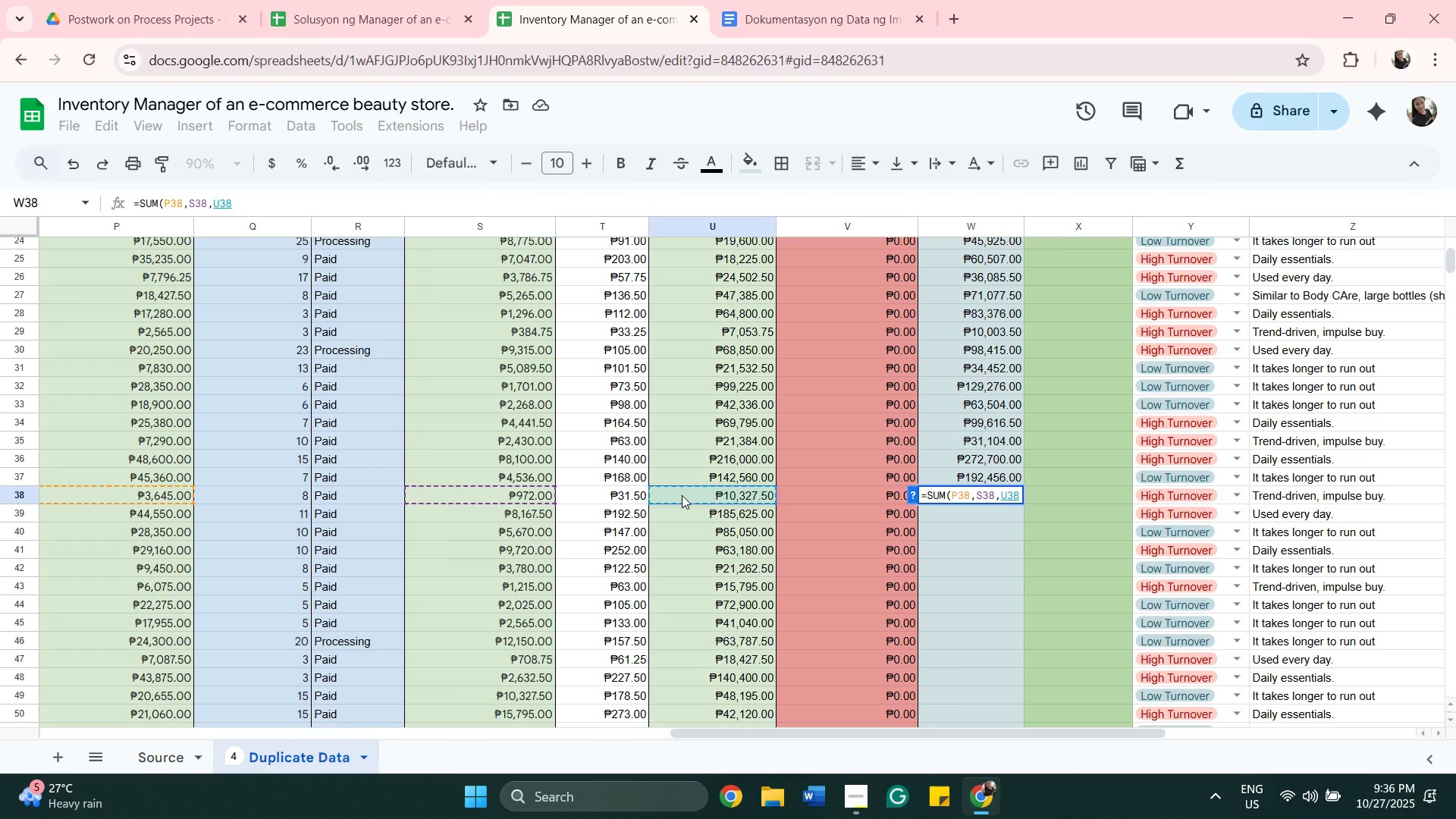 
key(Shift+0)
 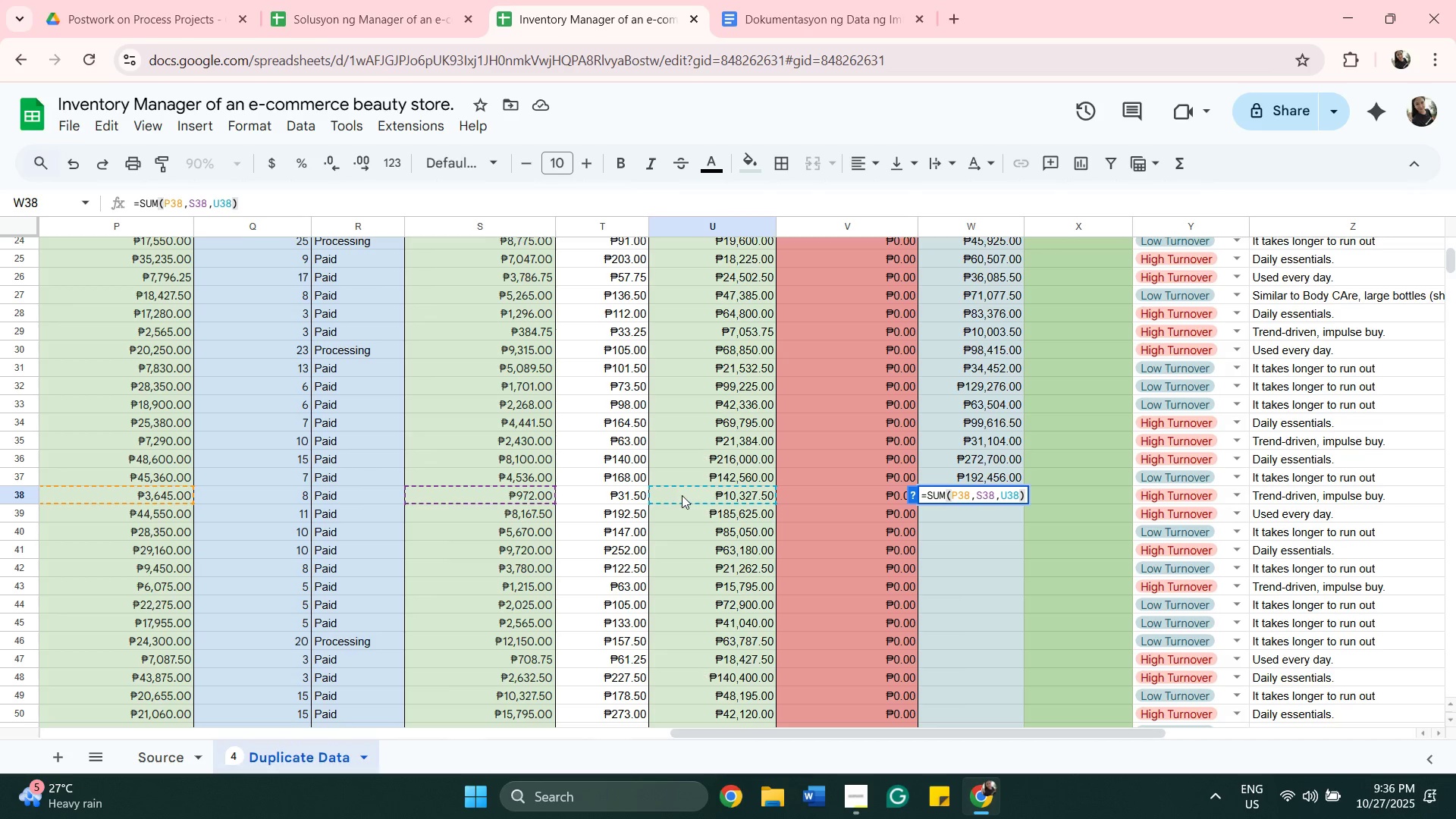 
key(Enter)
 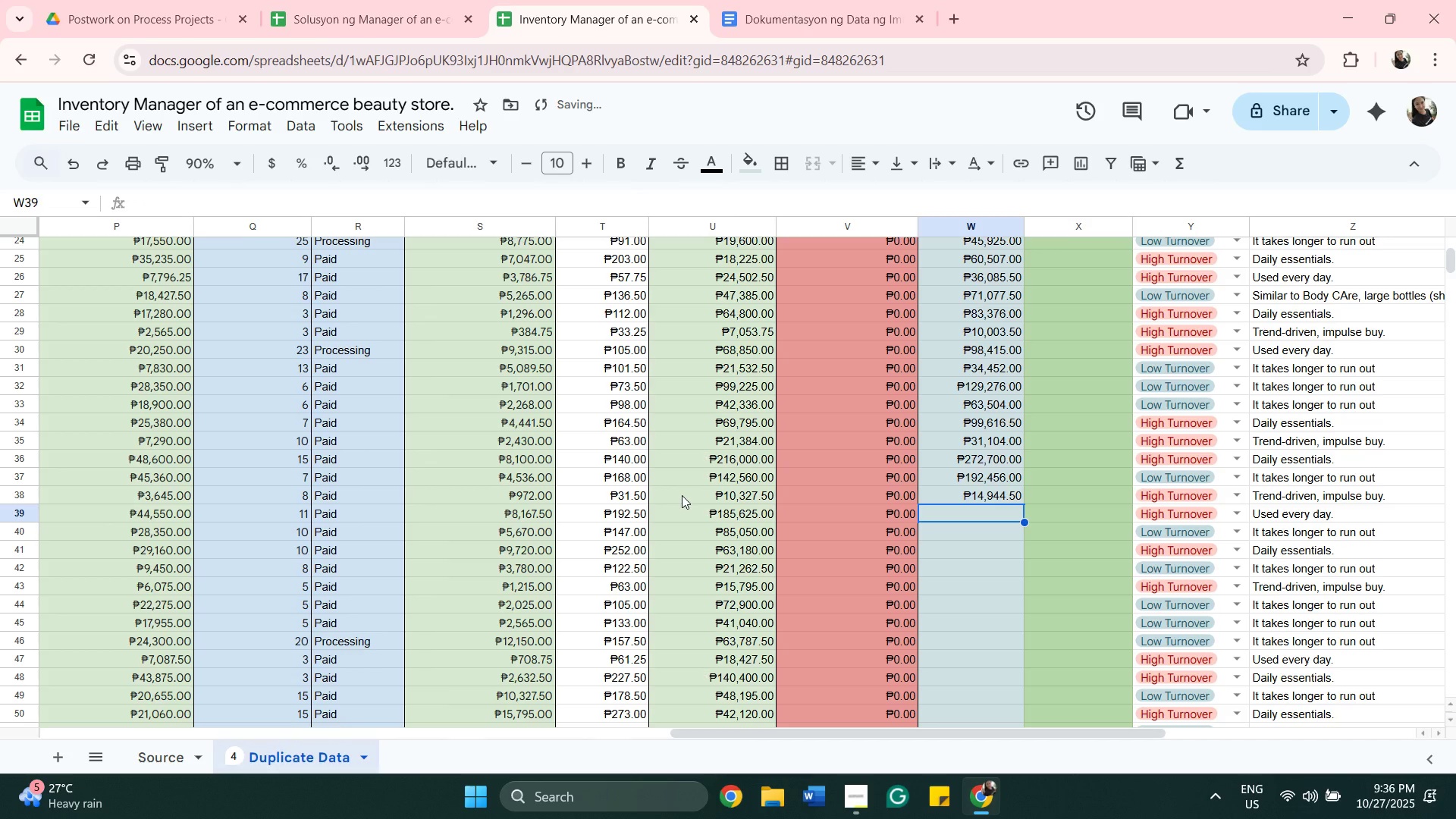 
type(=sum)
 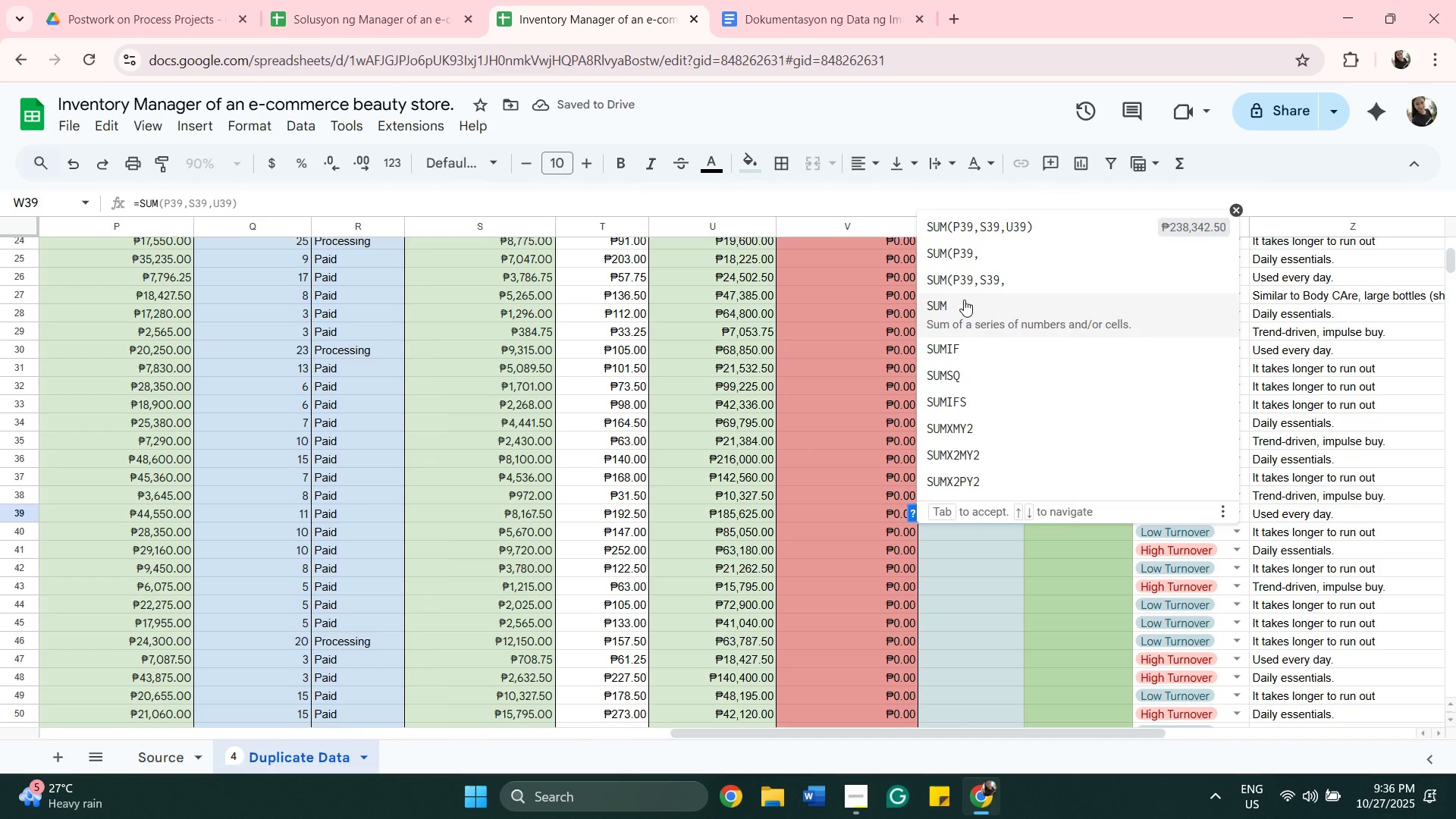 
left_click([964, 300])
 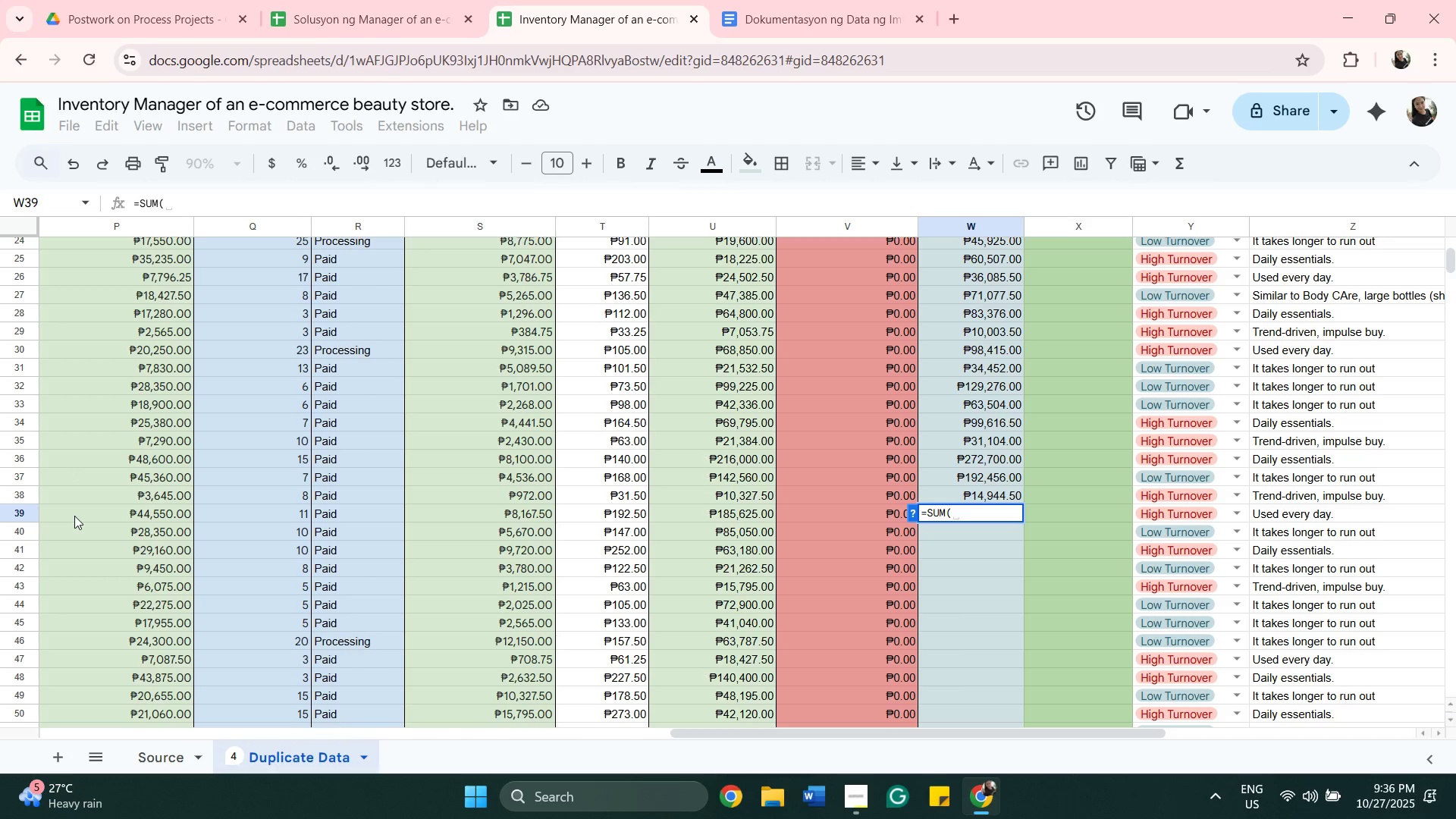 
left_click([74, 516])
 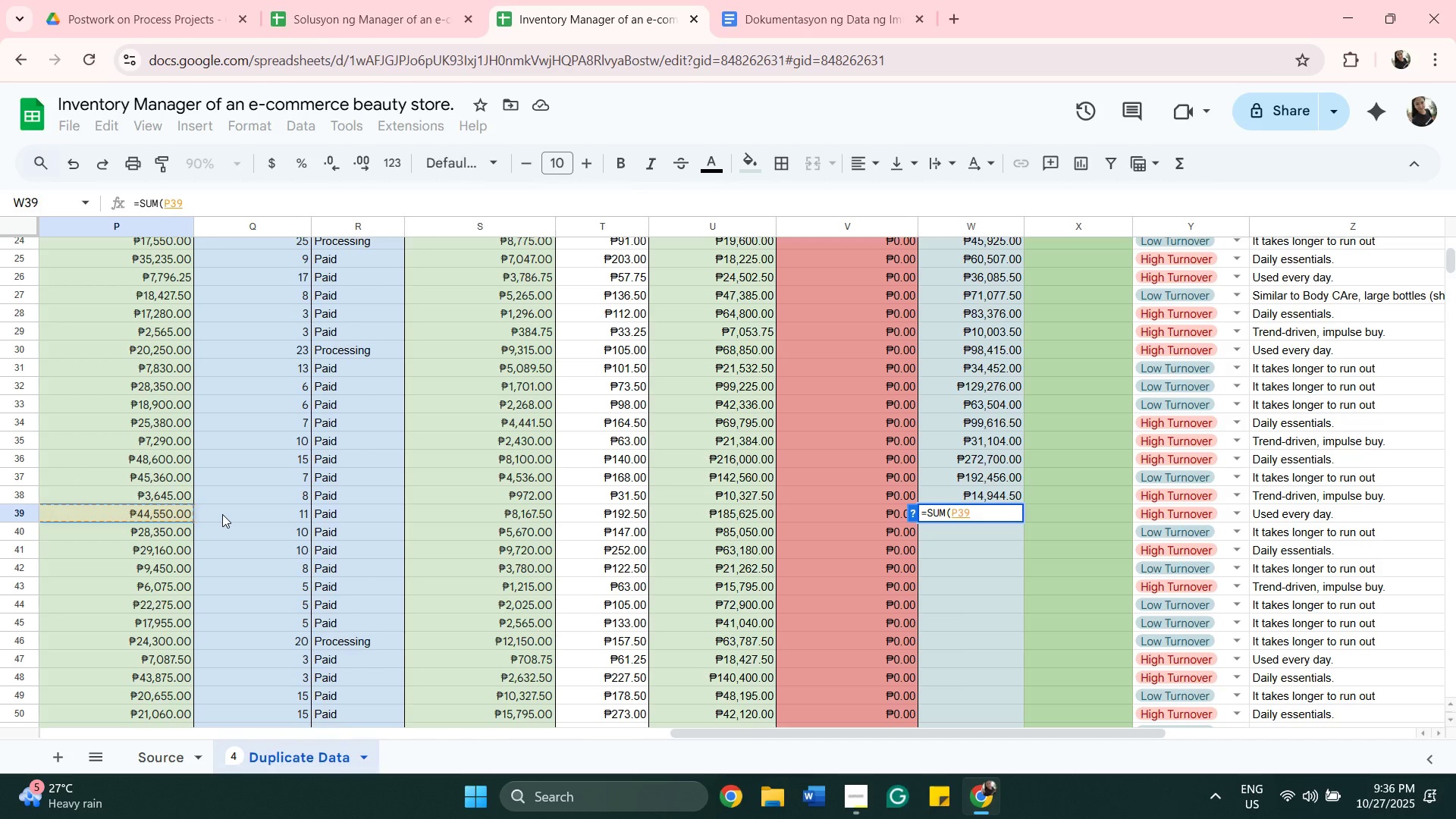 
key(Comma)
 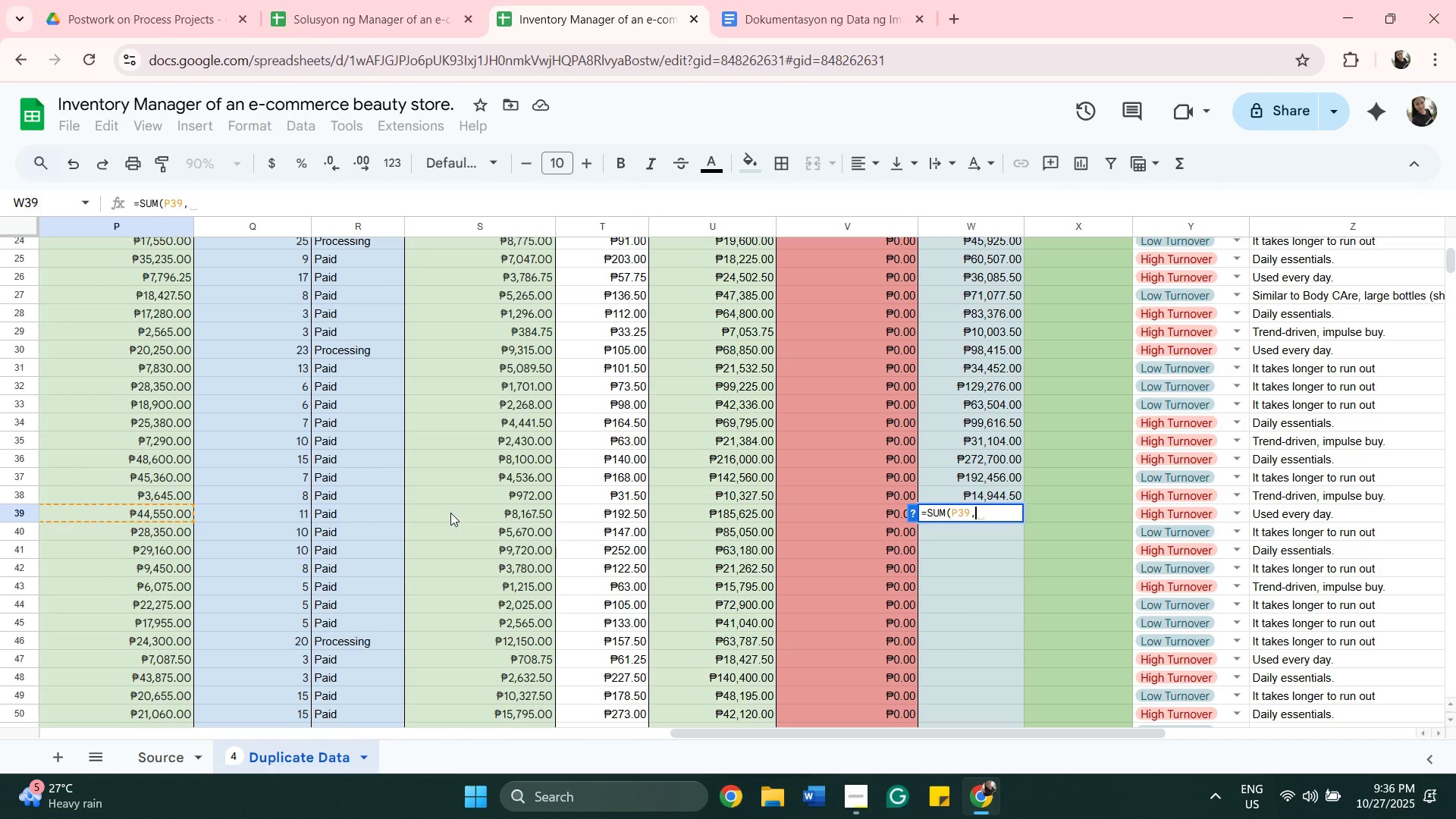 
left_click([450, 513])
 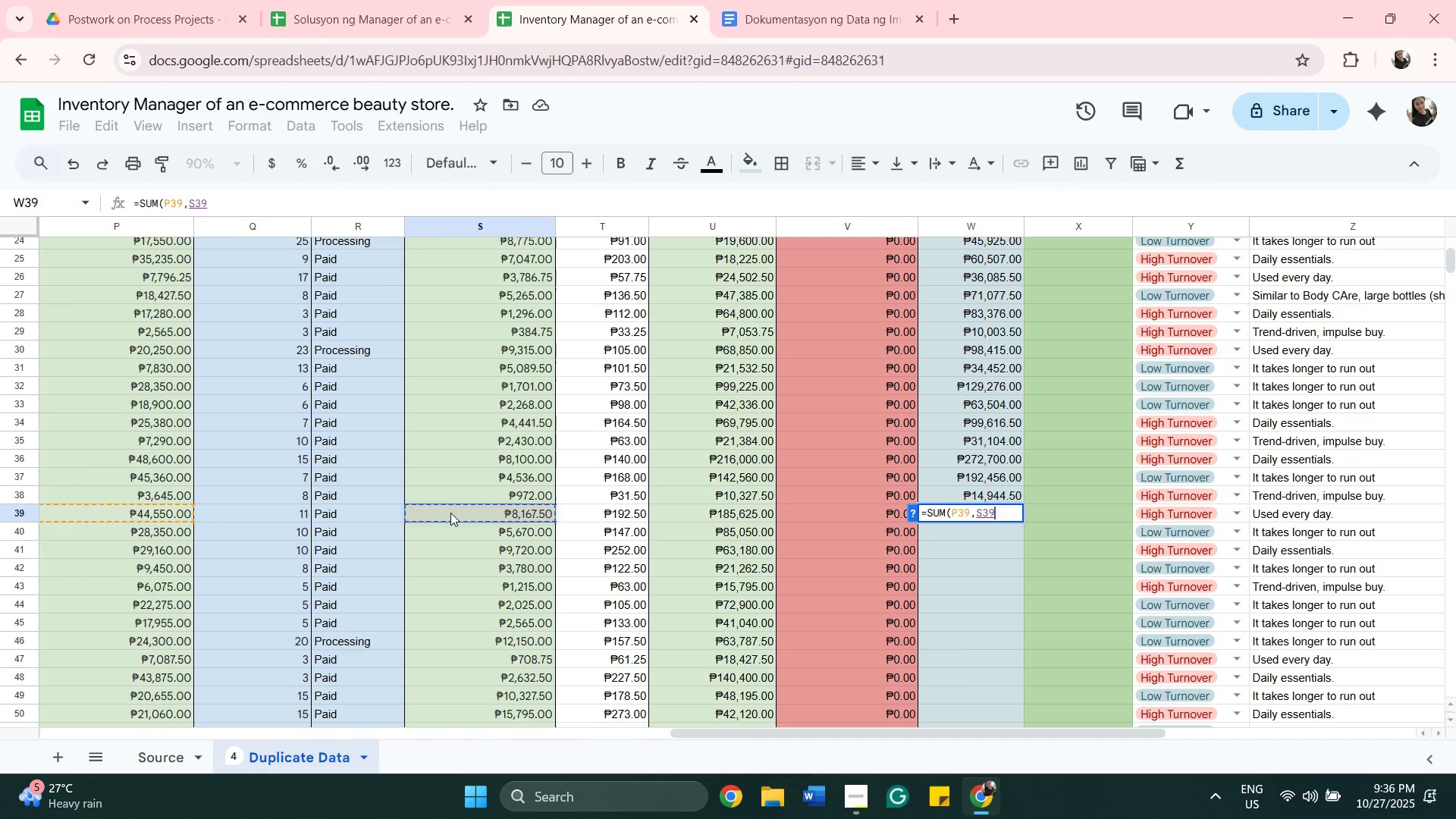 
key(Comma)
 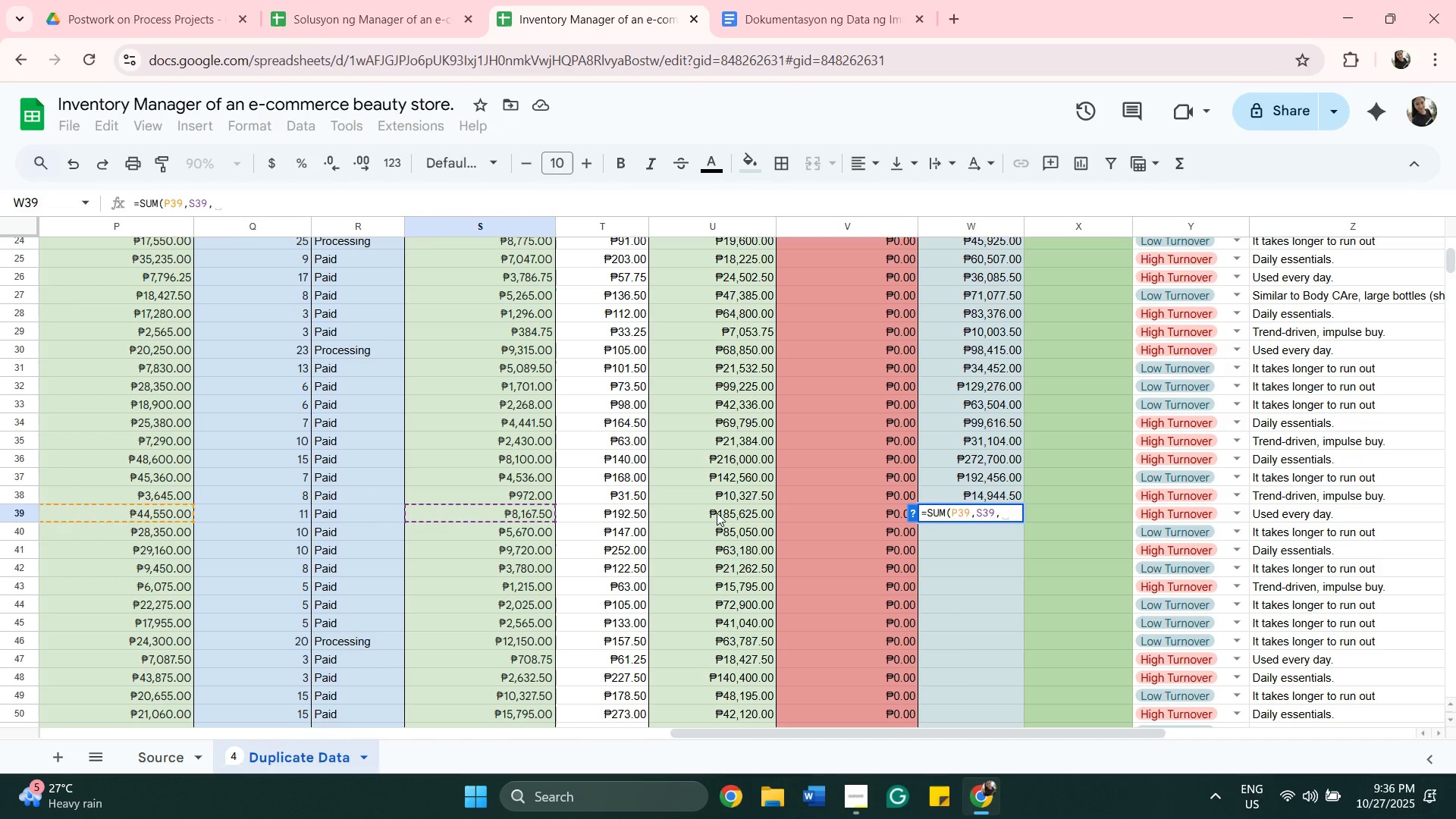 
left_click([717, 513])
 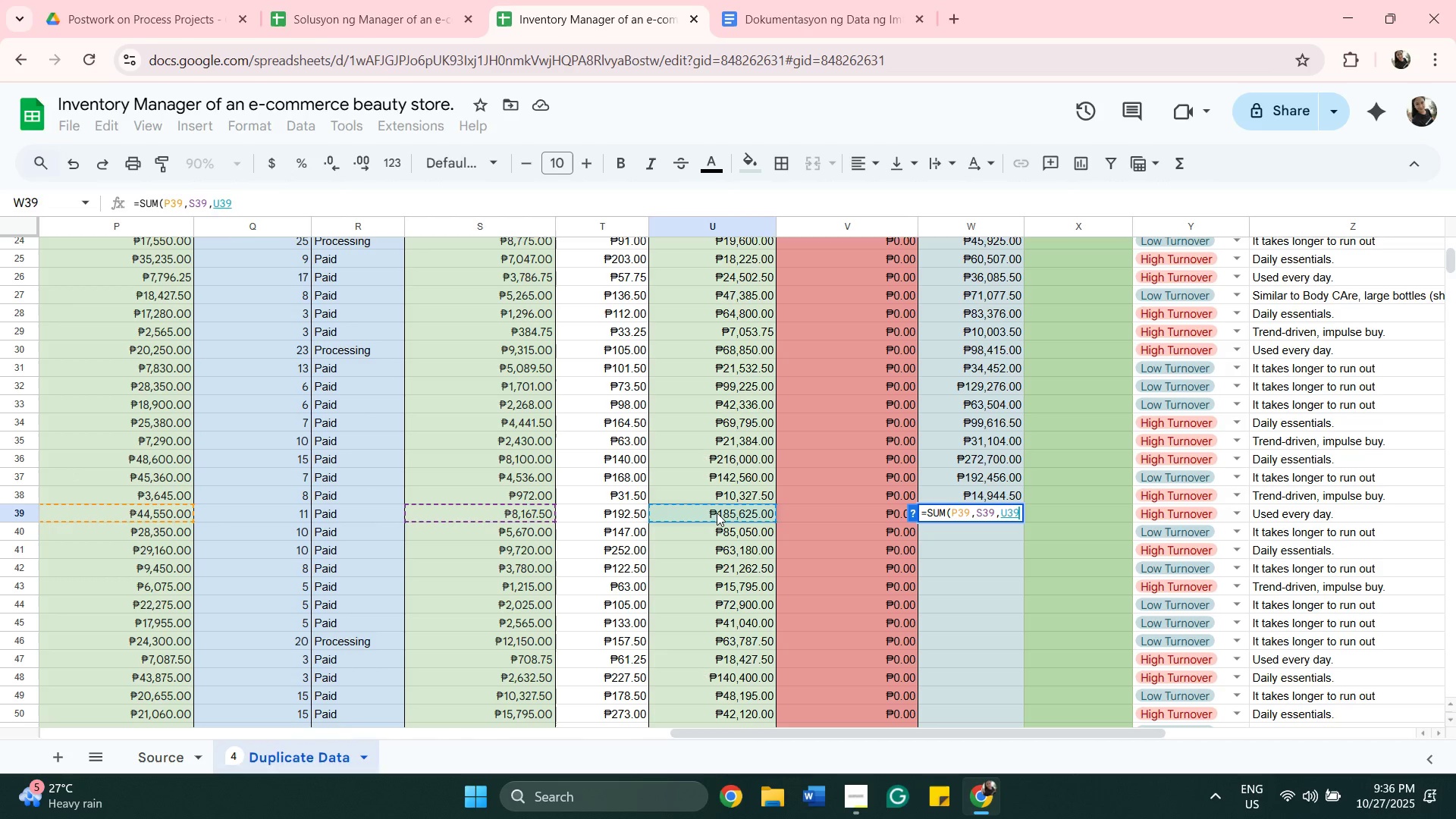 
key(Shift+0)
 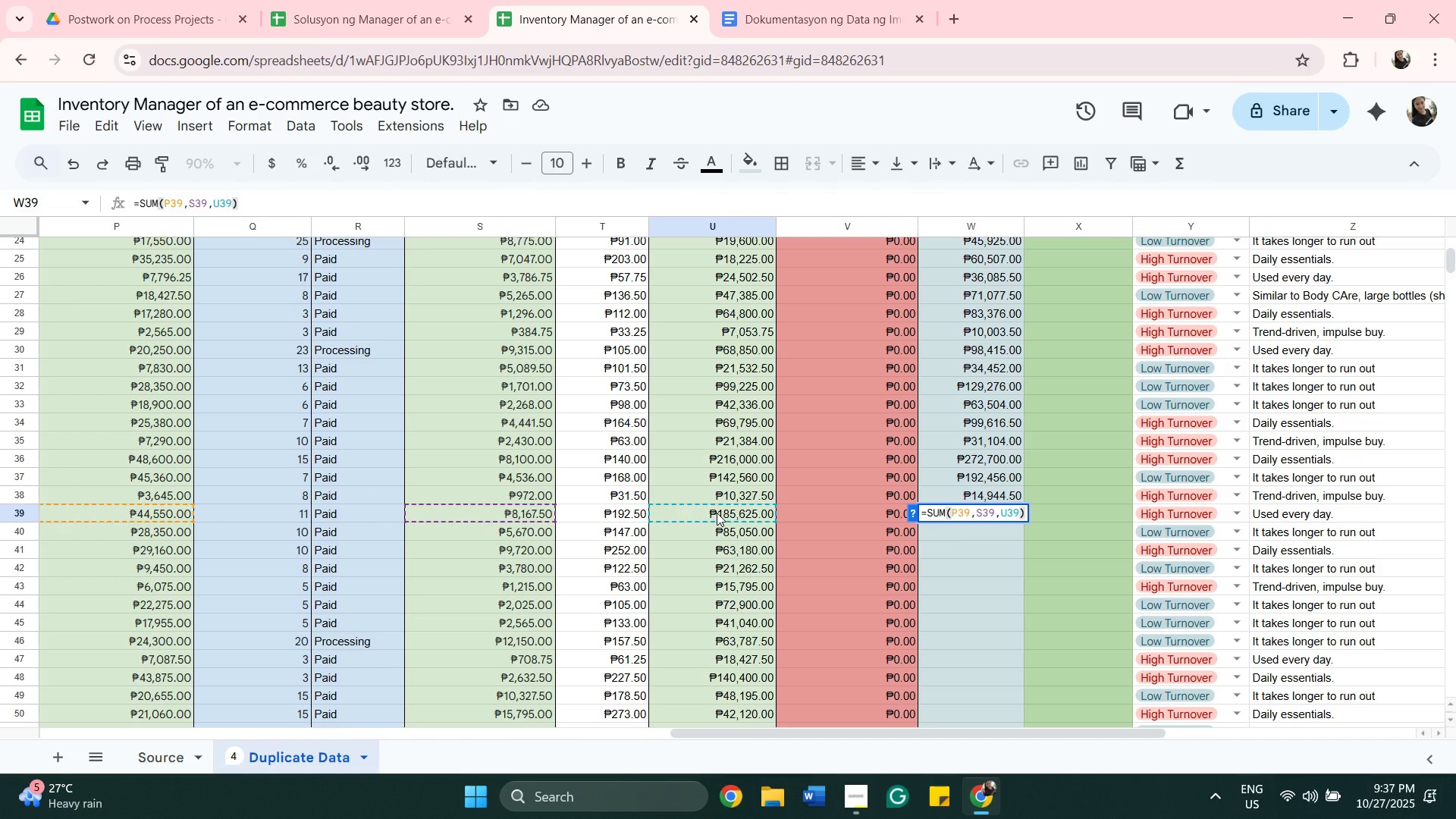 
key(Enter)
 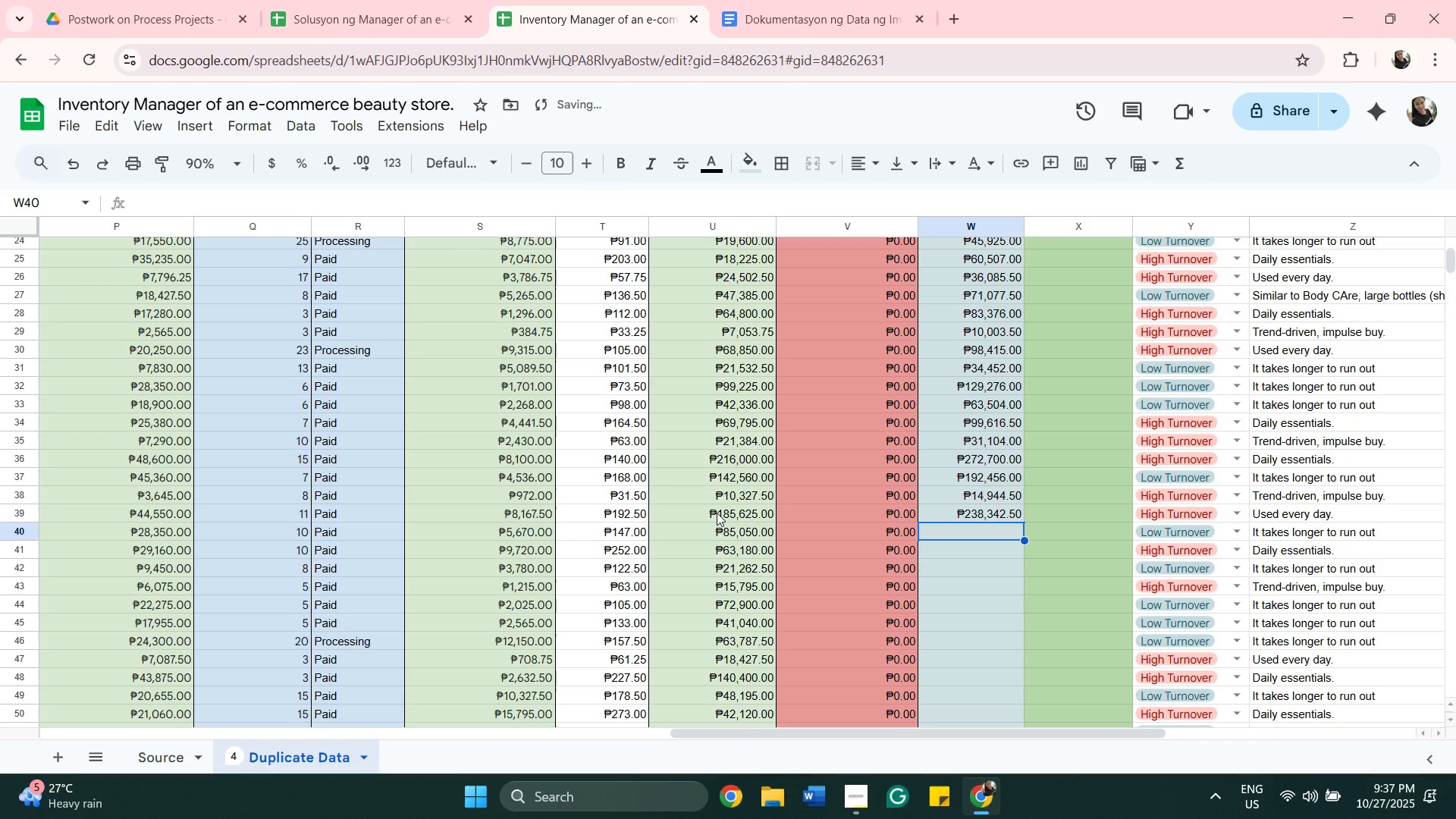 
type(=sum)
 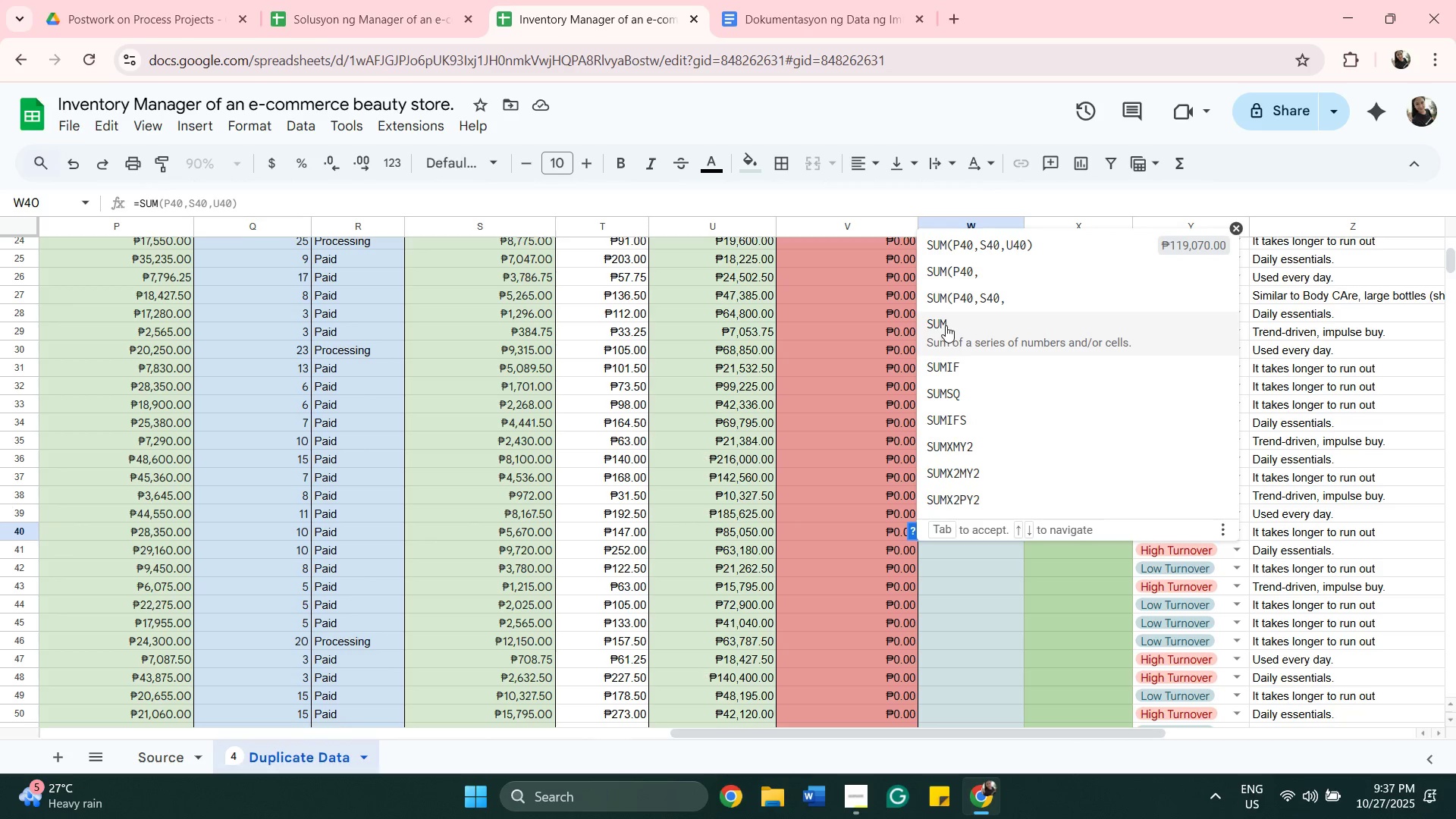 
left_click([947, 325])
 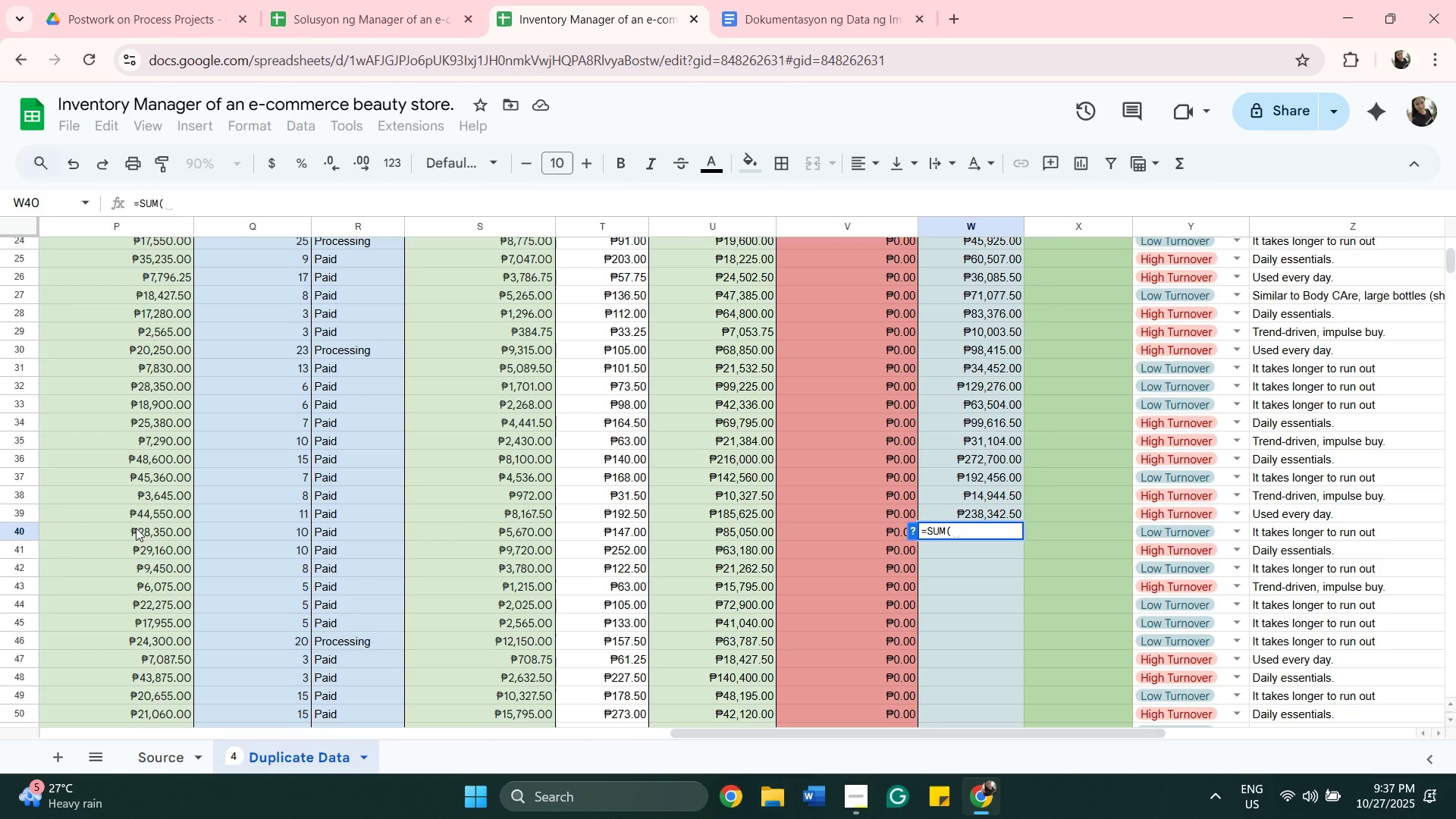 
left_click([137, 531])
 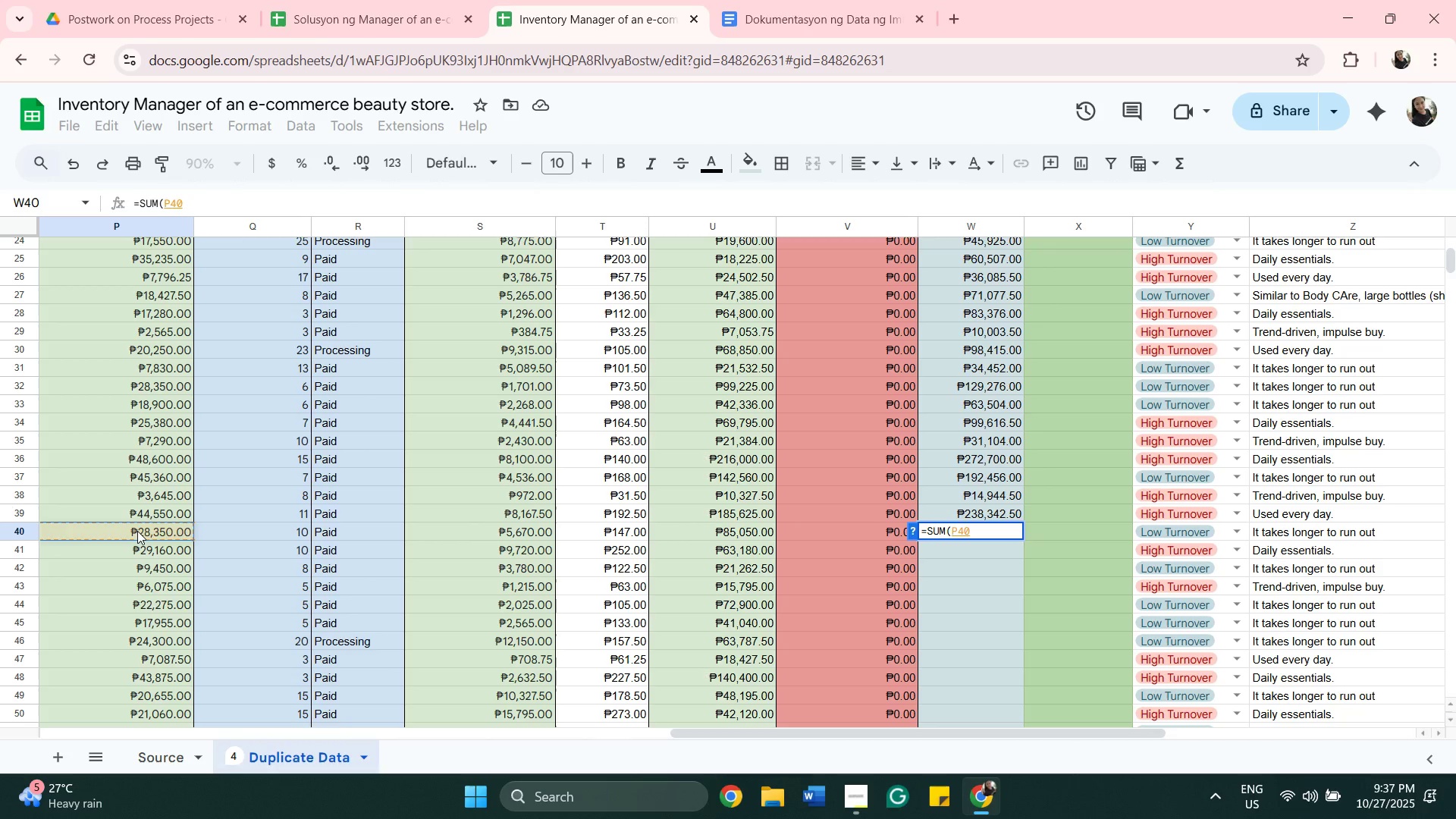 
key(Comma)
 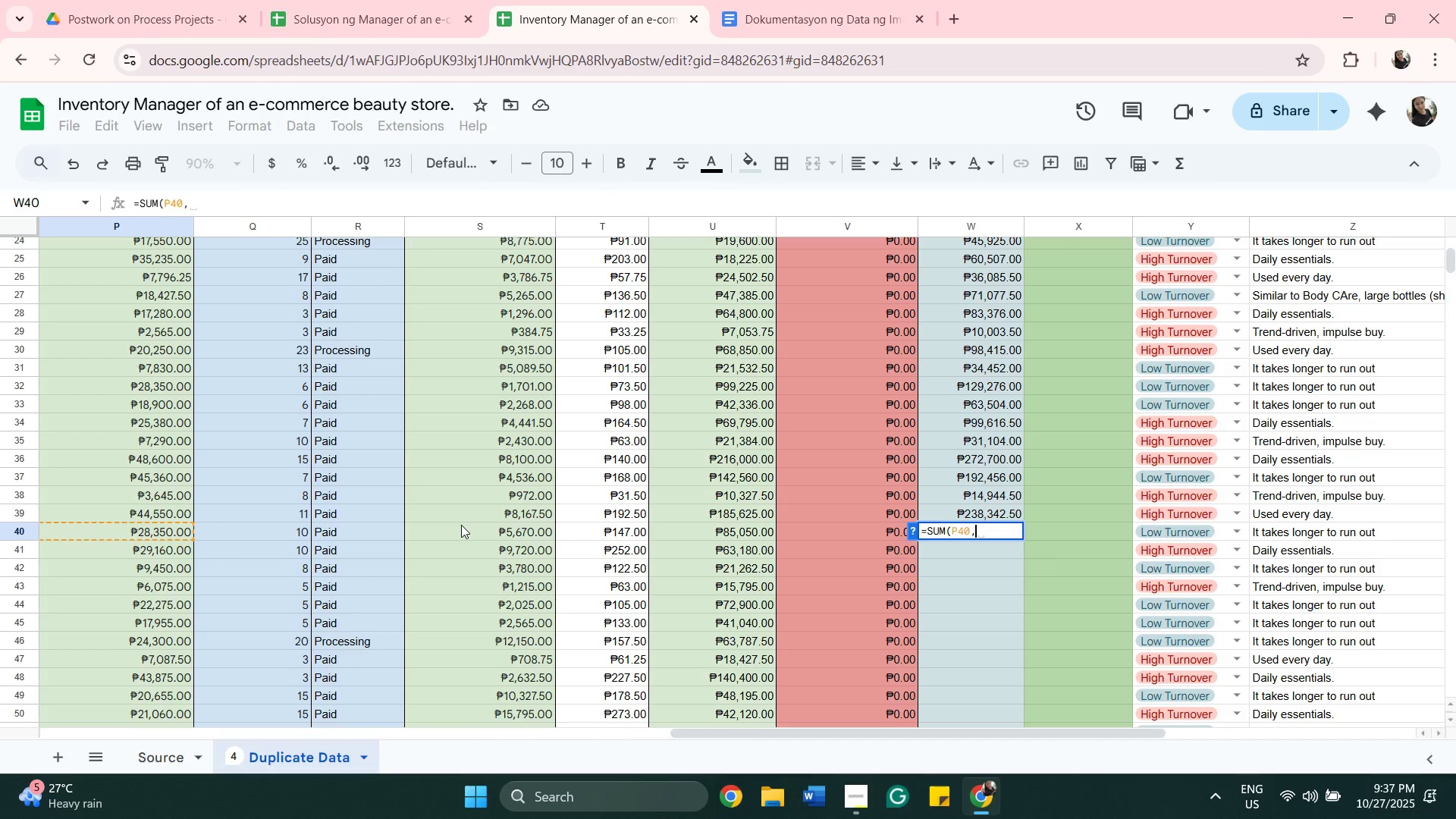 
left_click([461, 525])
 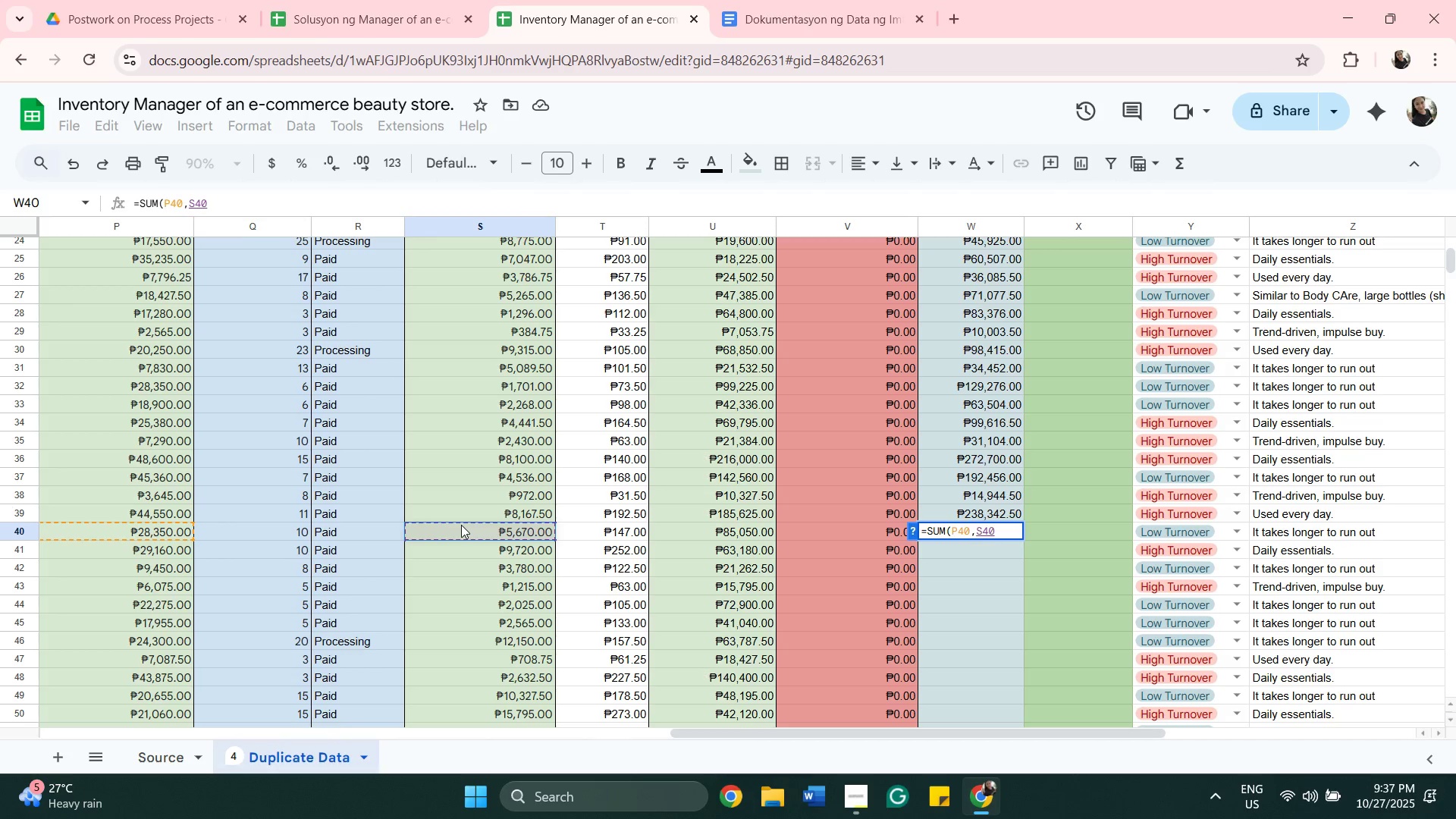 
key(Comma)
 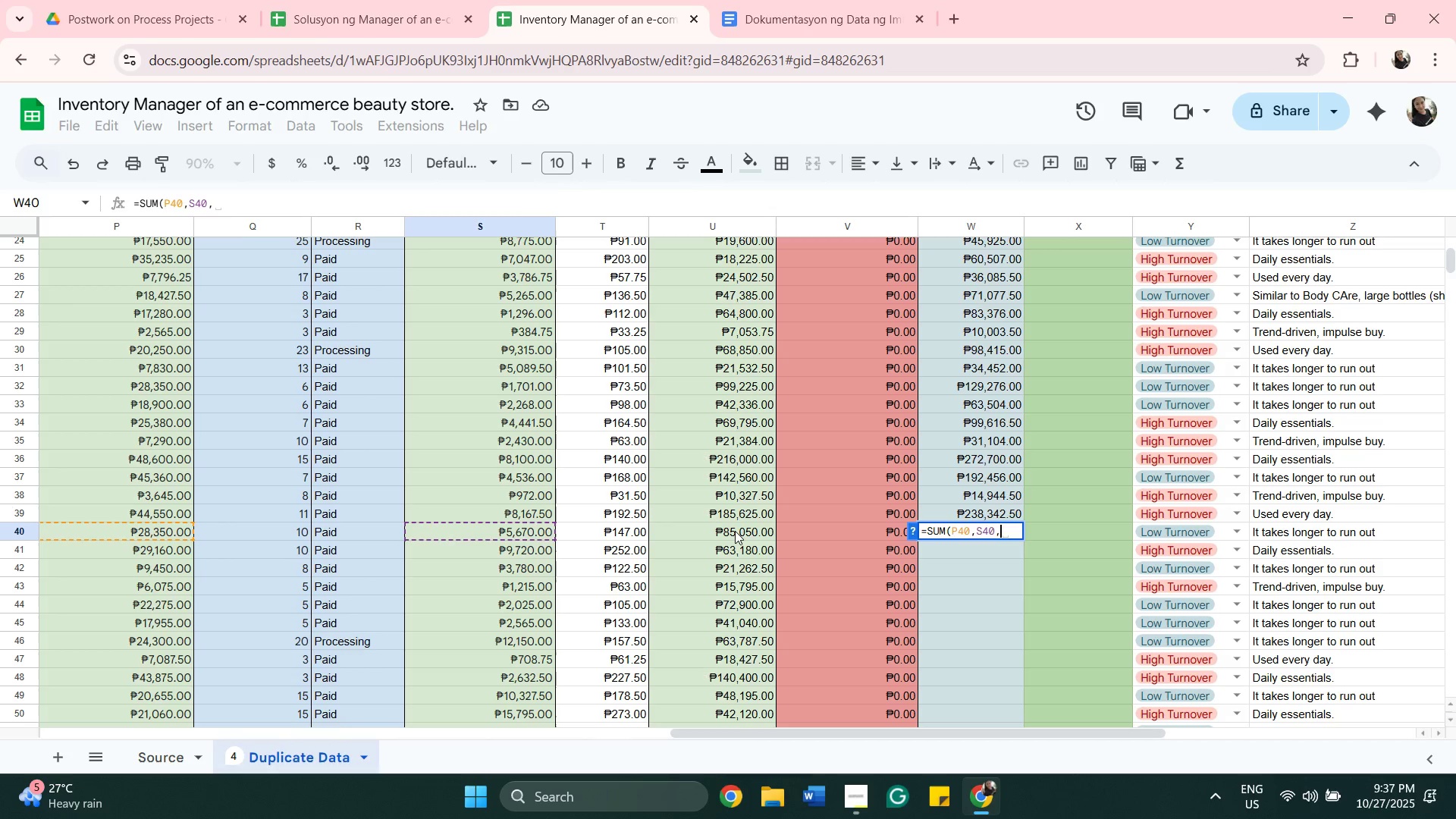 
left_click([735, 531])
 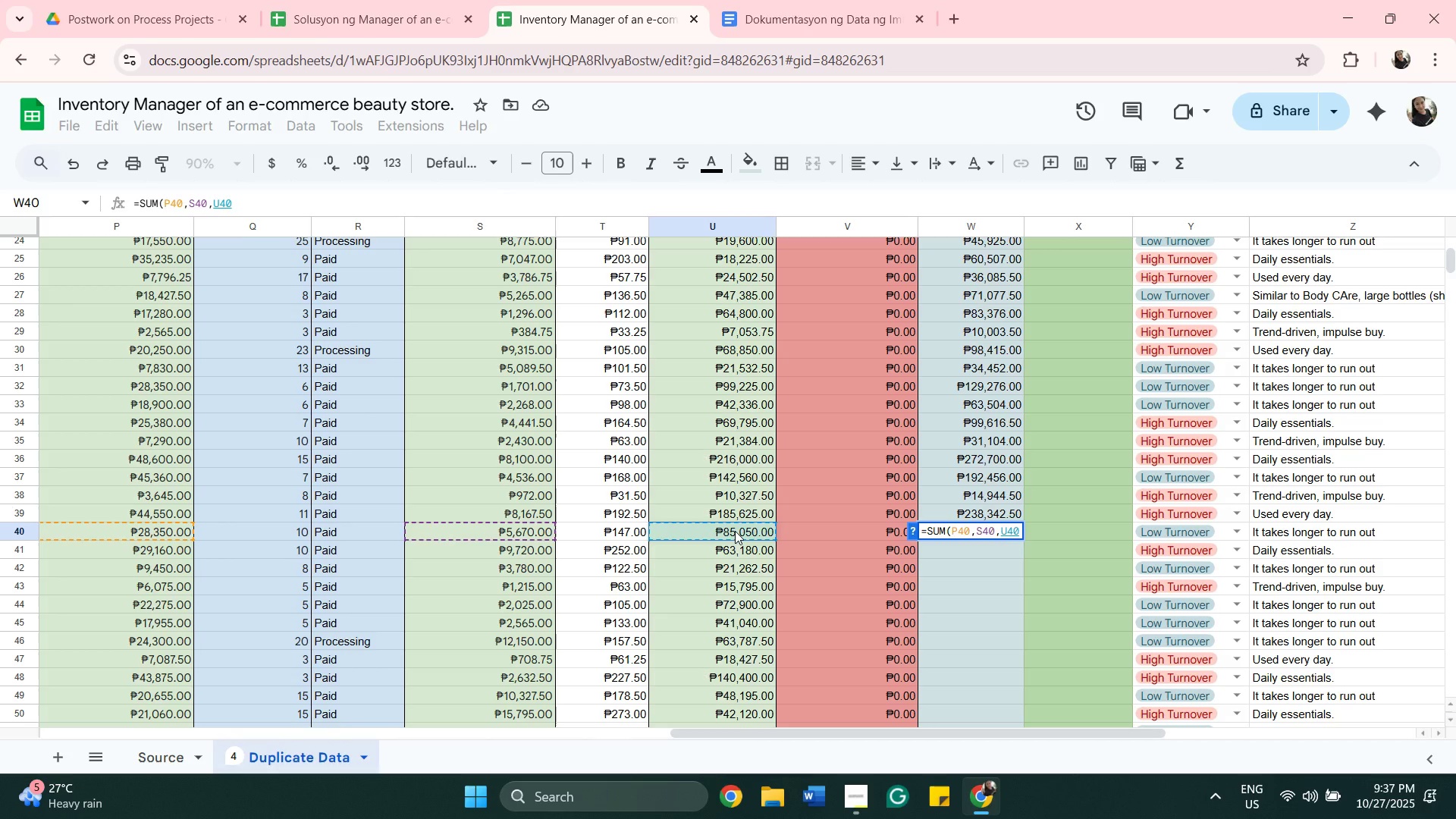 
key(Shift+0)
 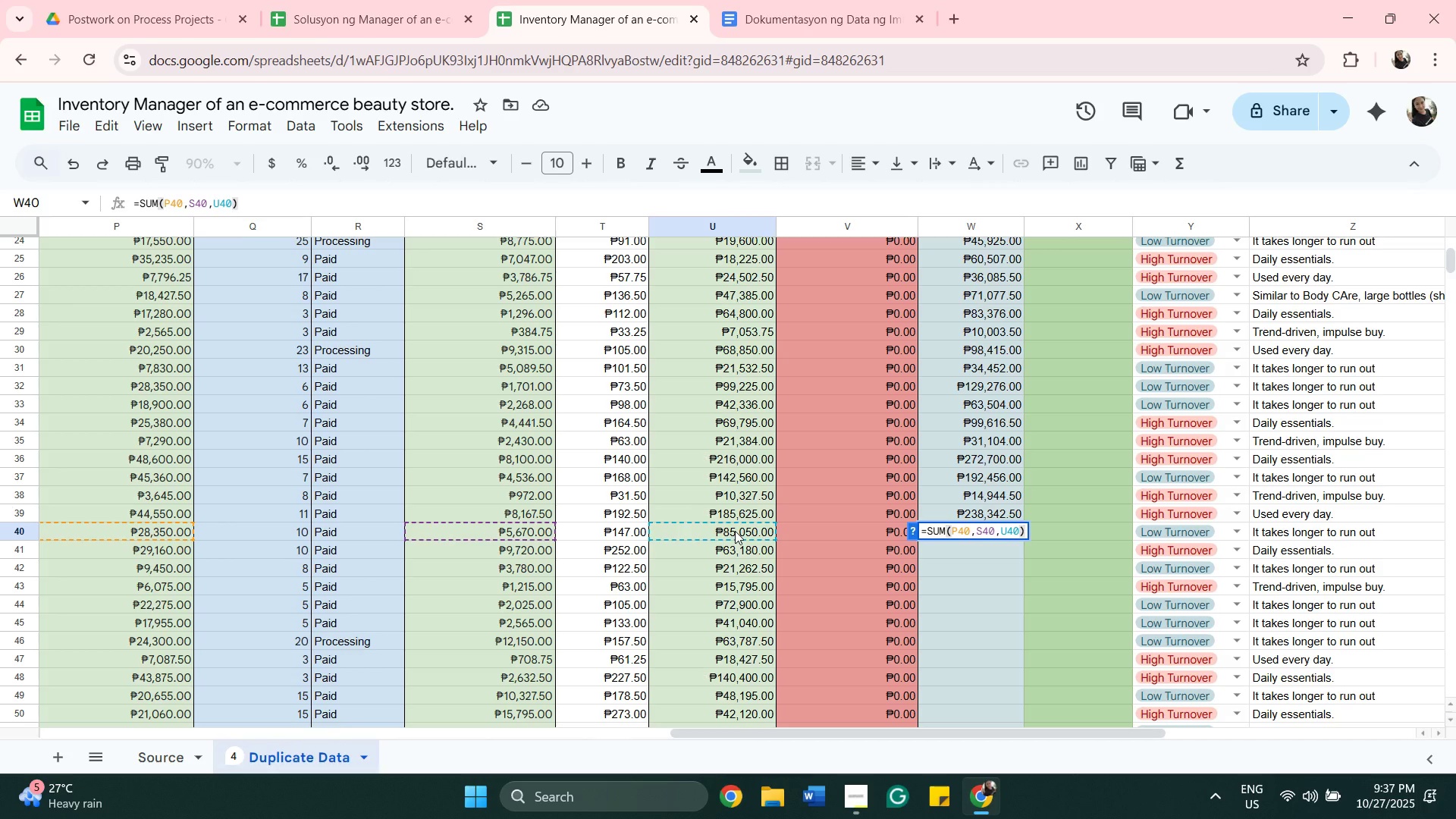 
key(Enter)
 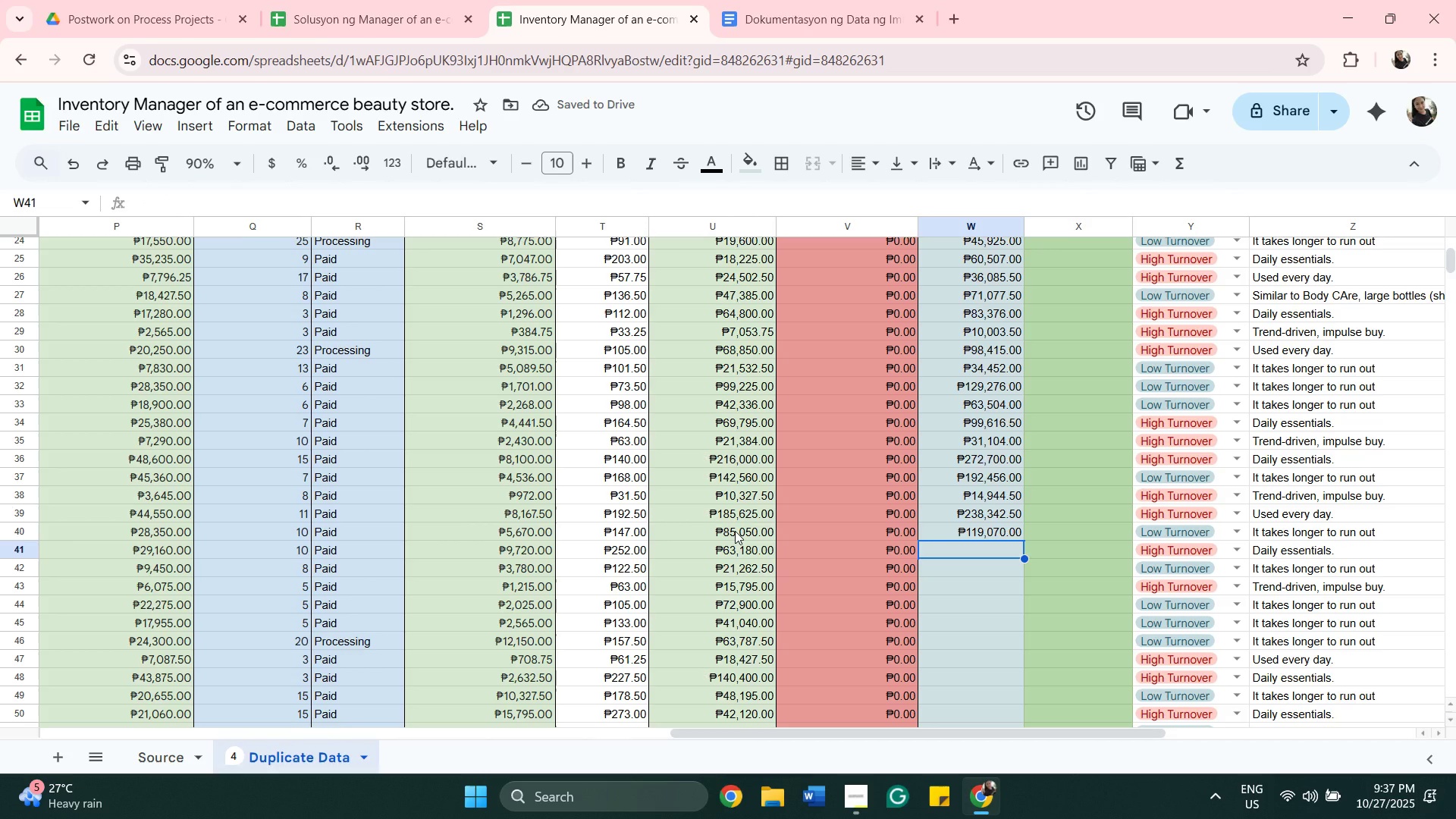 
hold_key(key=Equal, duration=0.38)
 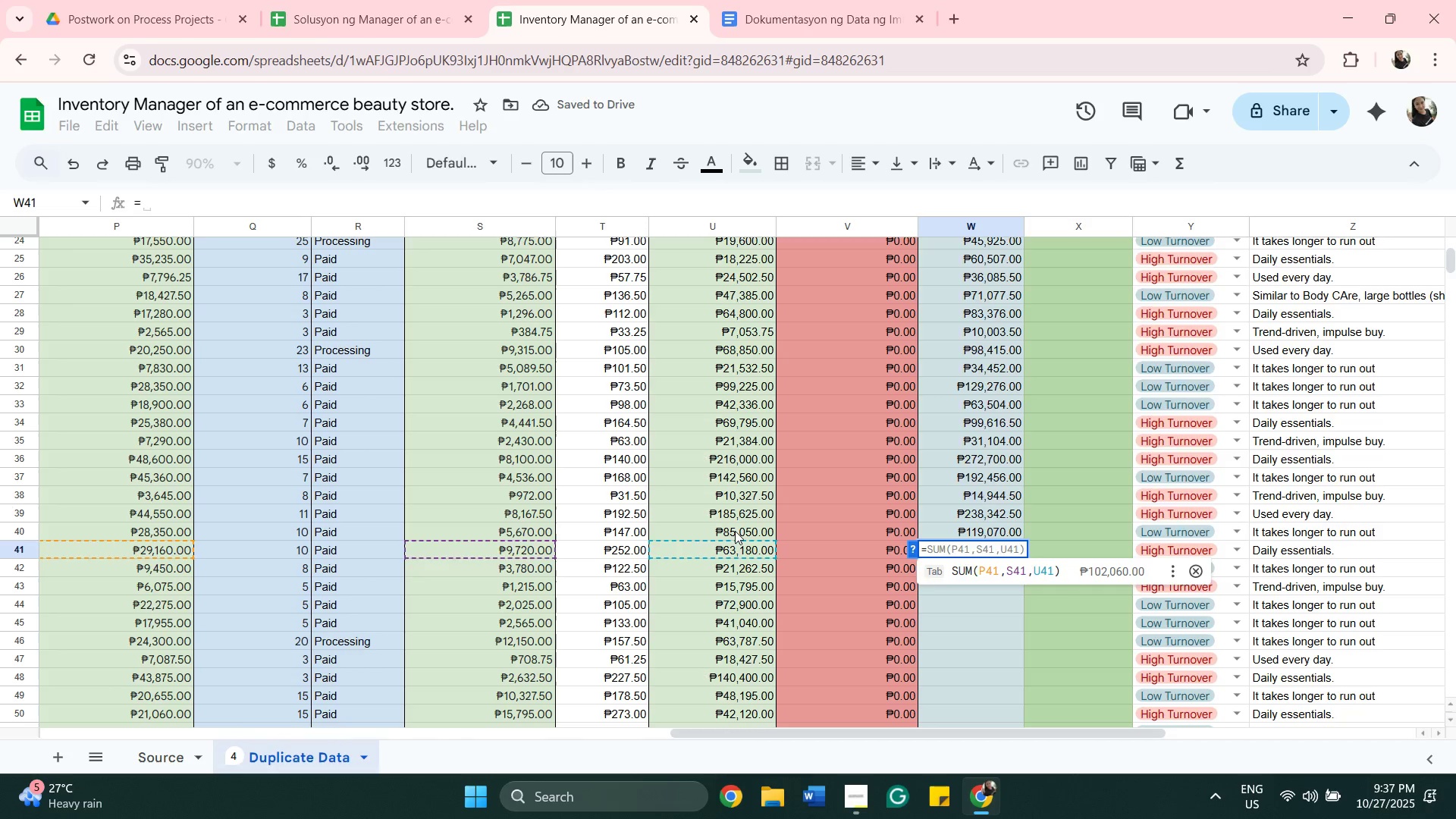 
type(sum)
 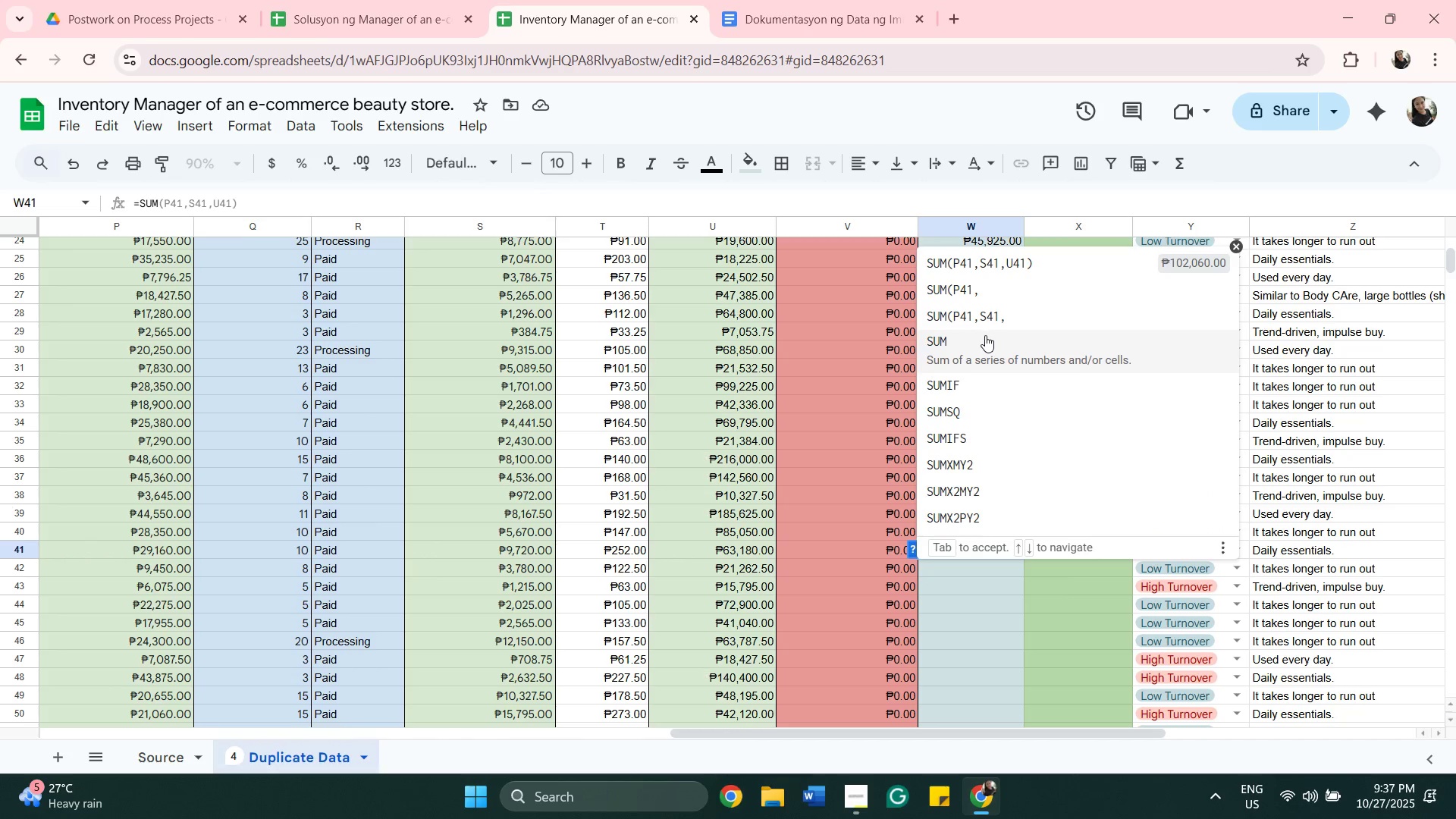 
left_click([985, 334])
 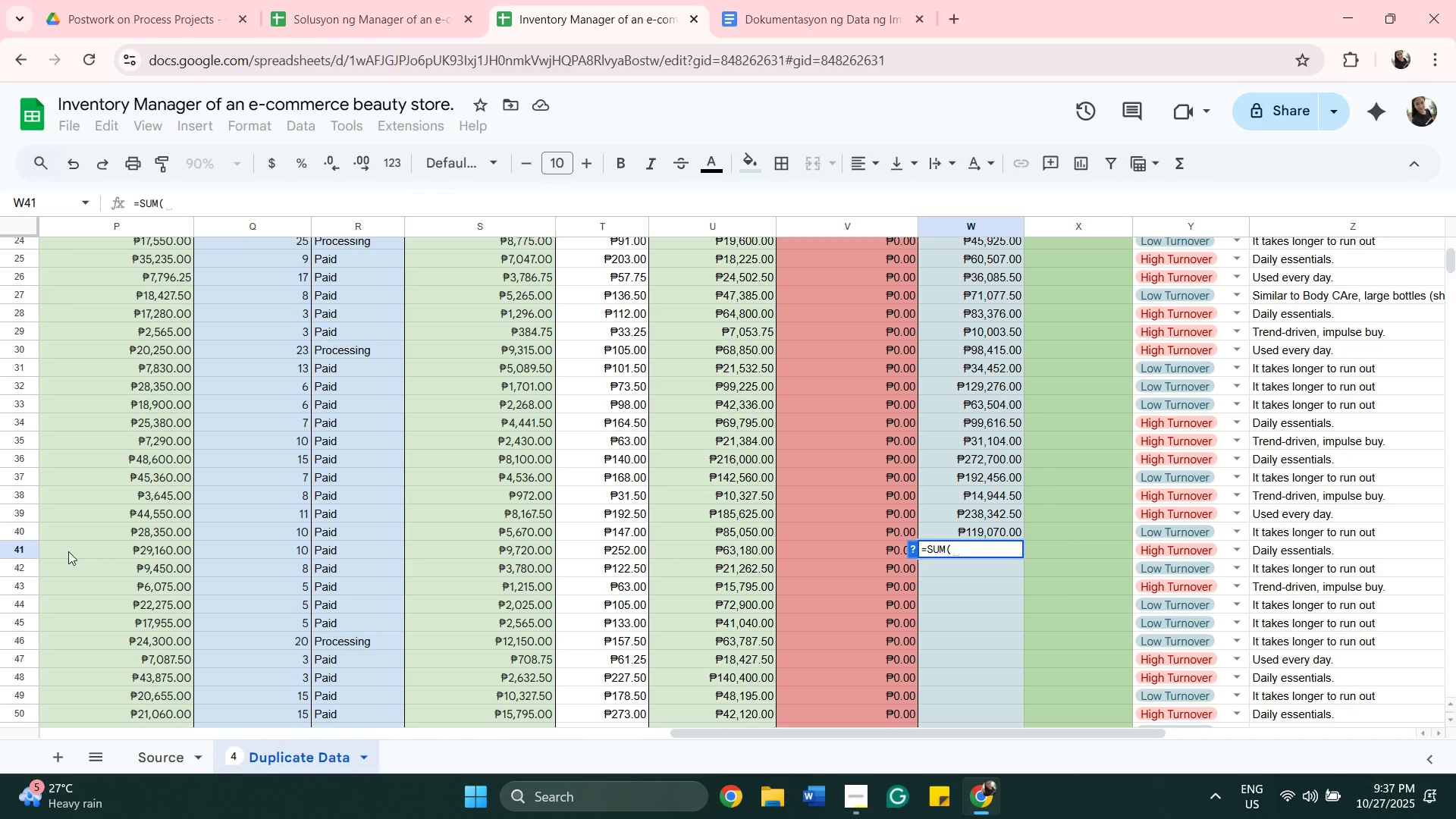 
left_click([69, 551])
 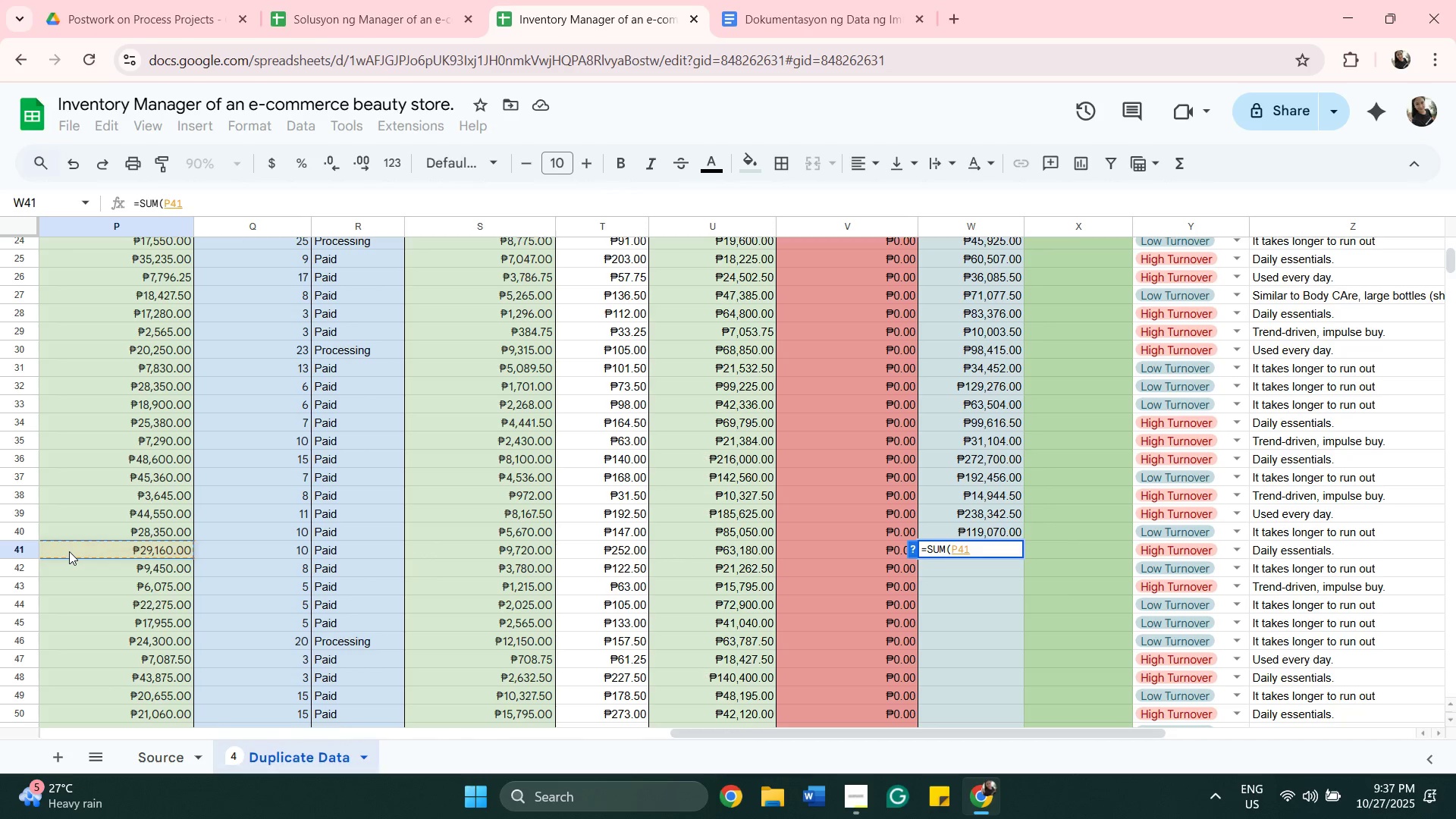 
key(Comma)
 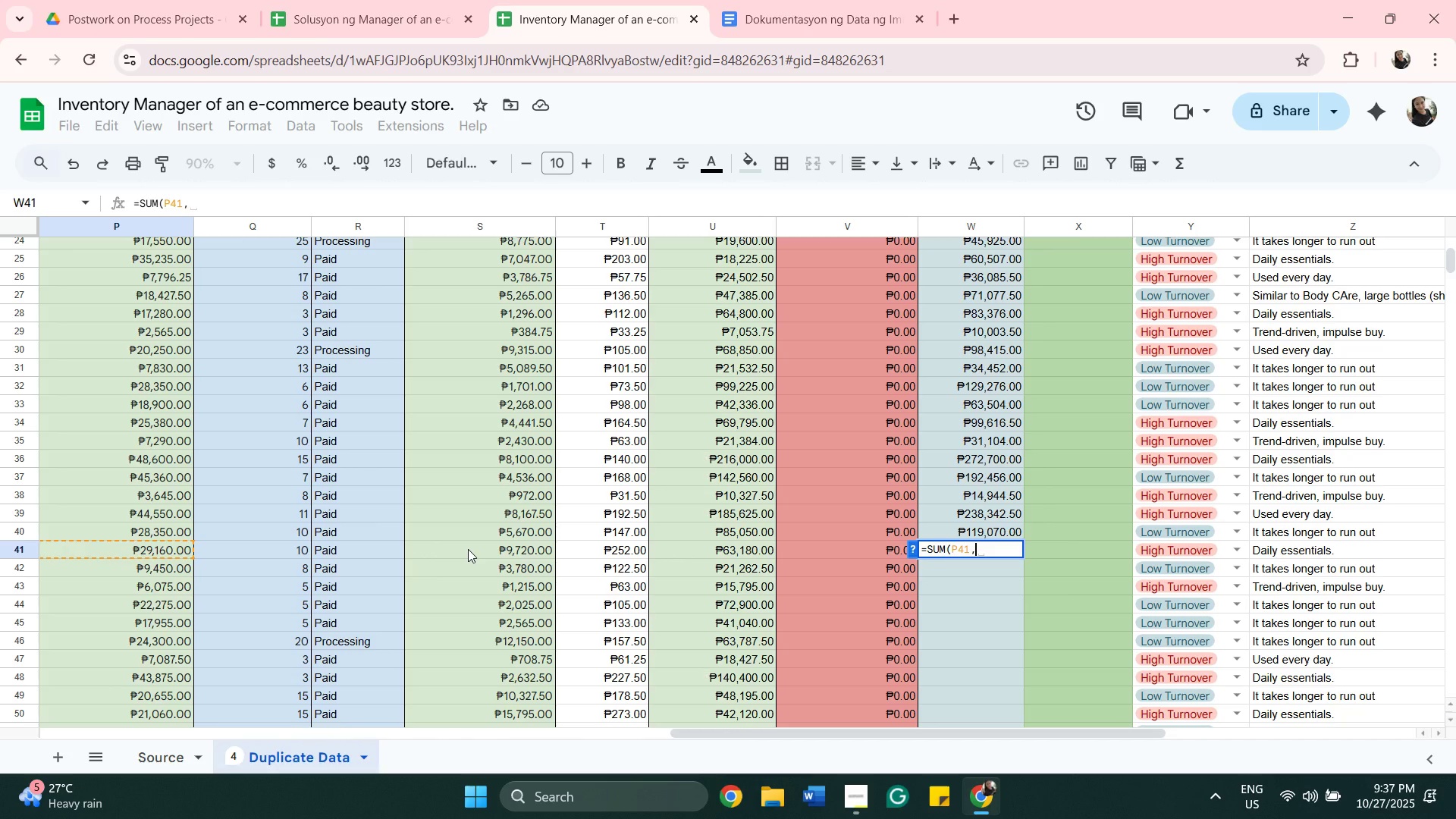 
left_click([468, 549])
 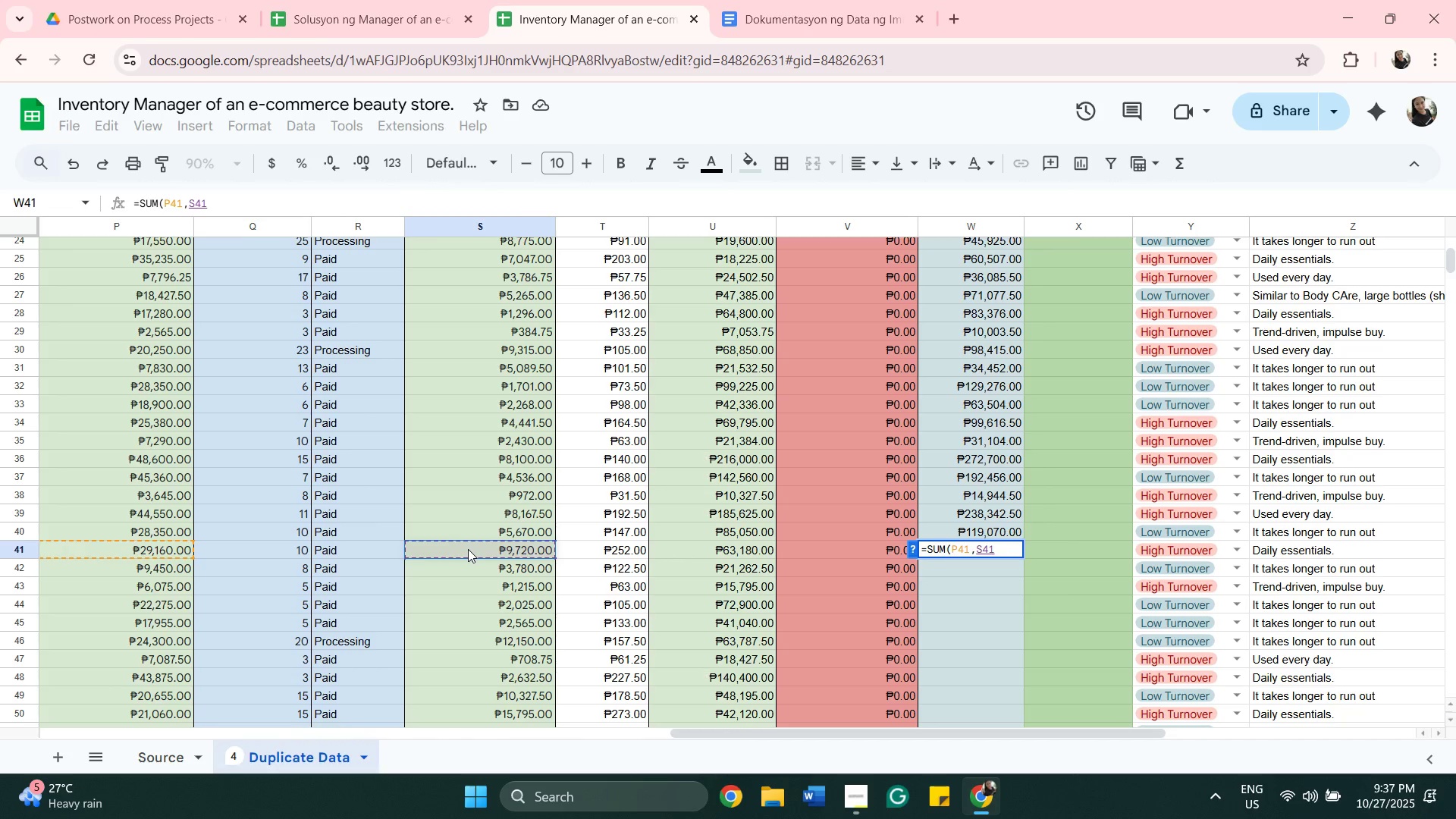 
key(Comma)
 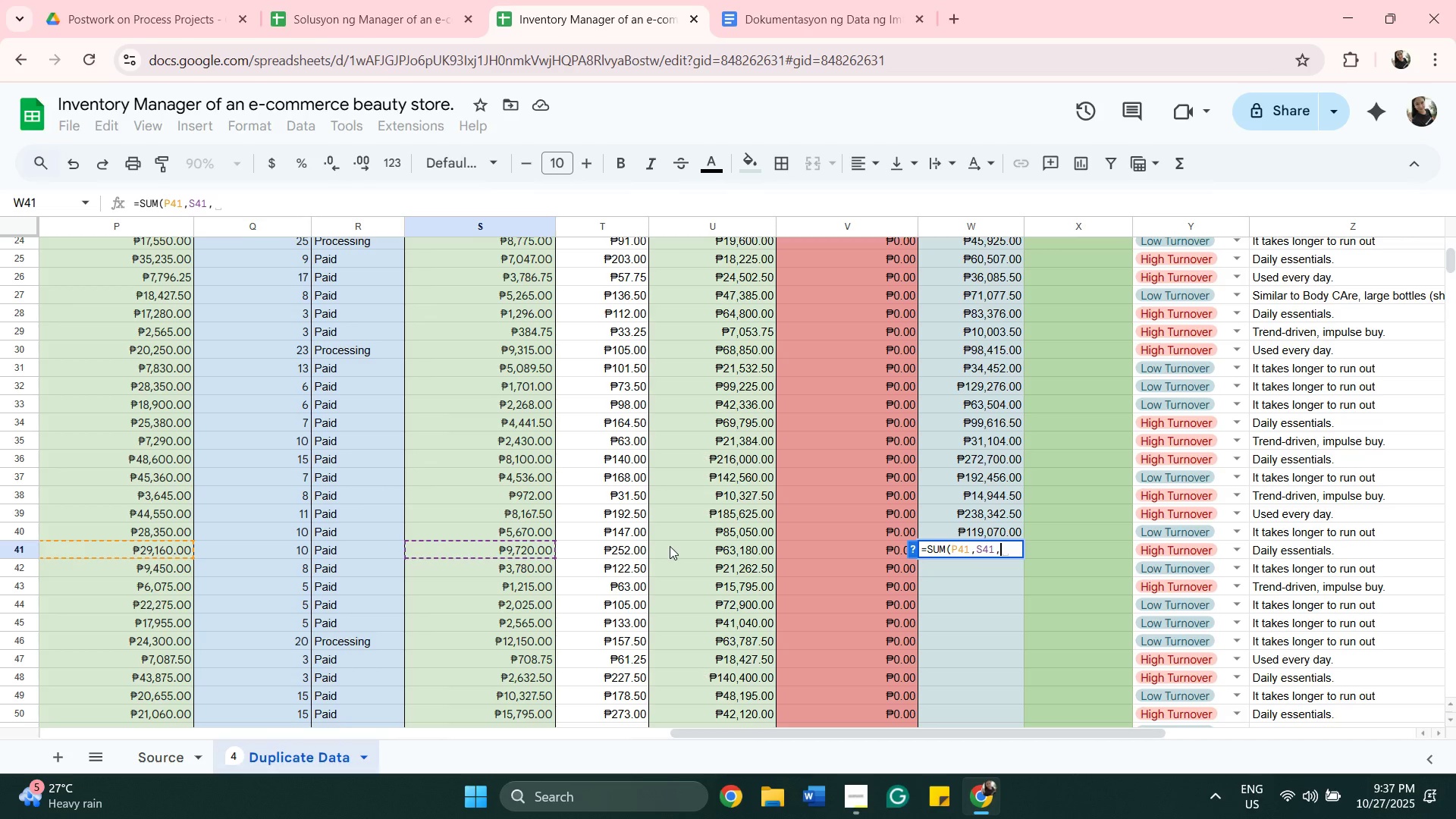 
left_click([670, 546])
 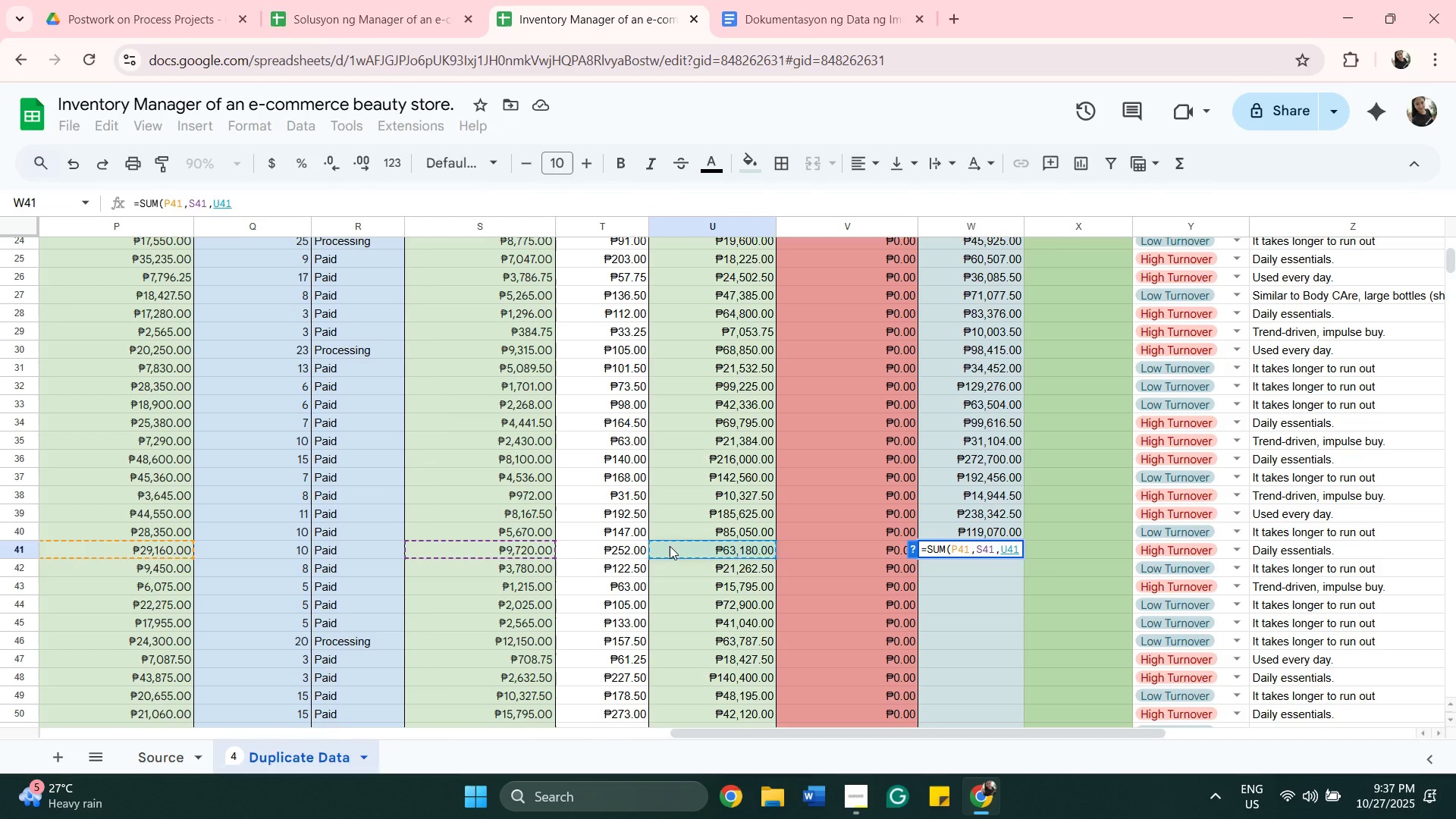 
key(Shift+0)
 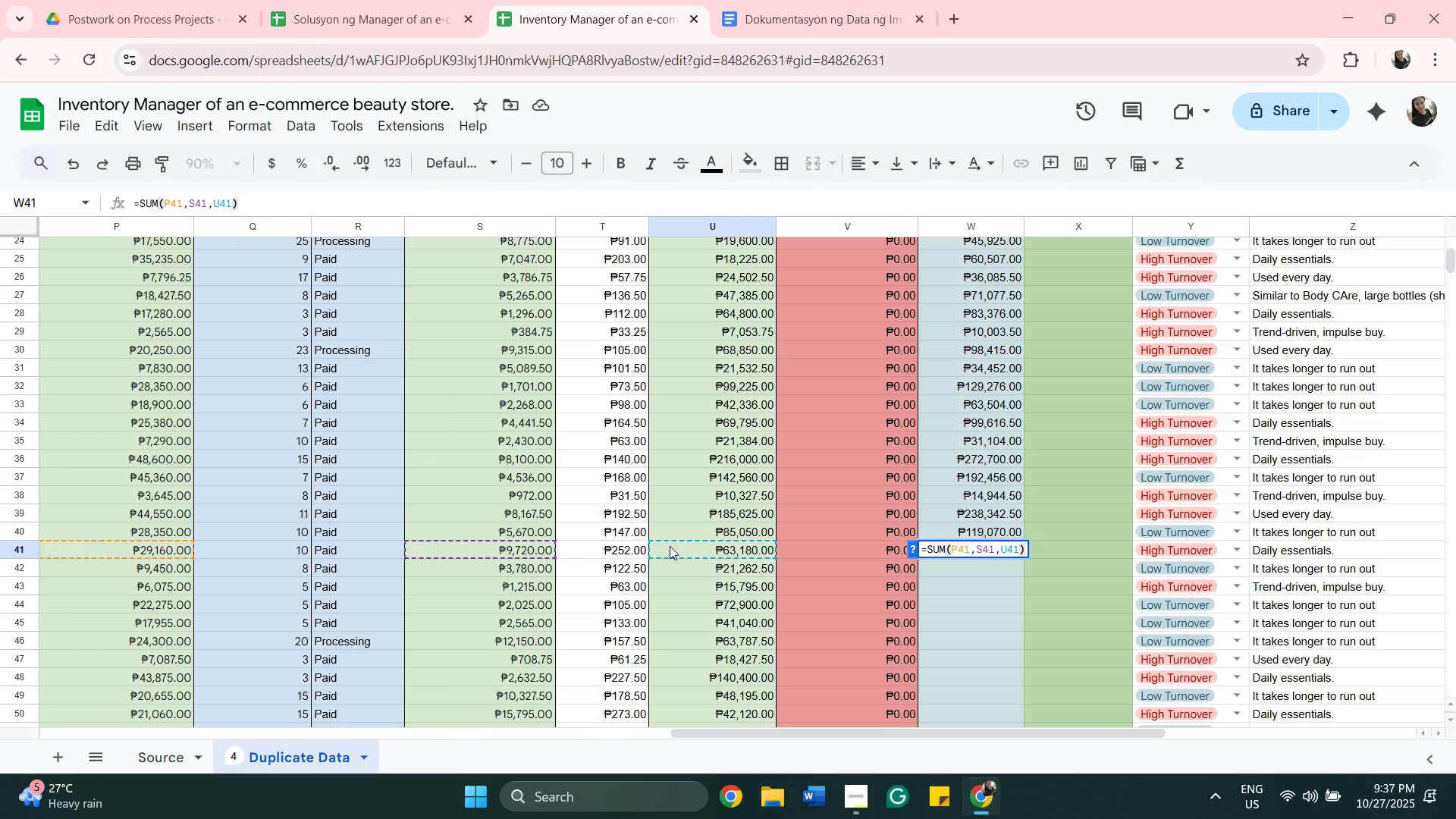 
key(Enter)
 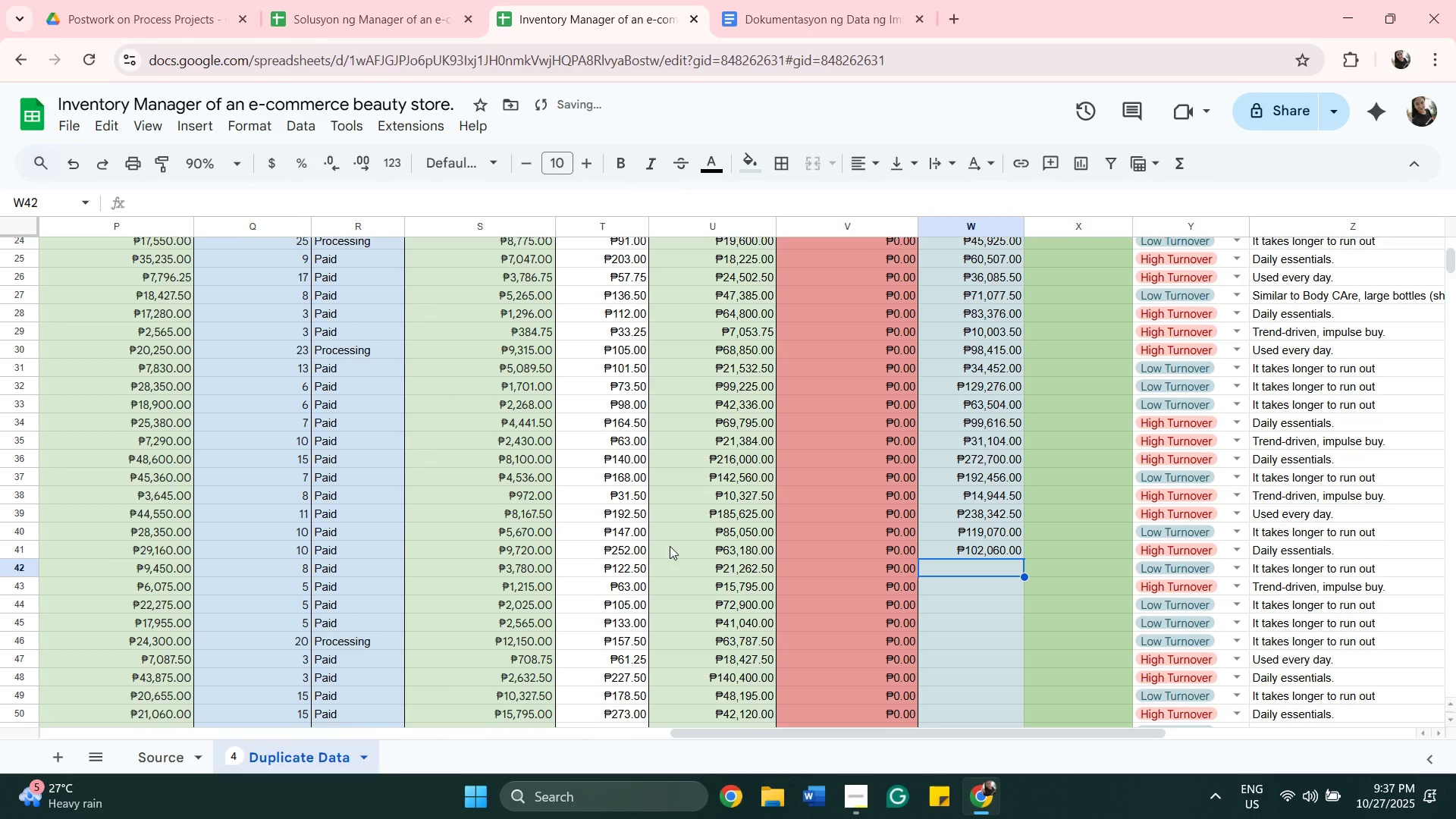 
type(=sum)
 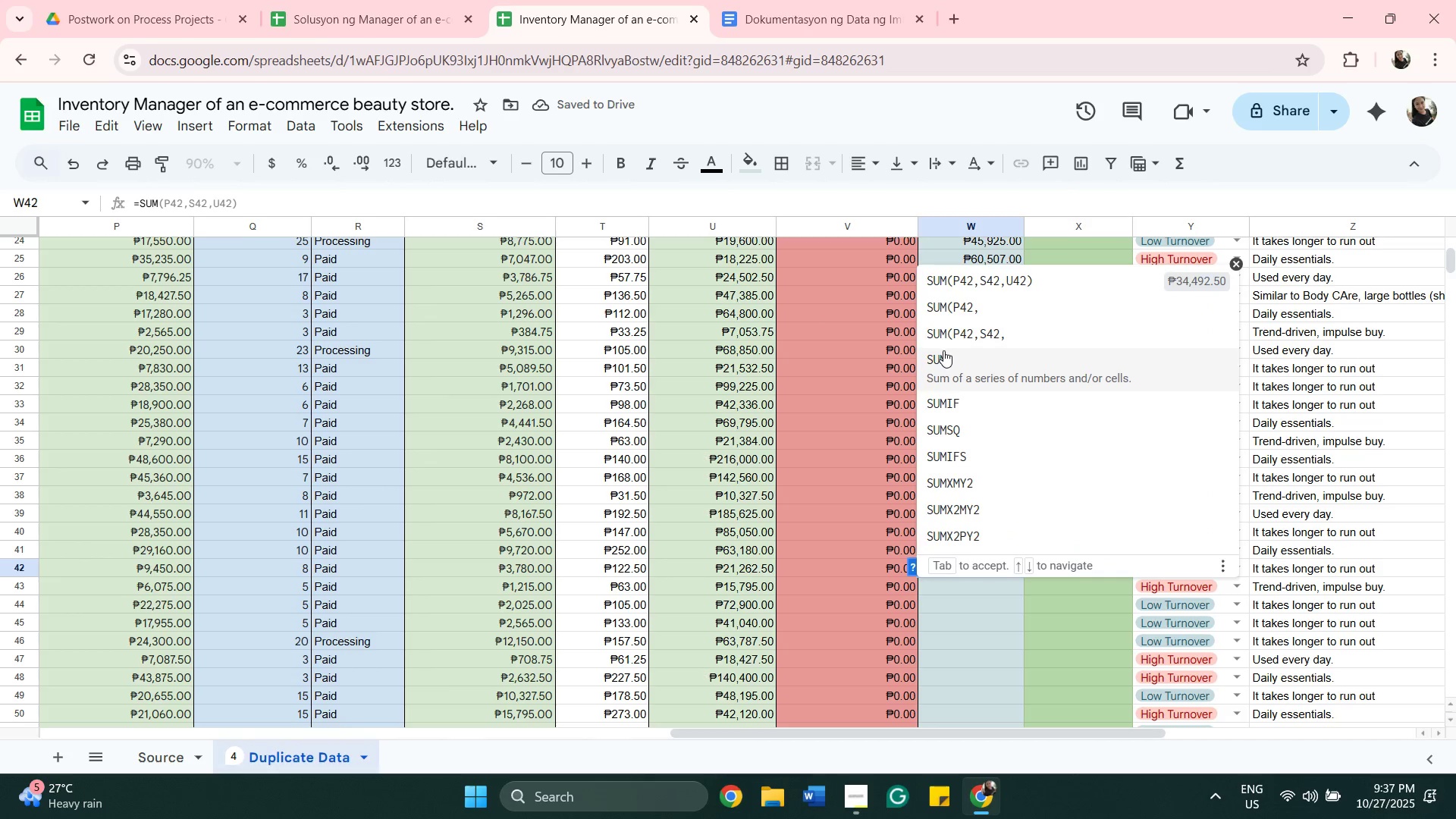 
left_click([943, 351])
 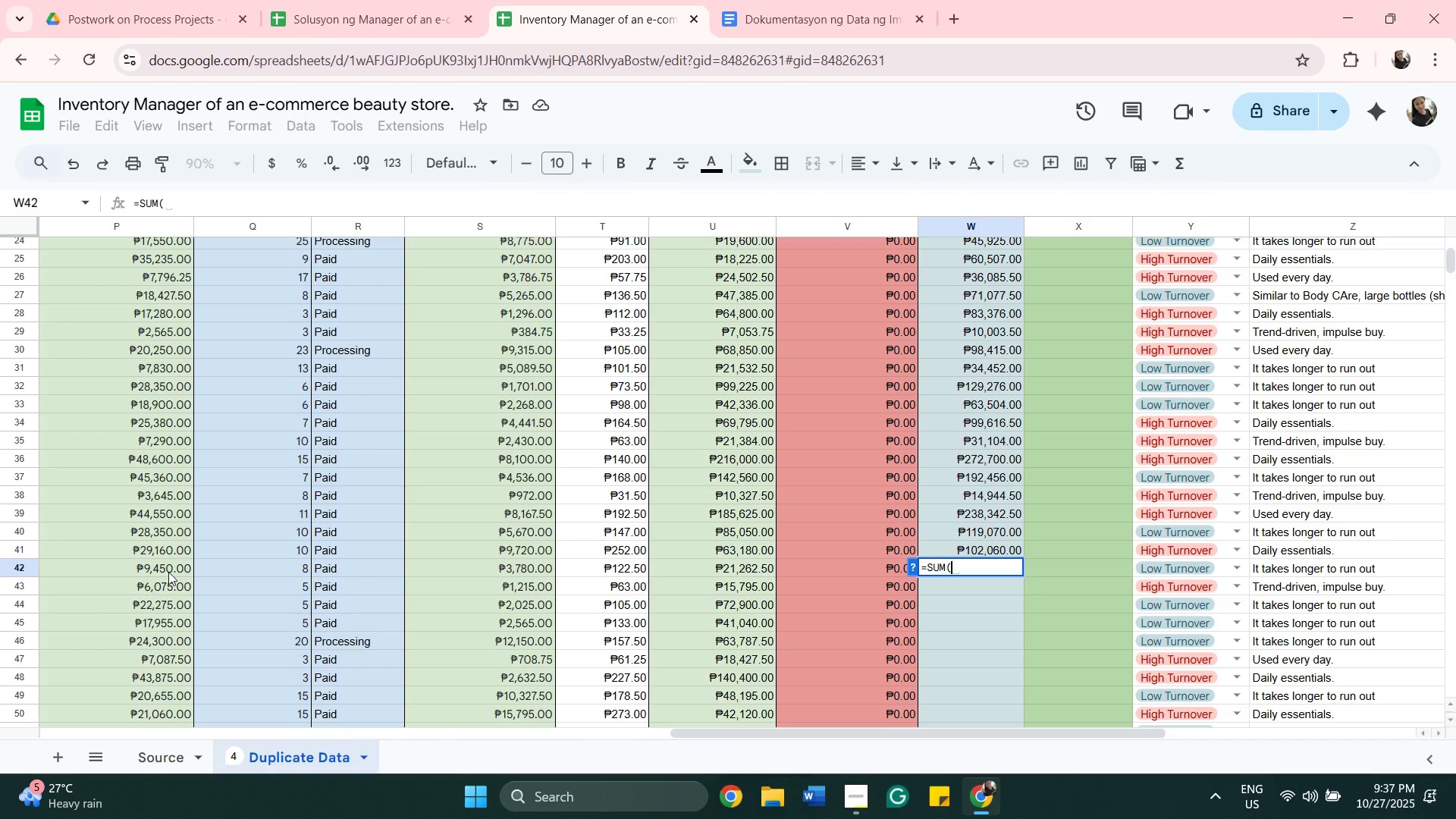 
left_click([168, 570])
 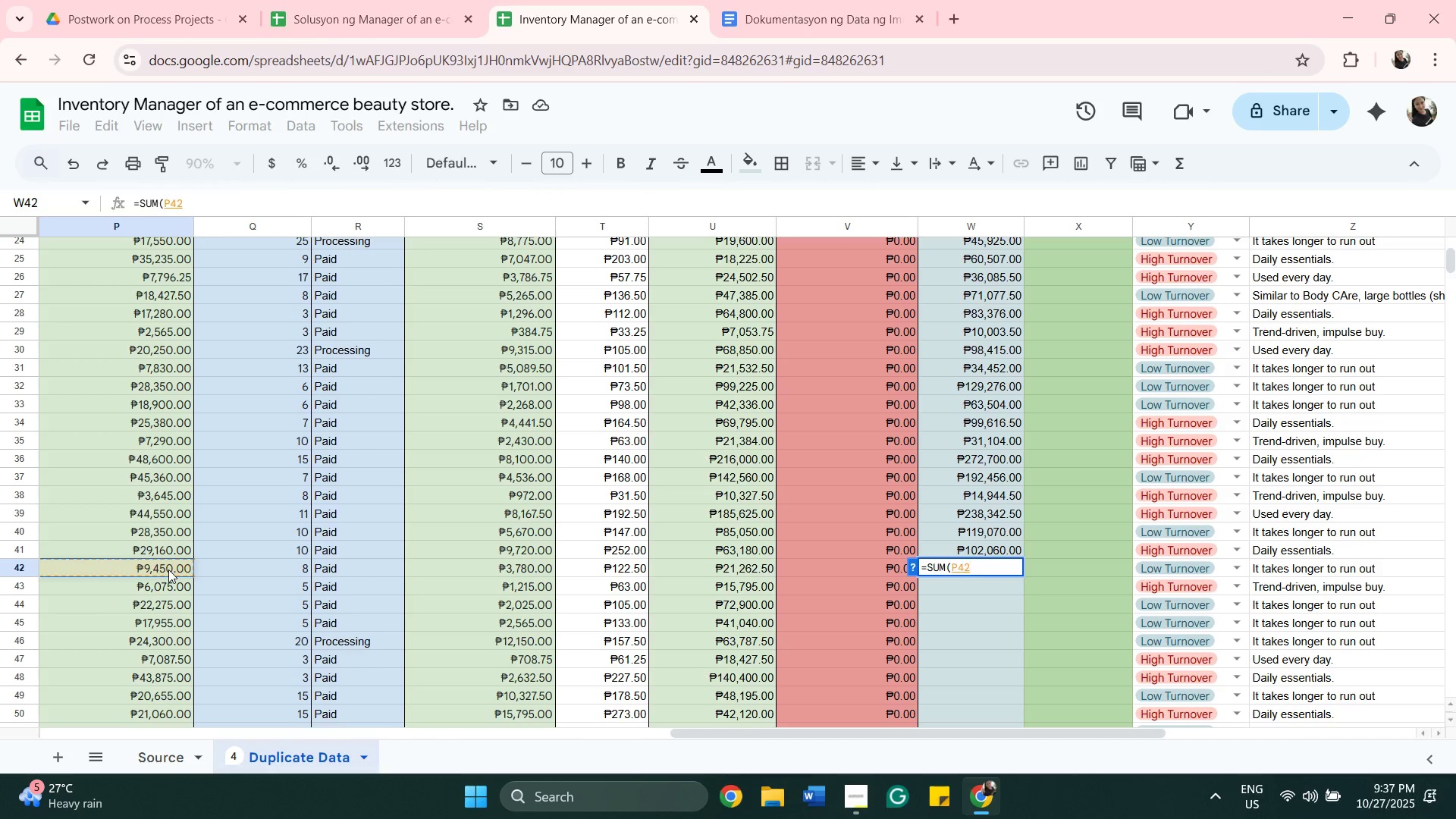 
key(Comma)
 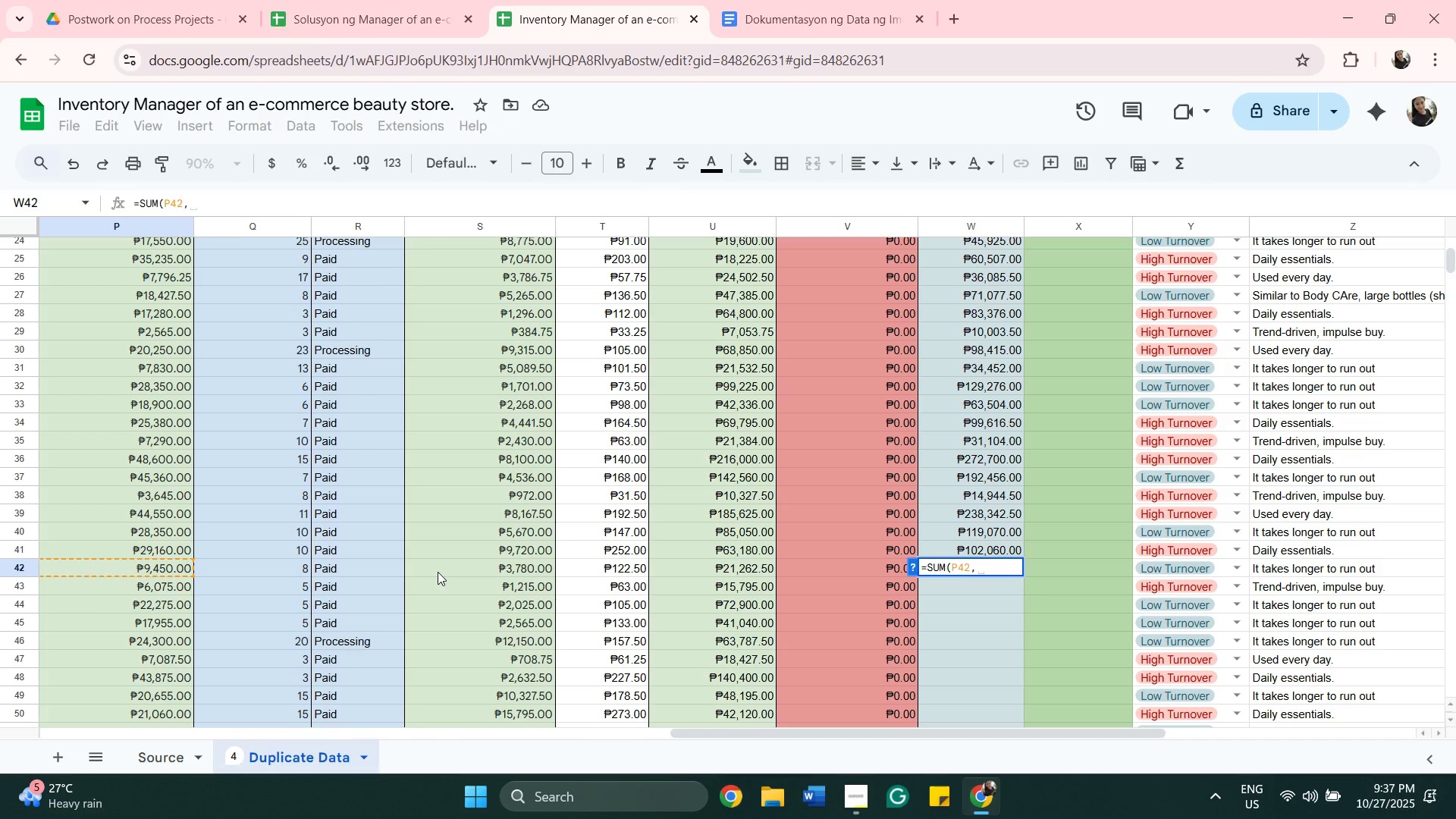 
left_click([438, 572])
 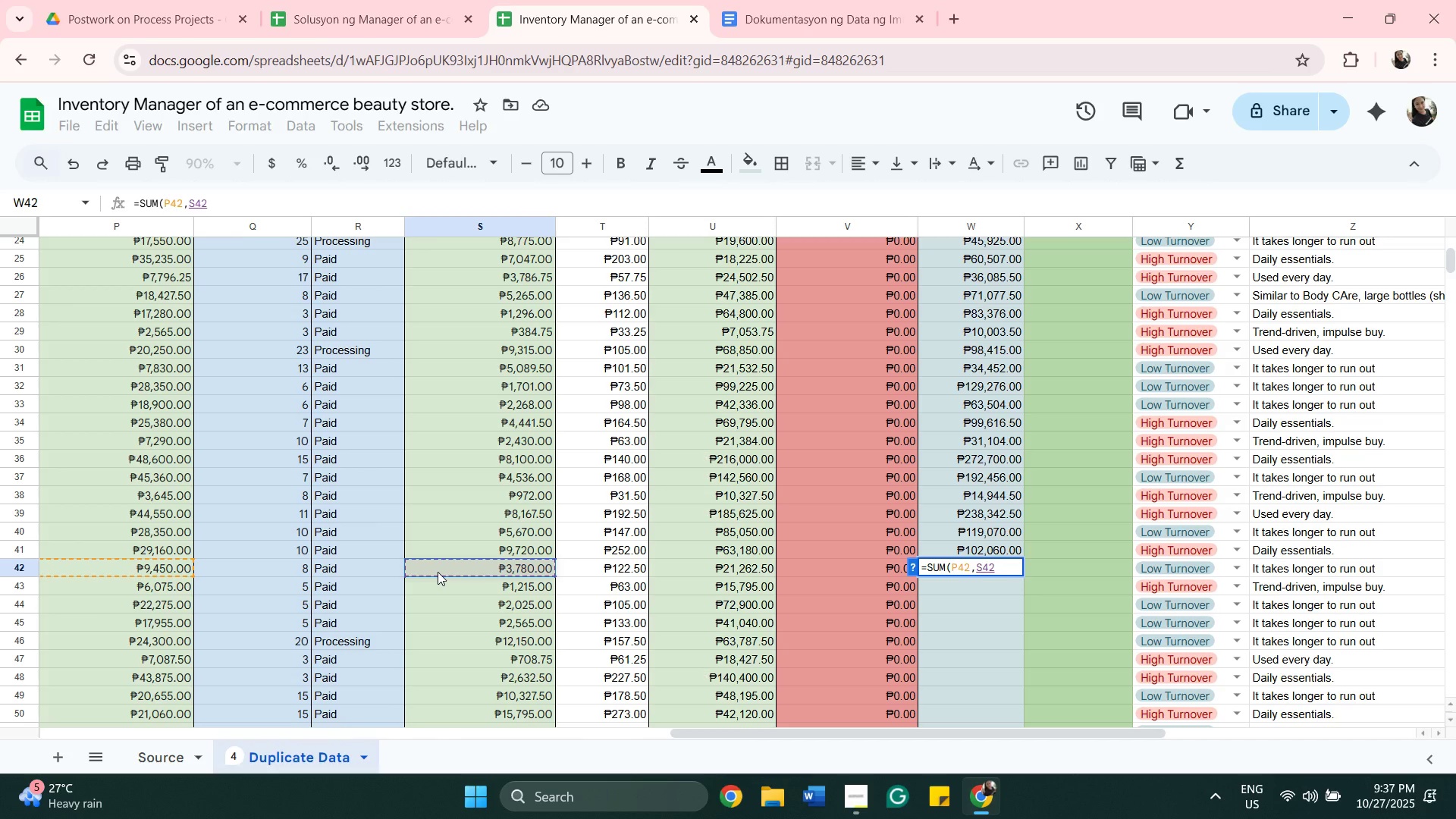 
key(Comma)
 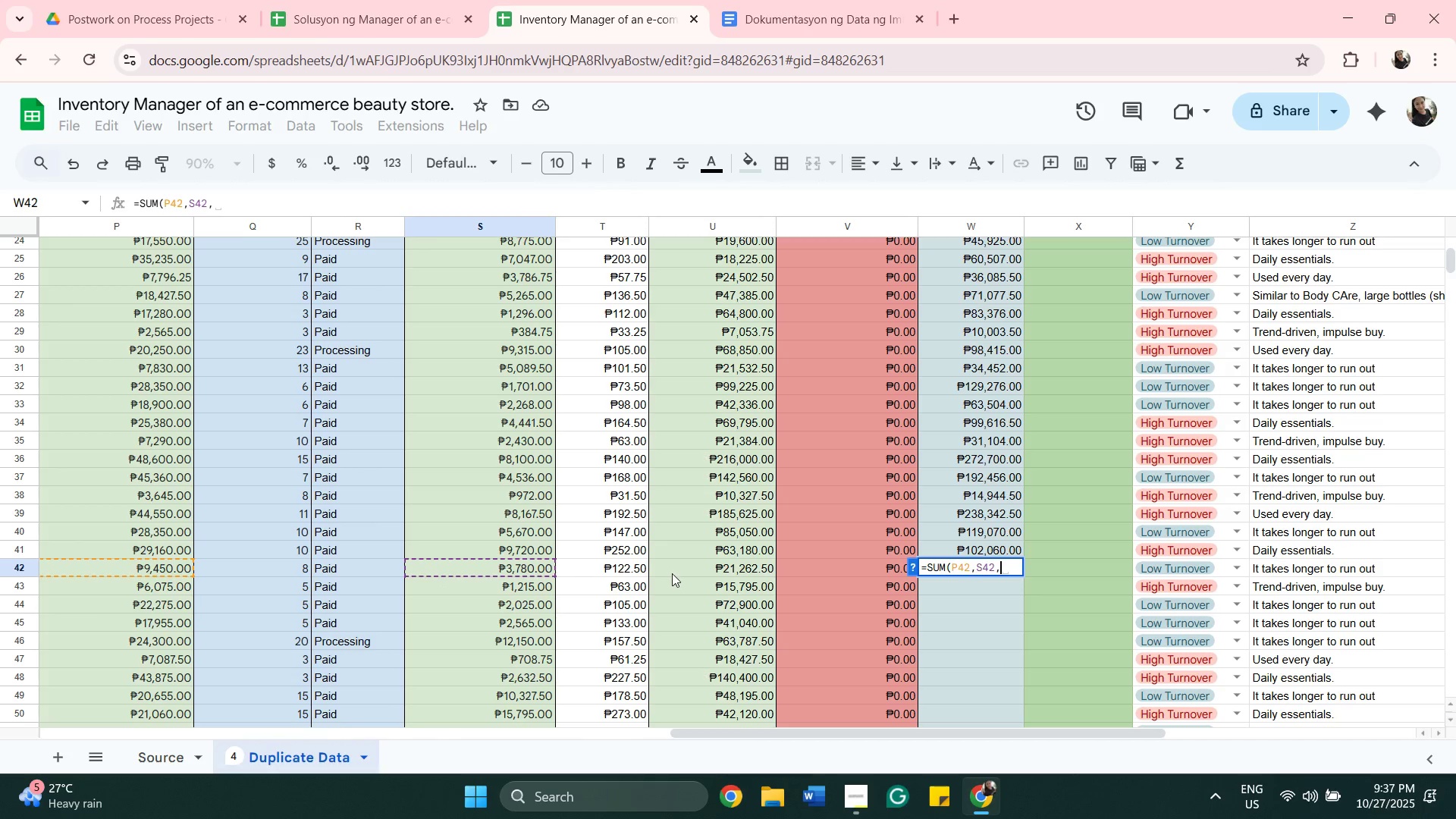 
left_click([673, 574])
 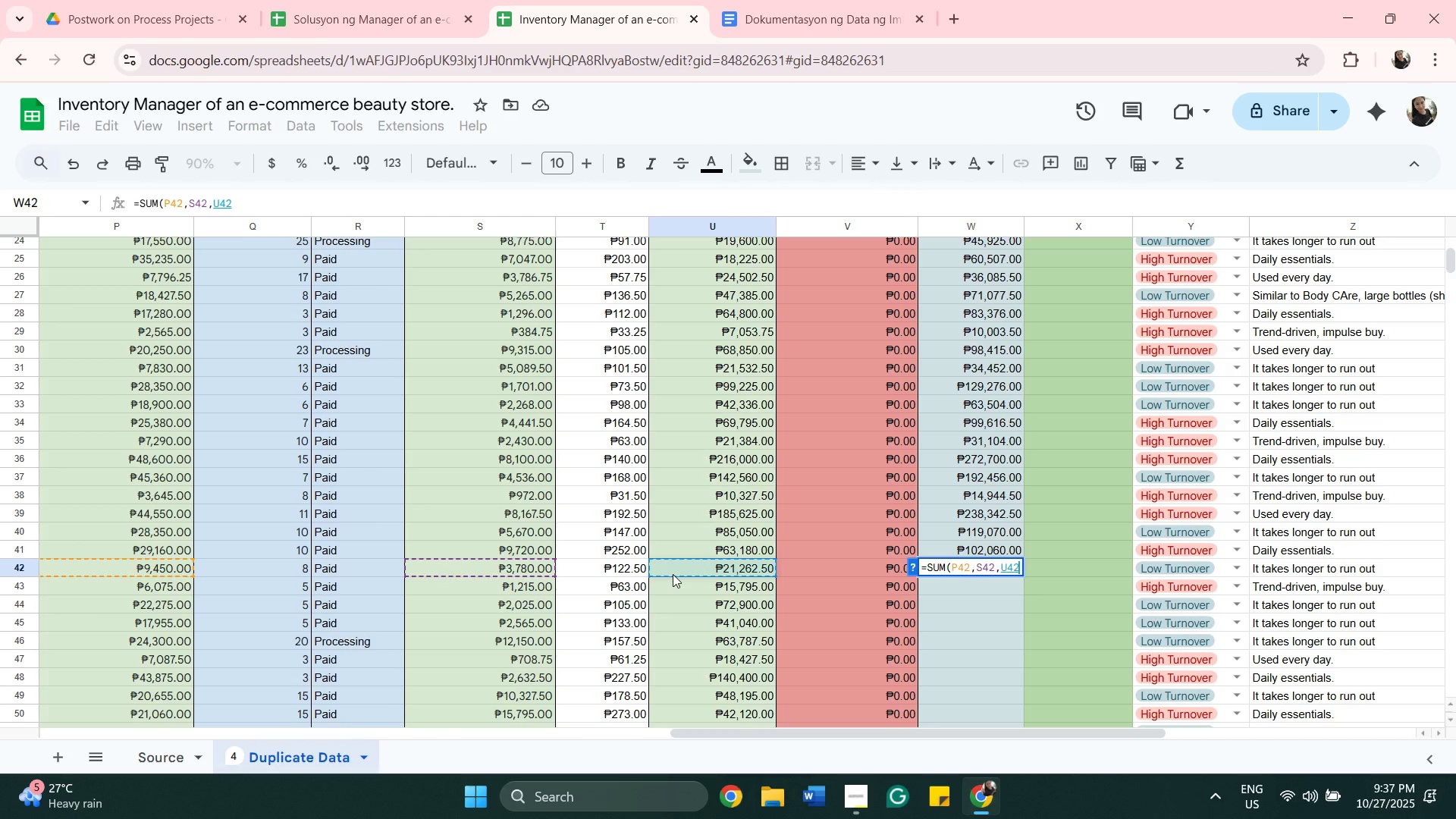 
key(Shift+0)
 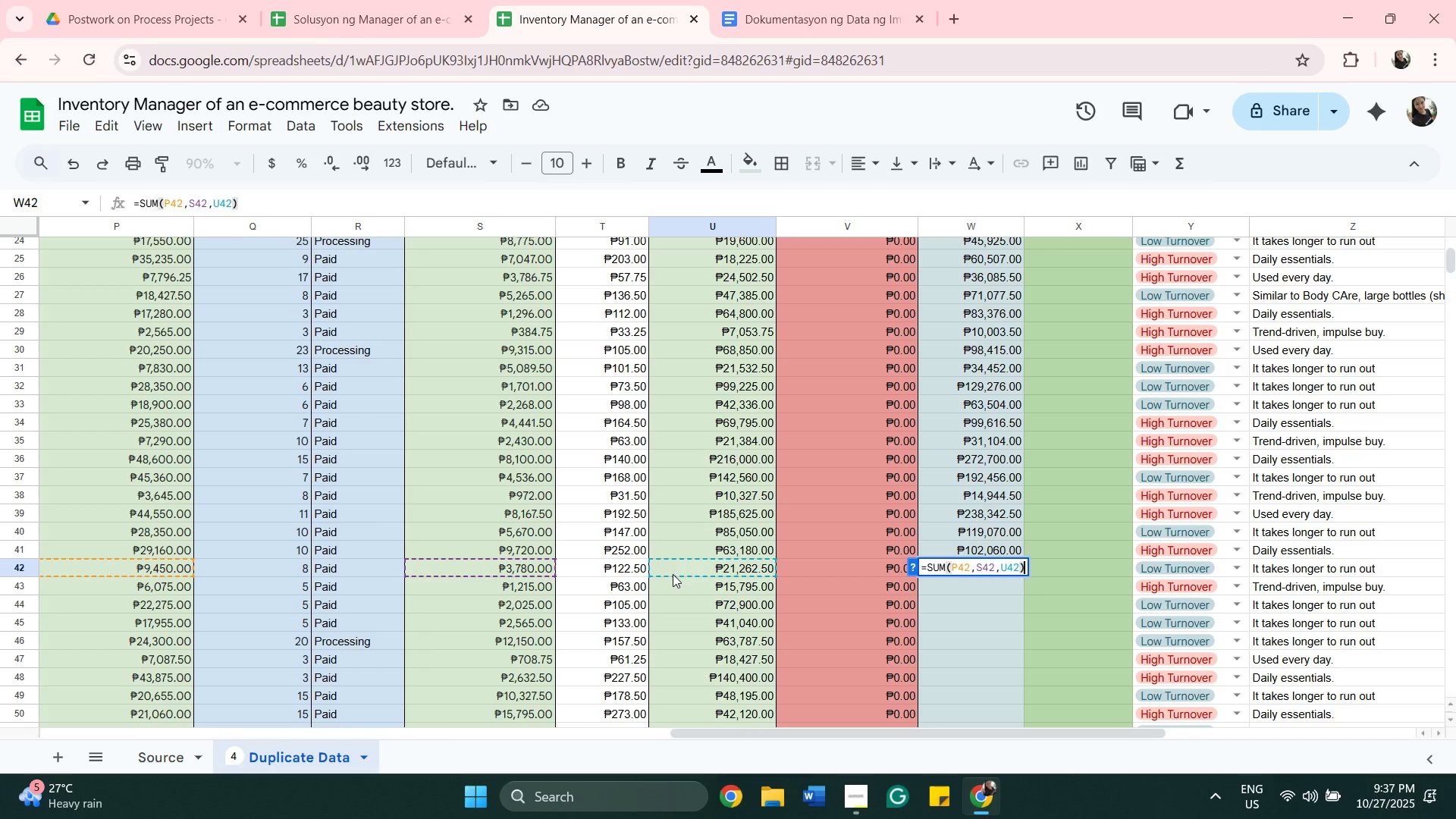 
key(Enter)
 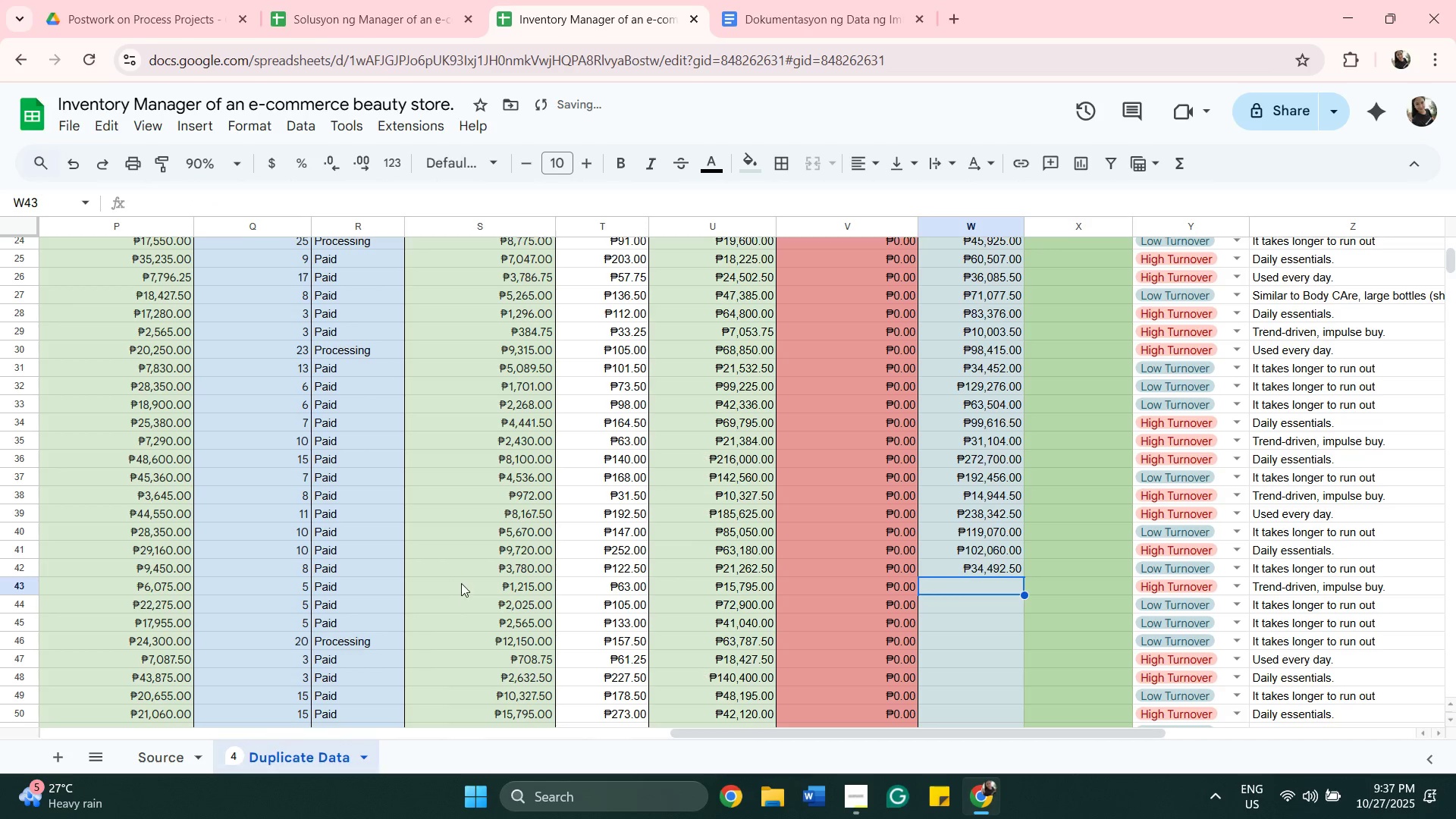 
type(=sum)
 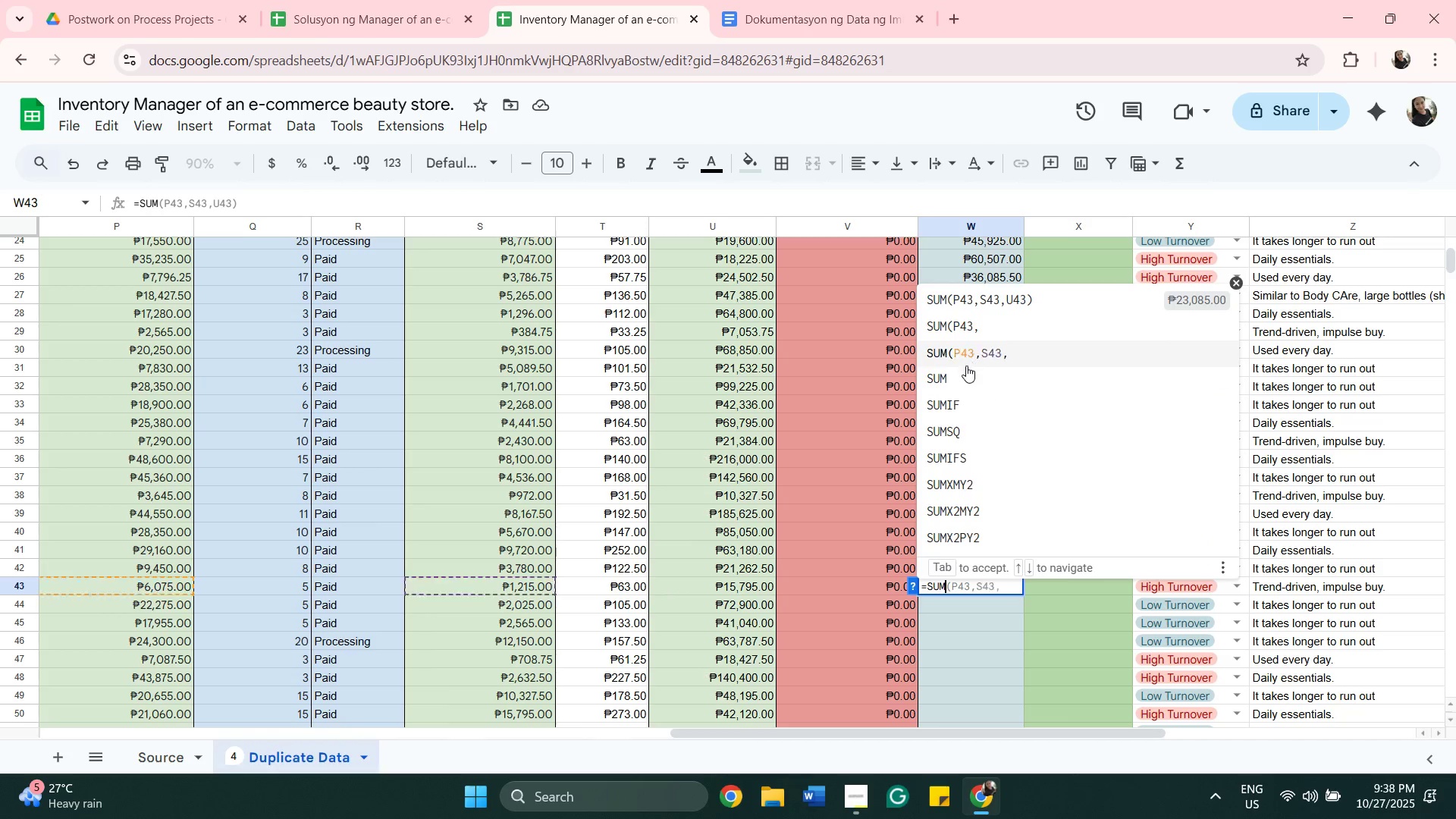 
left_click([968, 374])
 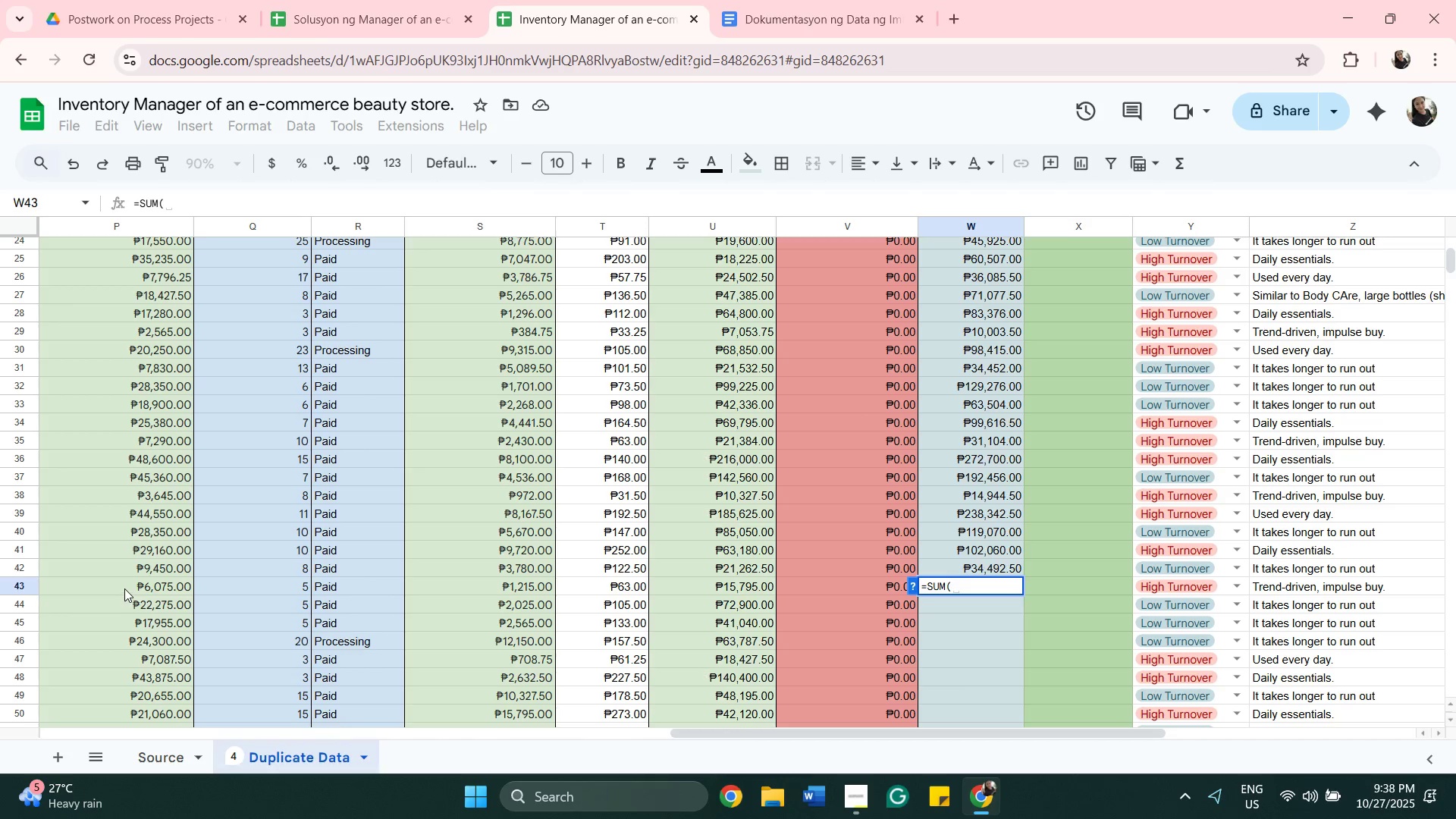 
left_click([124, 588])
 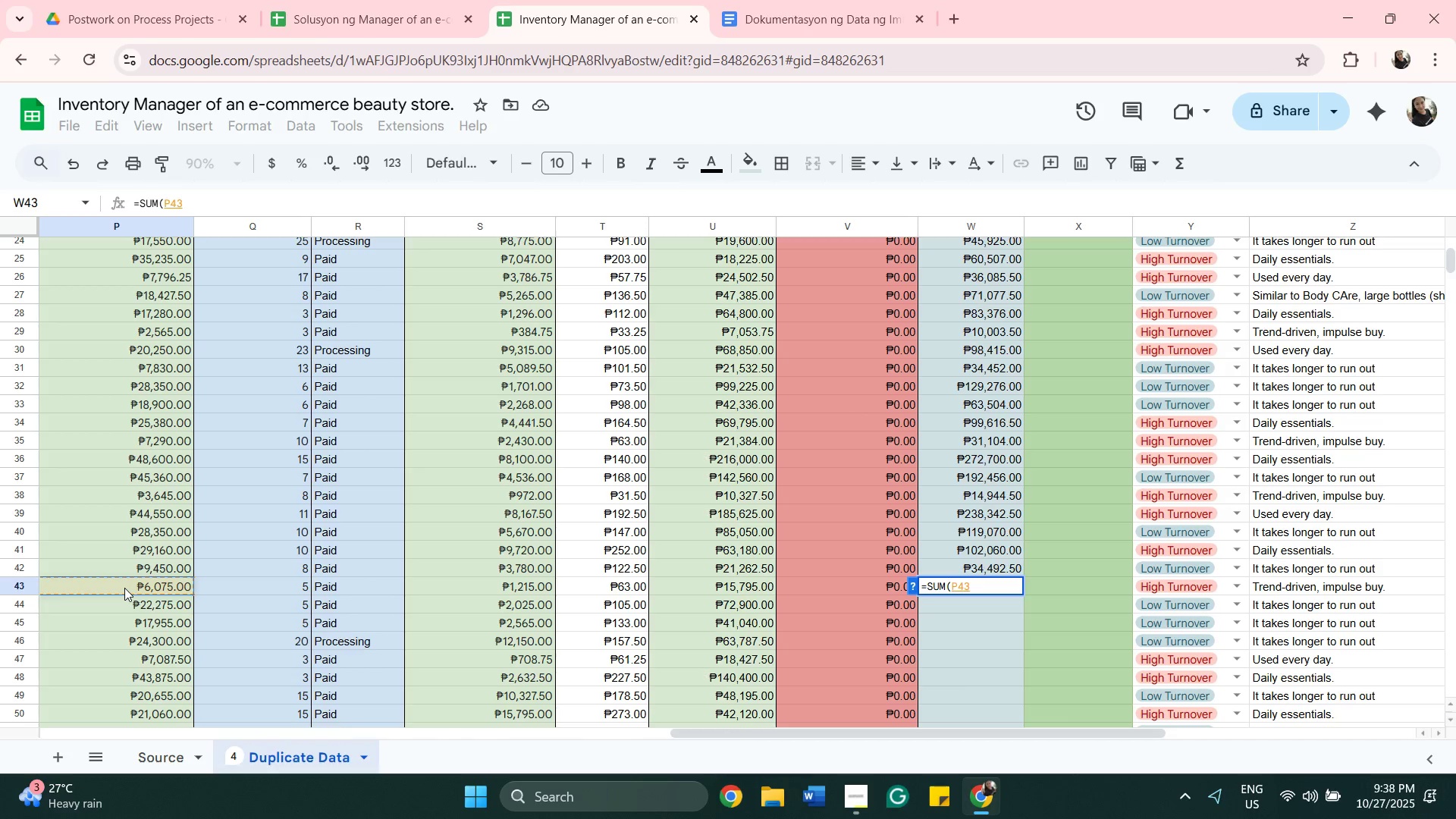 
key(Comma)
 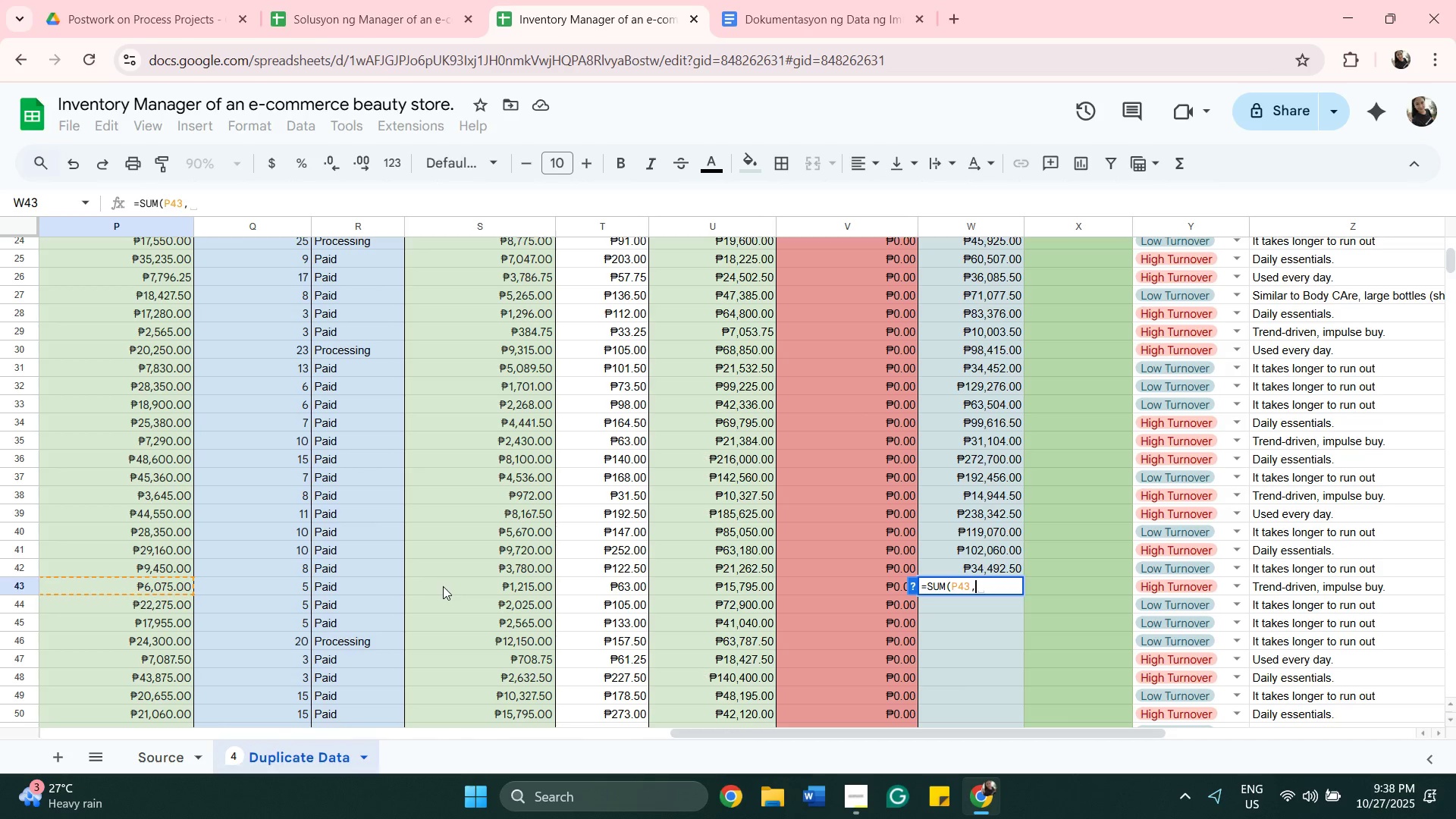 
left_click([443, 586])
 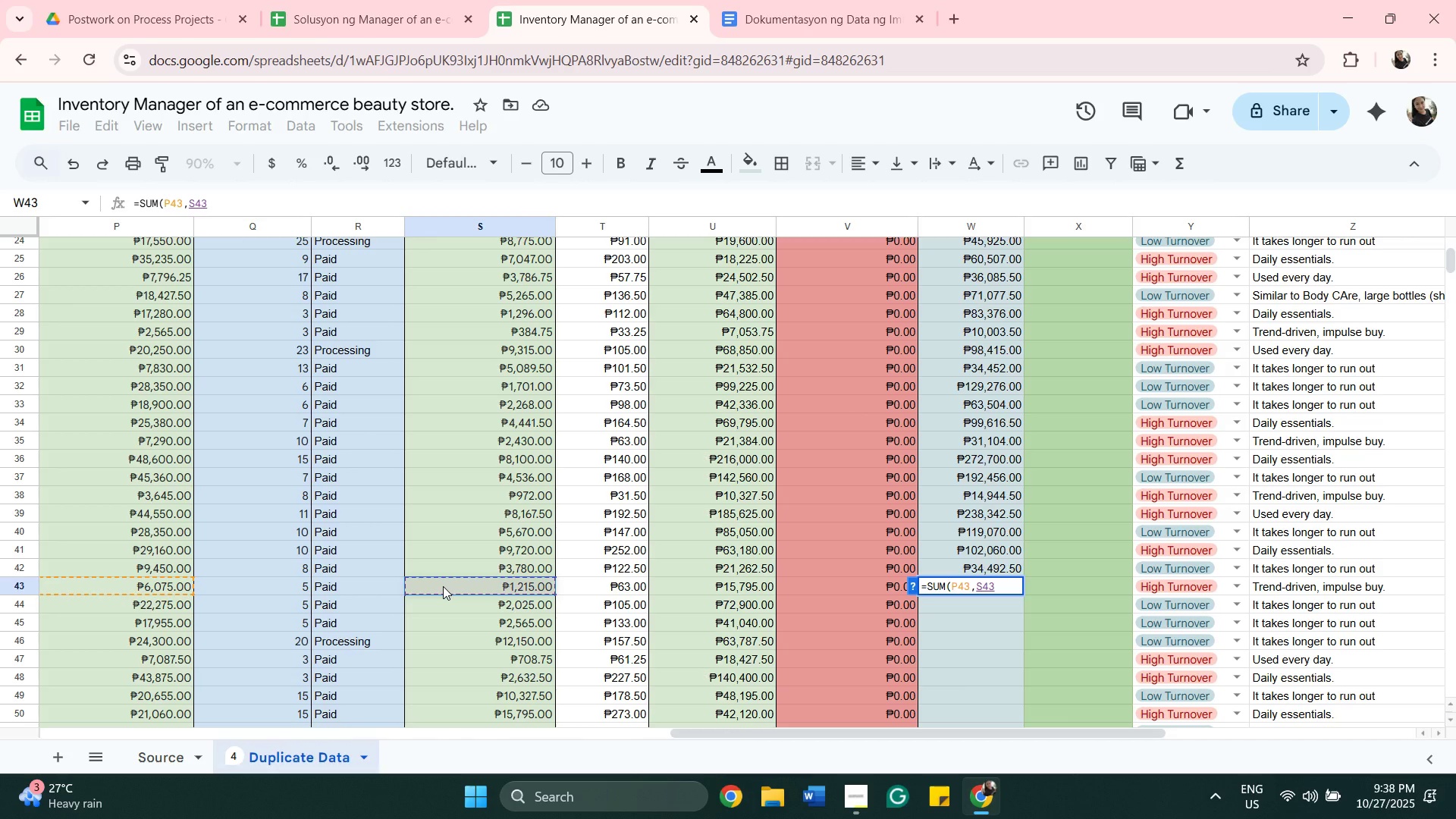 
key(Comma)
 